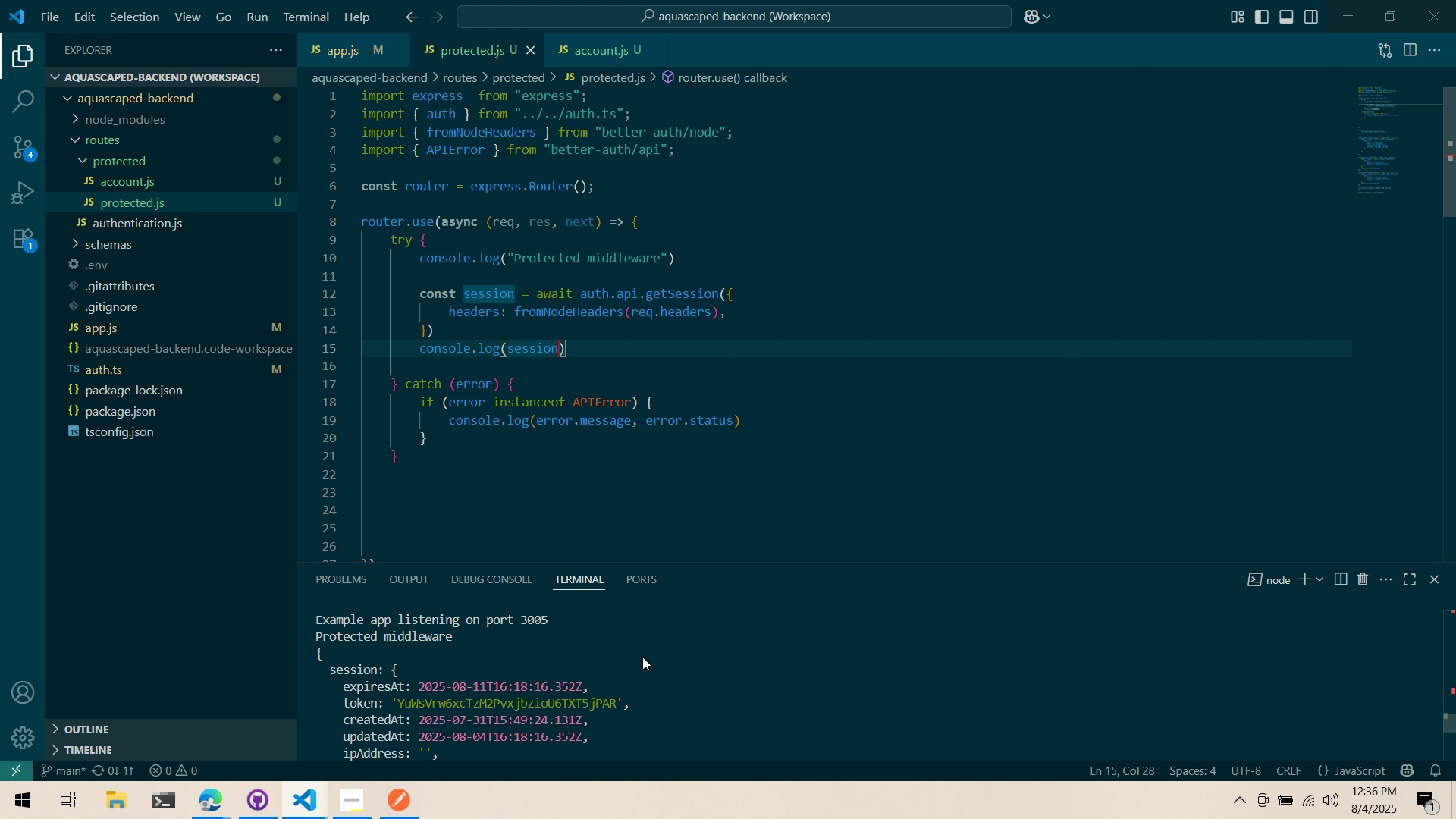 
scroll: coordinate [632, 667], scroll_direction: down, amount: 11.0
 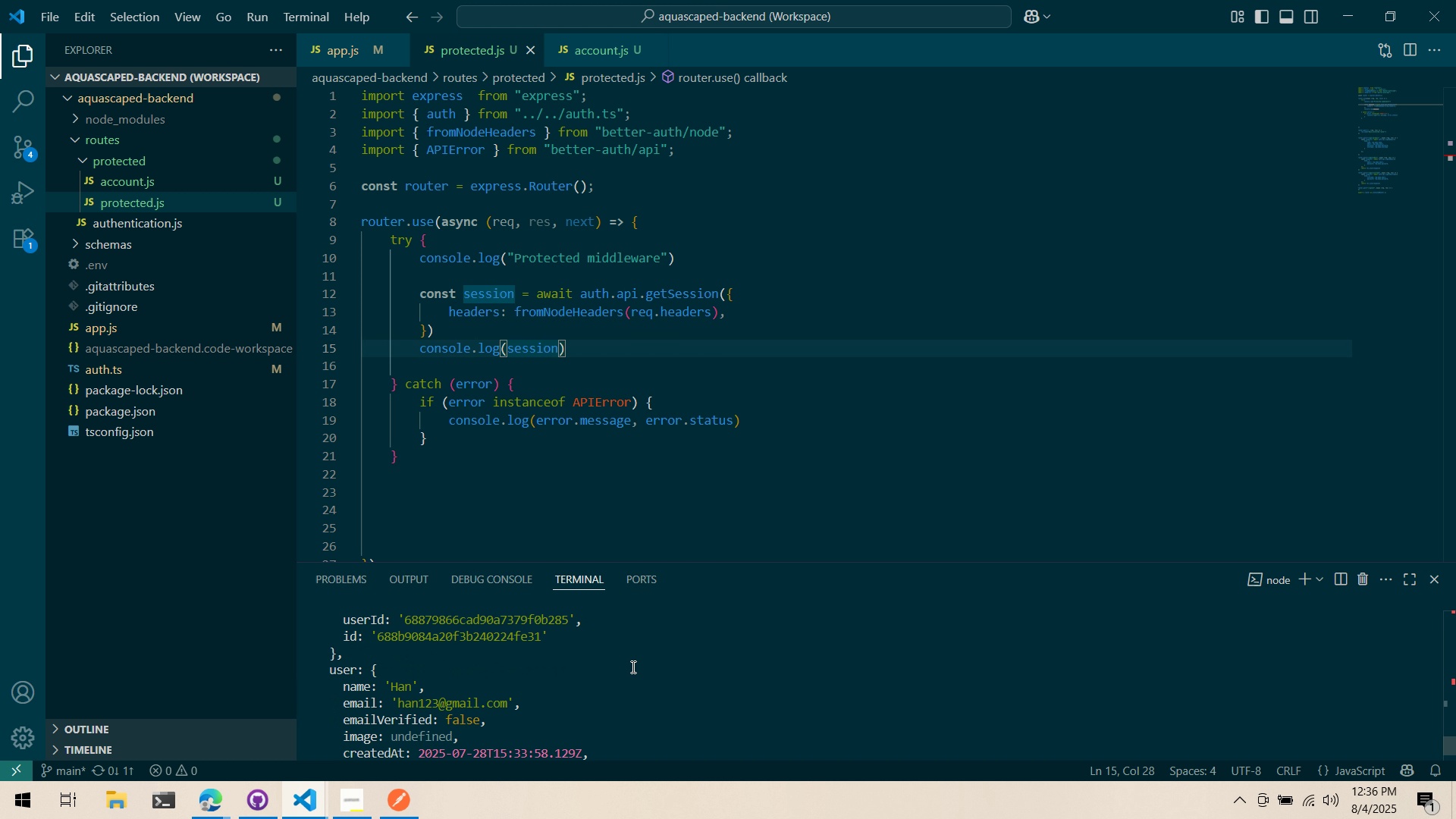 
scroll: coordinate [632, 667], scroll_direction: up, amount: 2.0
 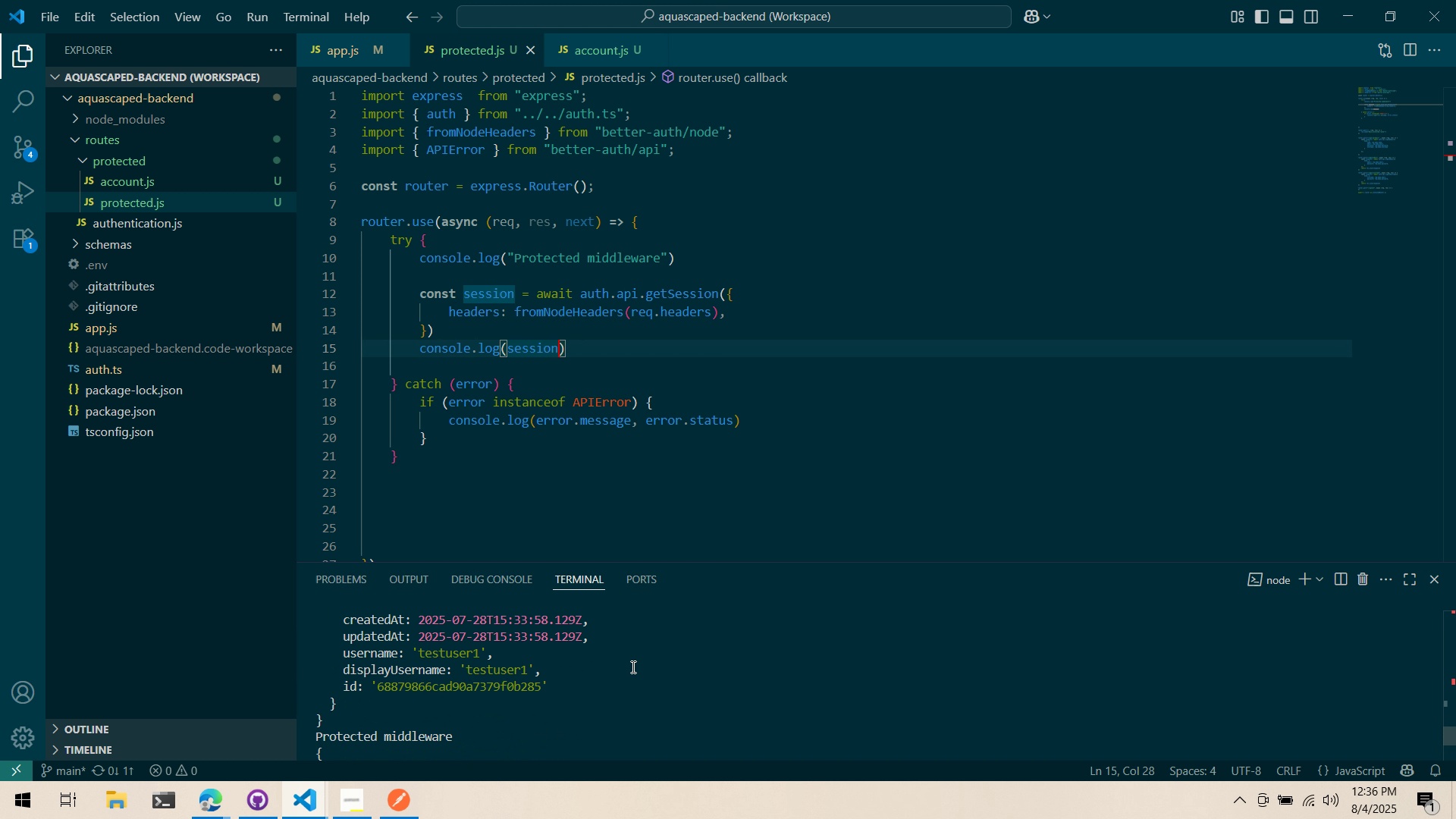 
scroll: coordinate [635, 654], scroll_direction: down, amount: 2.0
 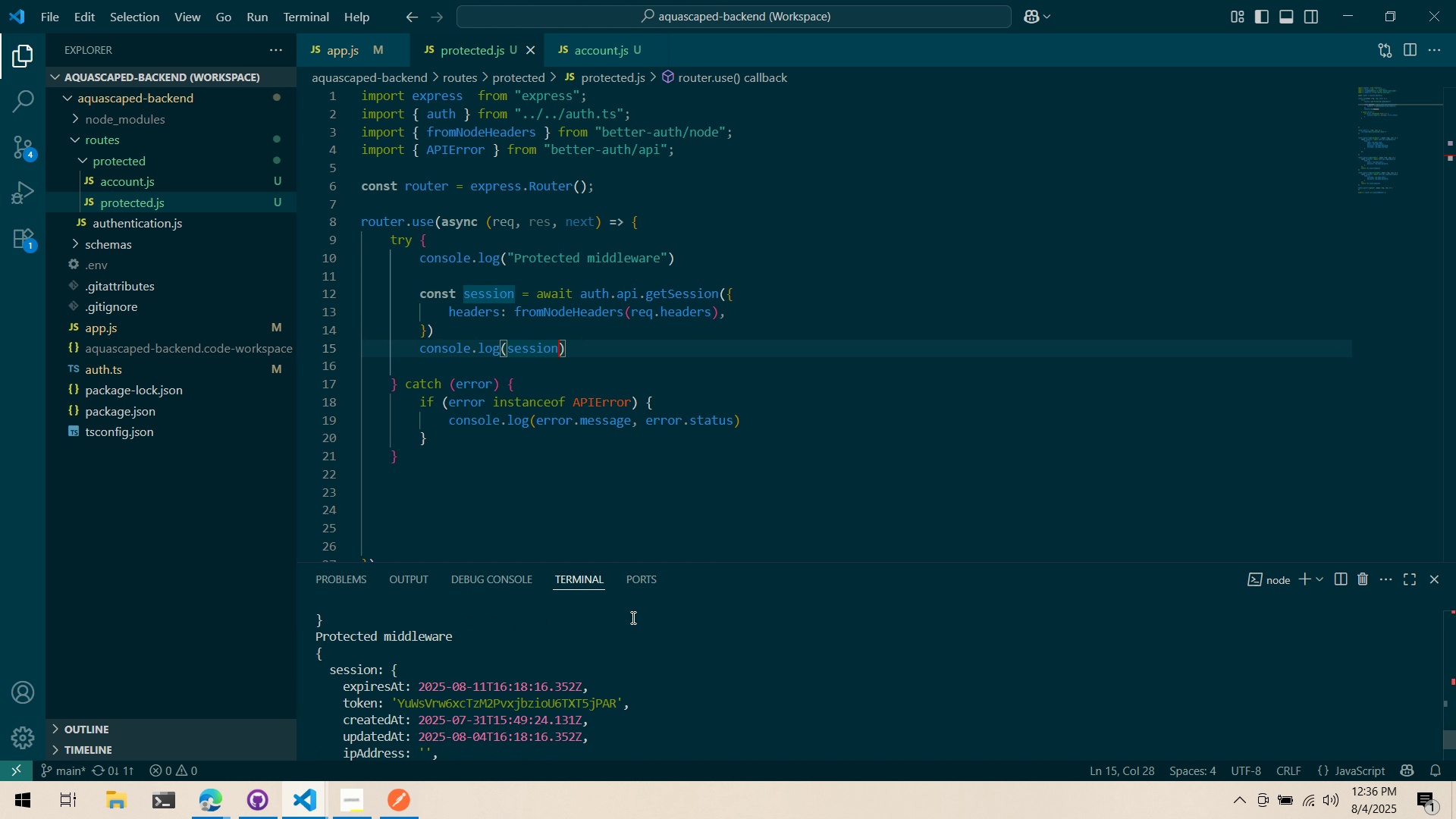 
wait(9.31)
 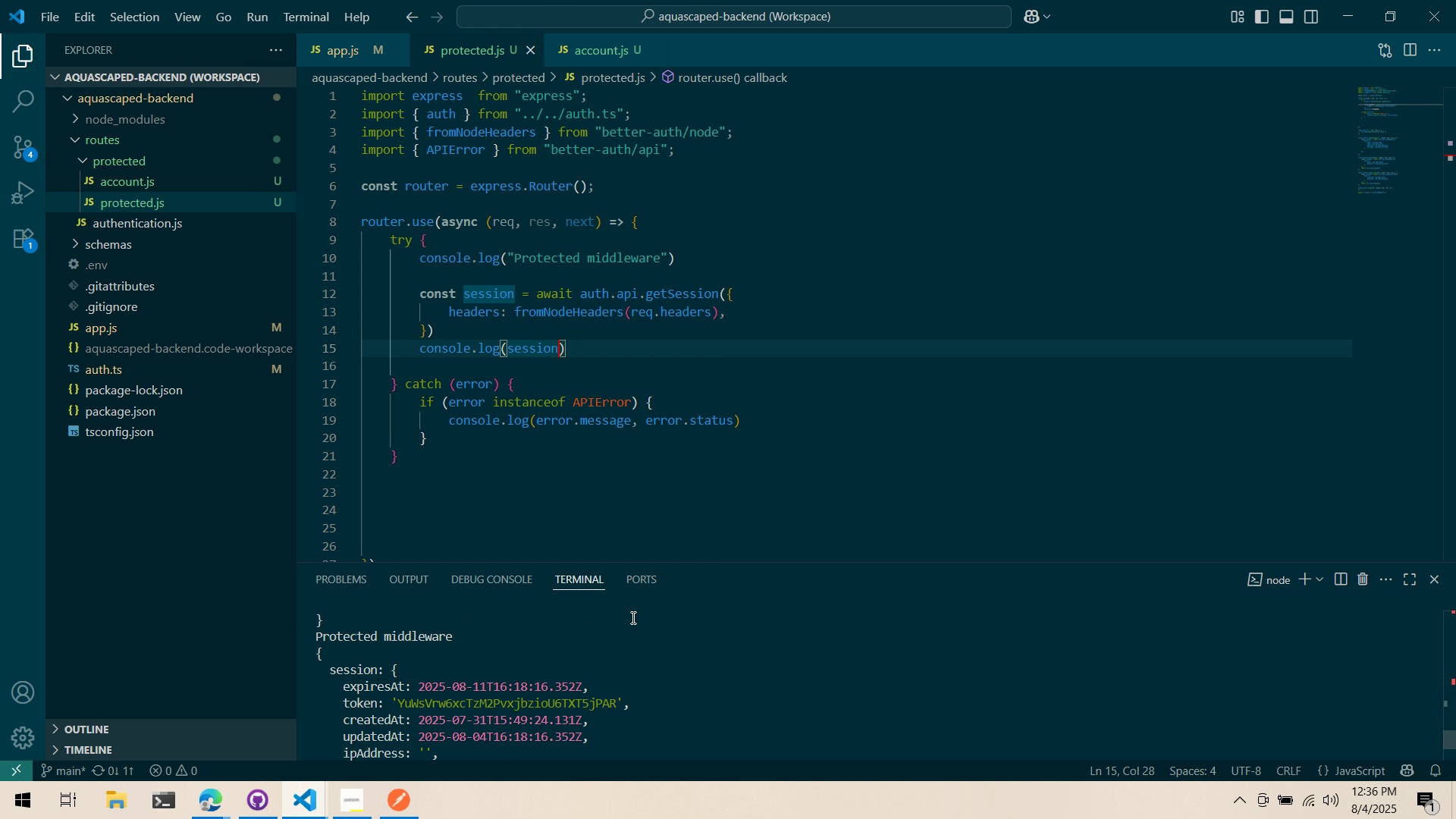 
scroll: coordinate [632, 617], scroll_direction: down, amount: 5.0
 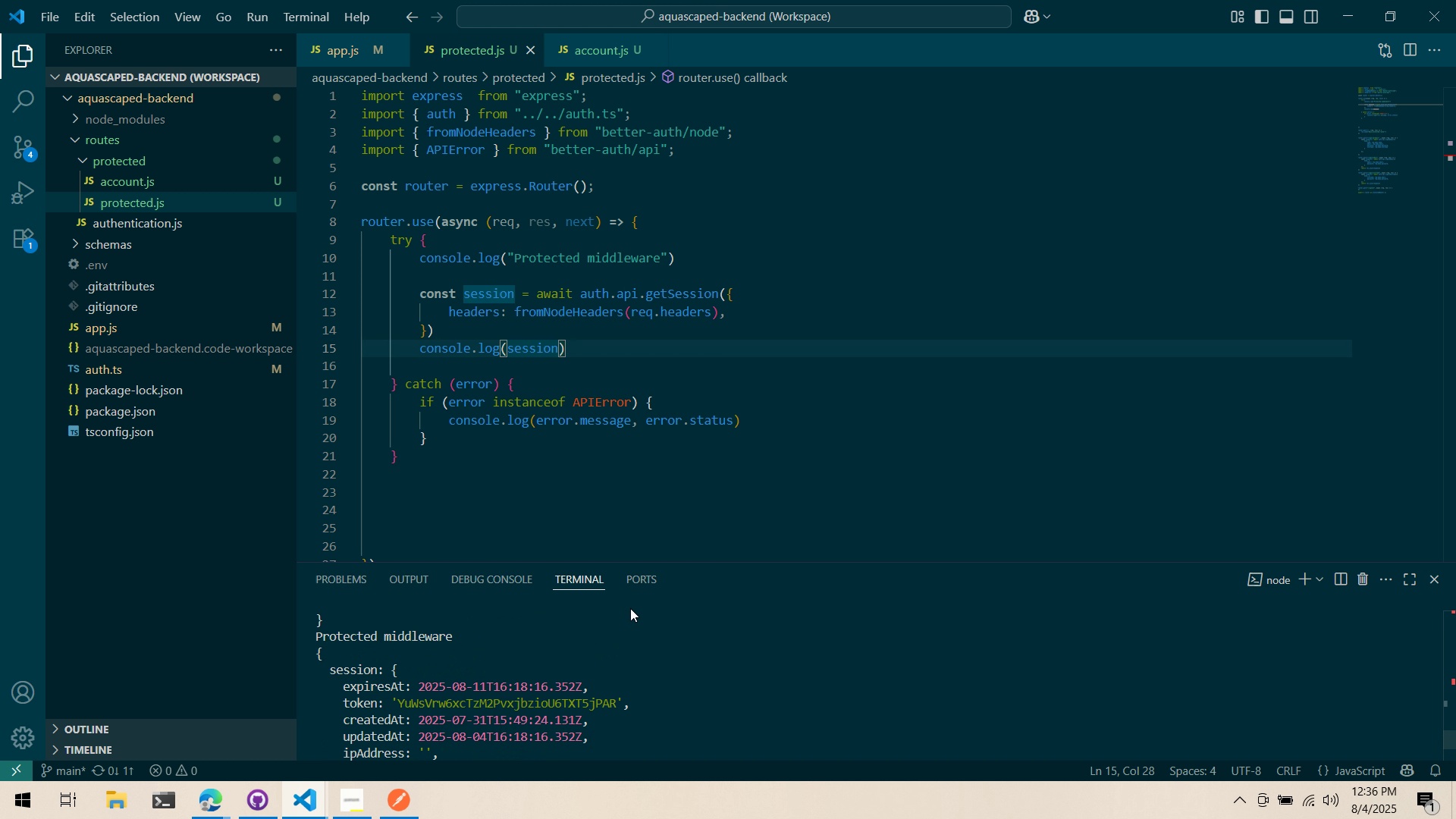 
scroll: coordinate [632, 617], scroll_direction: up, amount: 4.0
 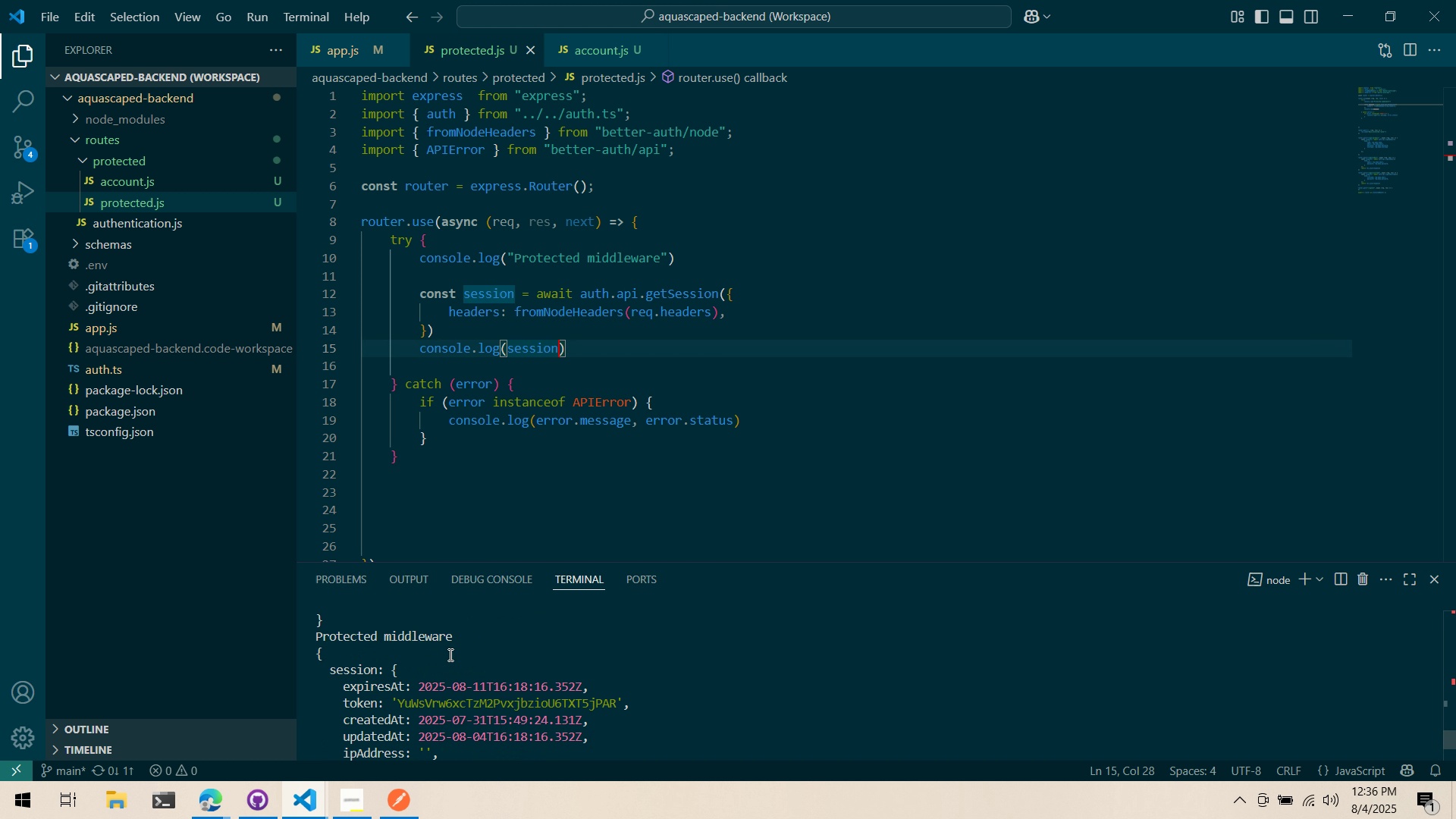 
scroll: coordinate [632, 617], scroll_direction: down, amount: 2.0
 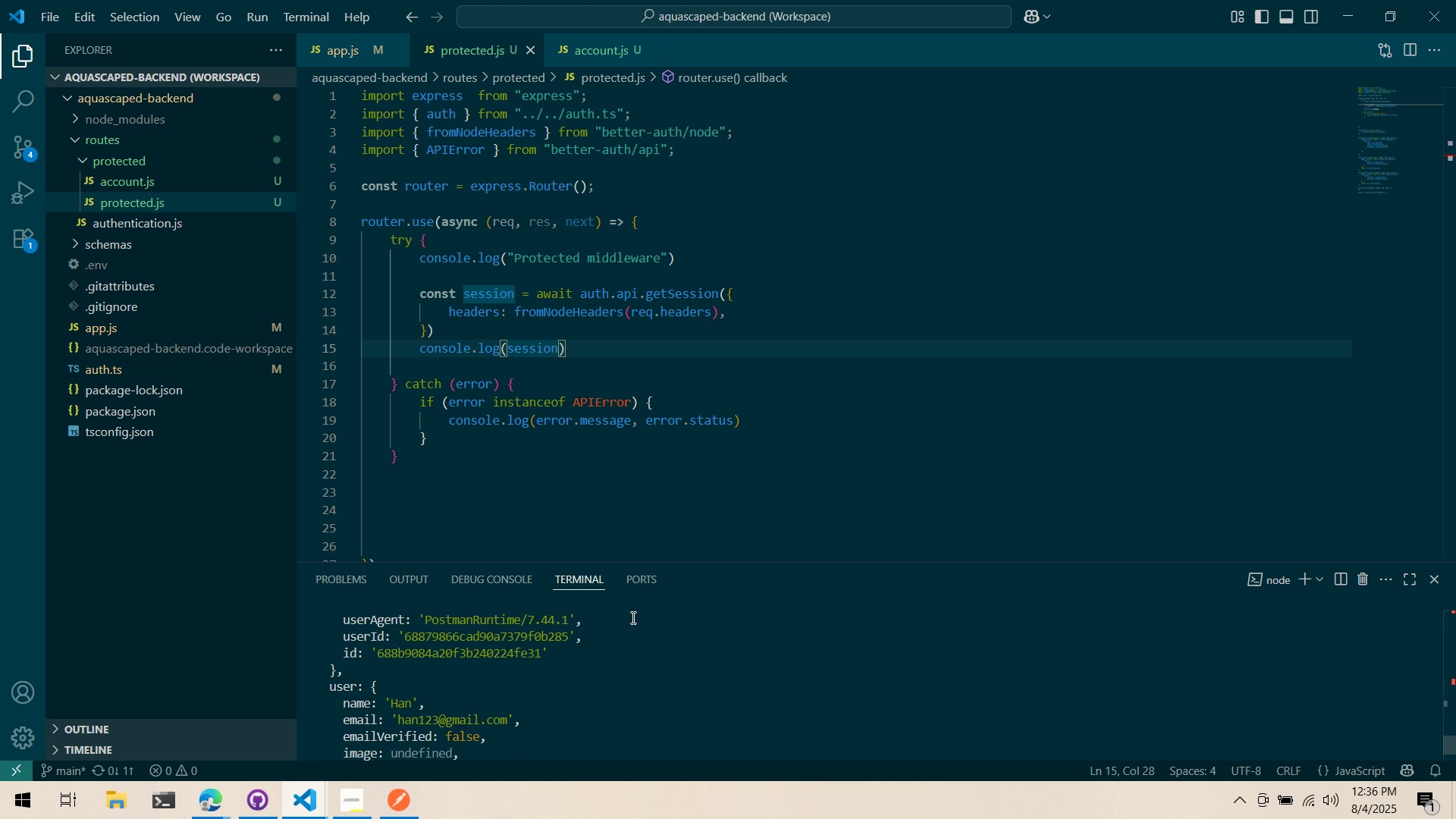 
scroll: coordinate [630, 608], scroll_direction: up, amount: 5.0
 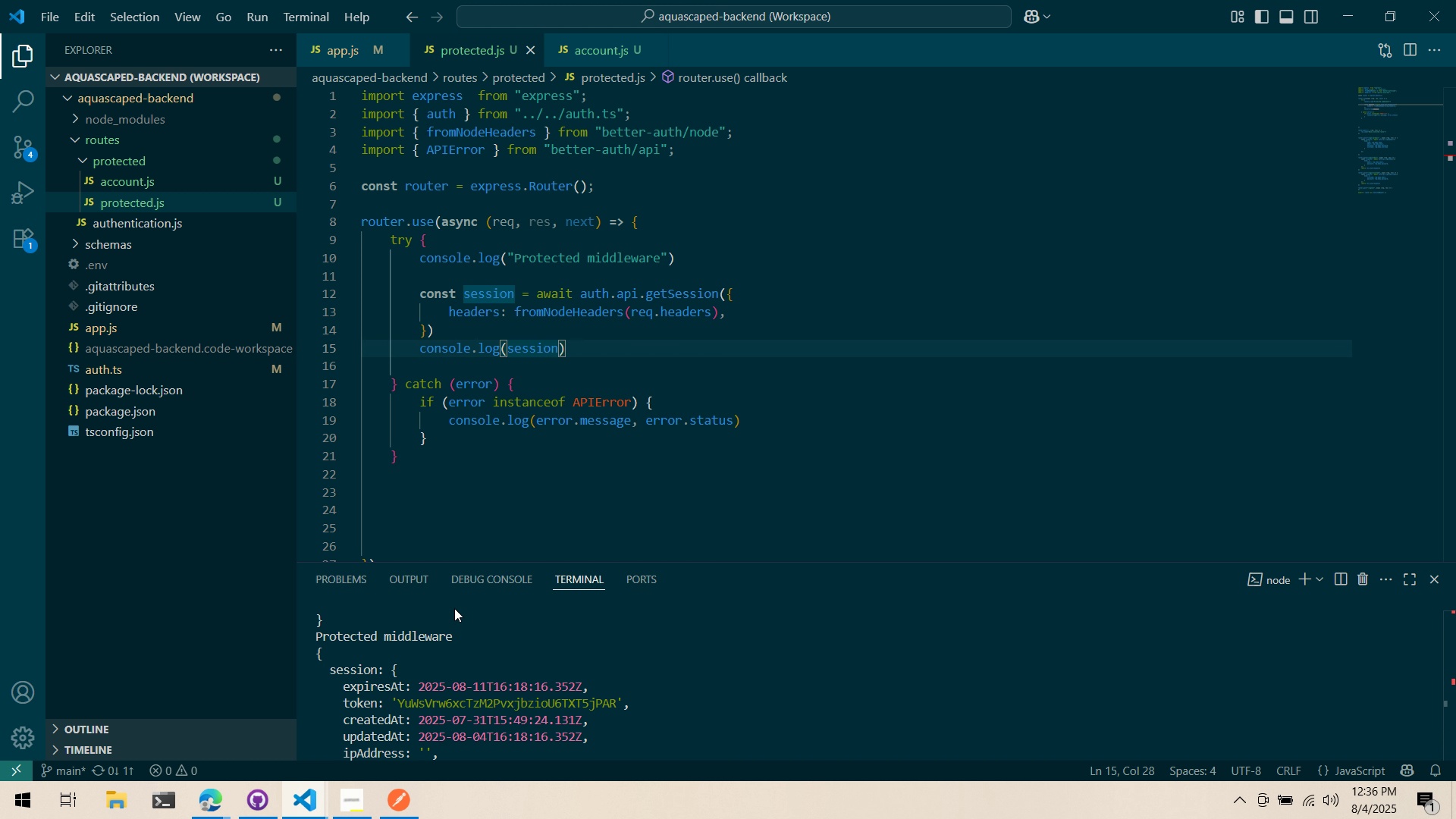 
wait(5.16)
 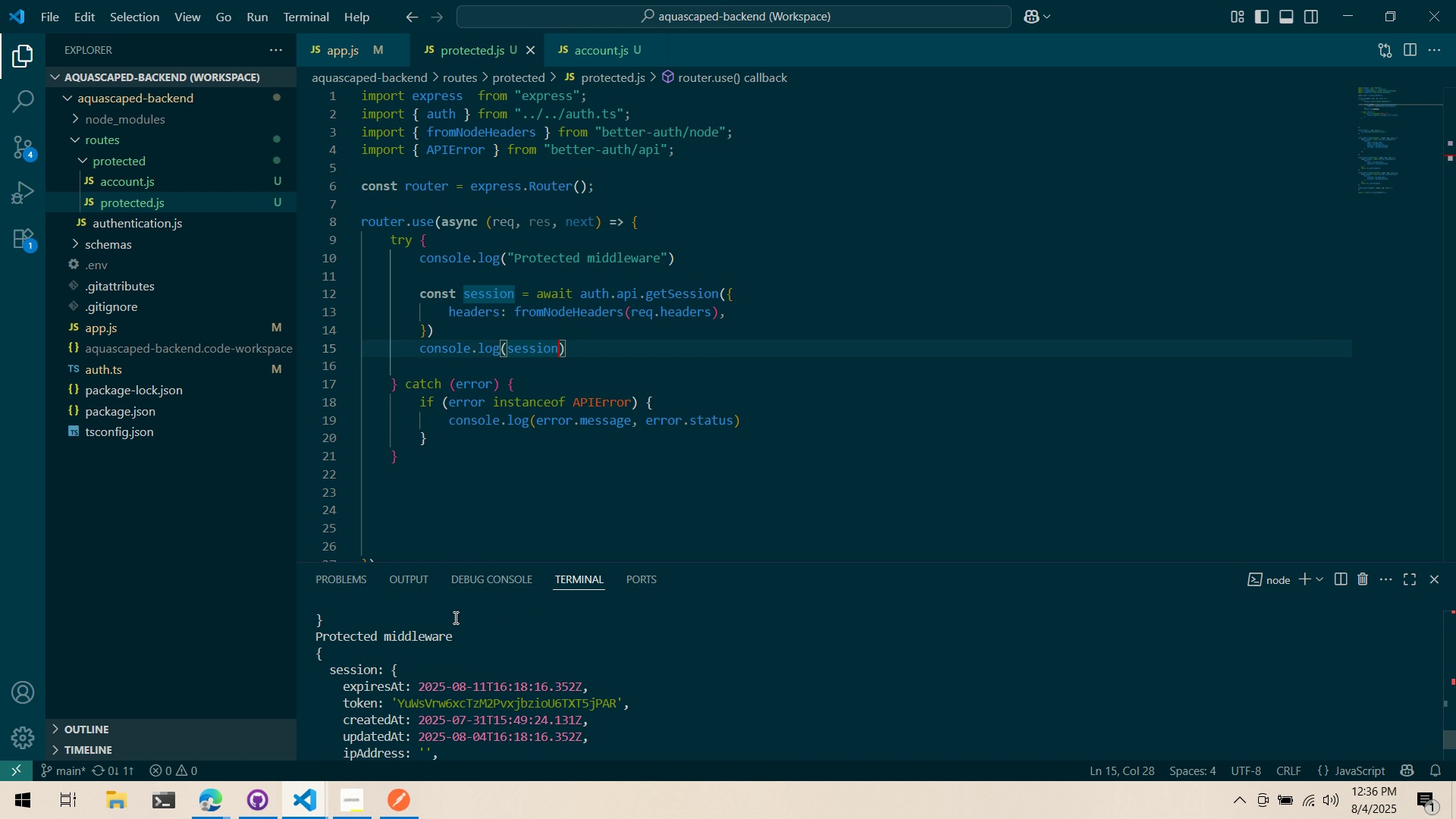 
key(Alt+AltLeft)
 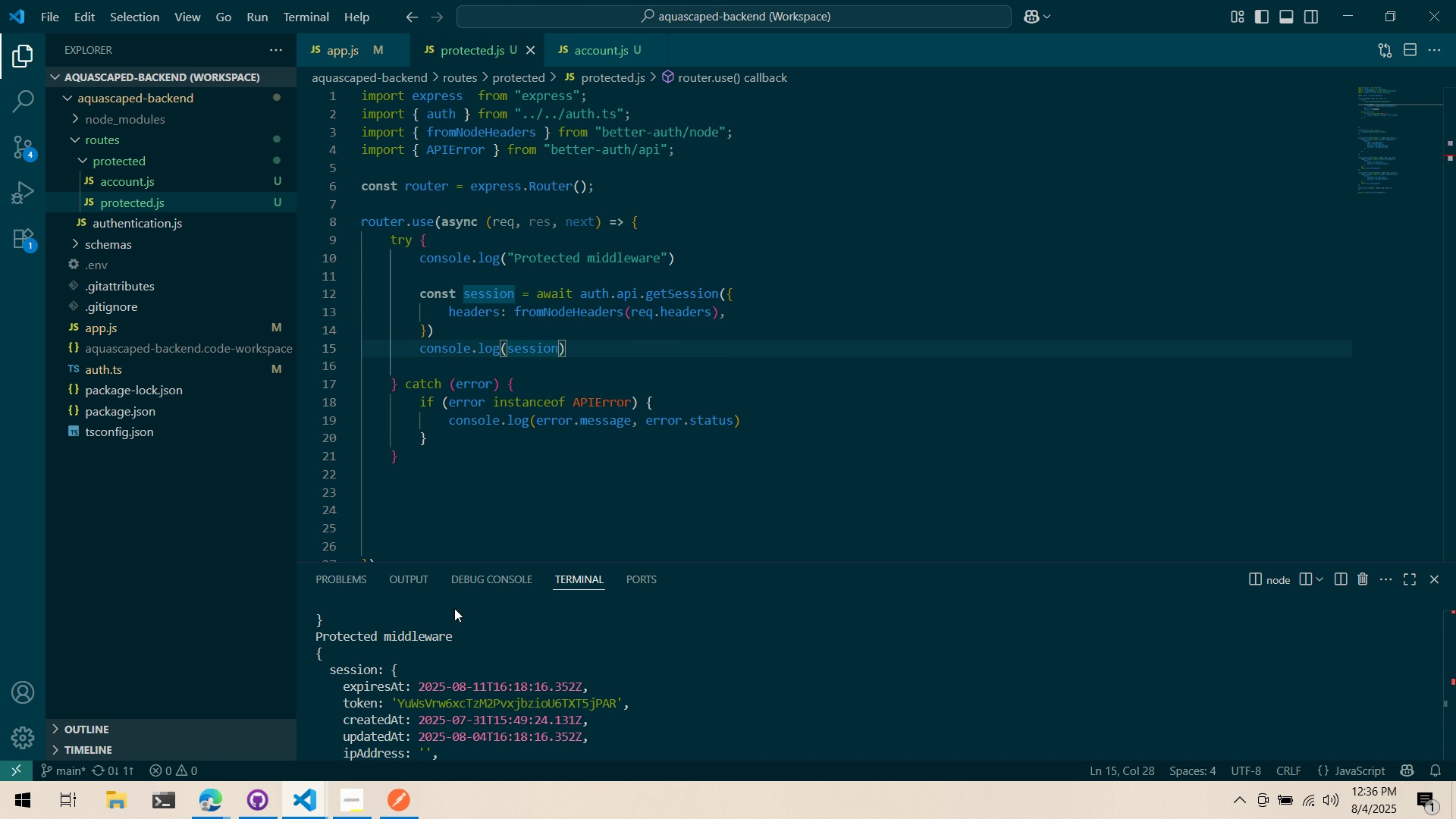 
key(Alt+Tab)
 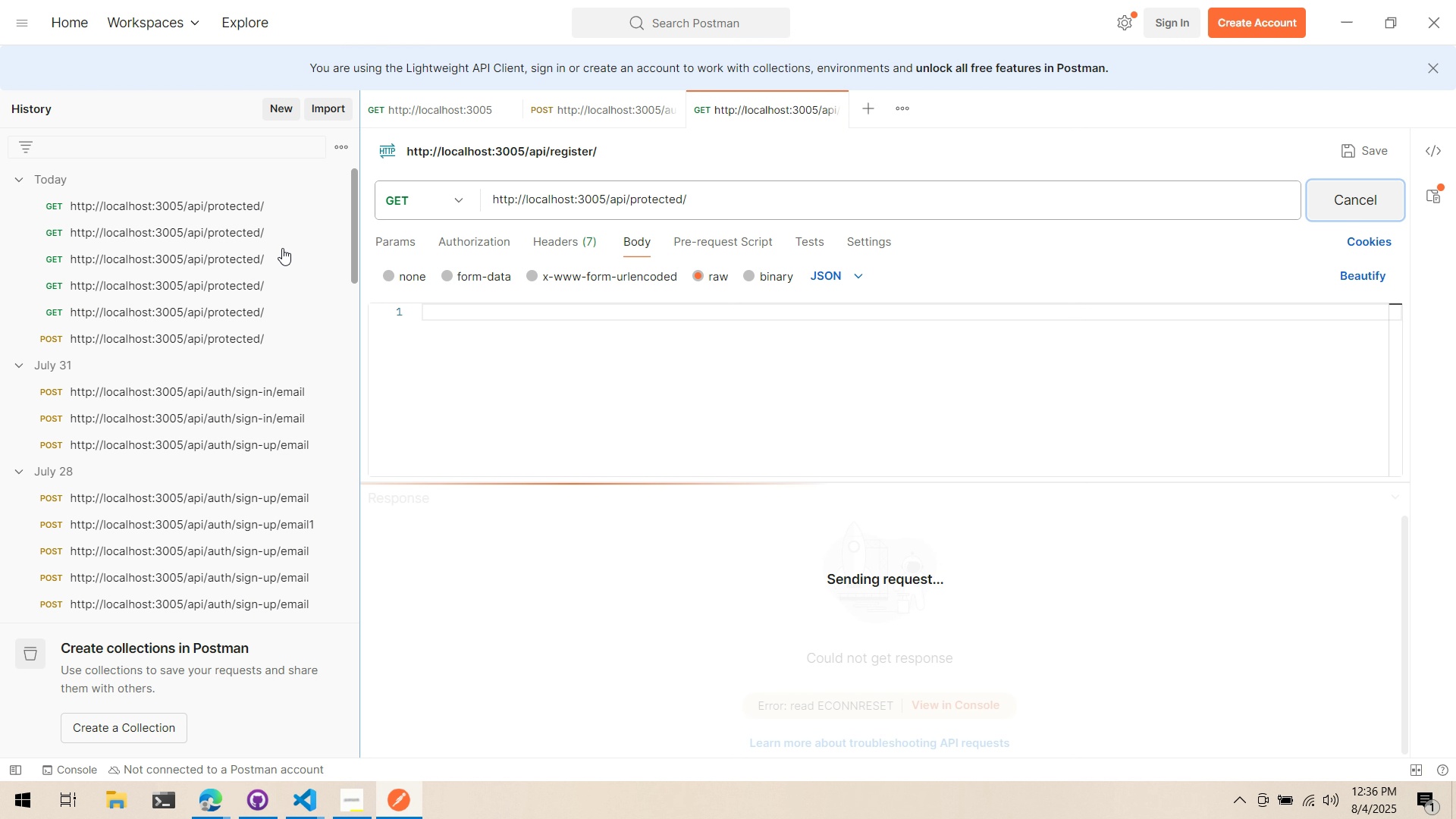 
key(Alt+AltLeft)
 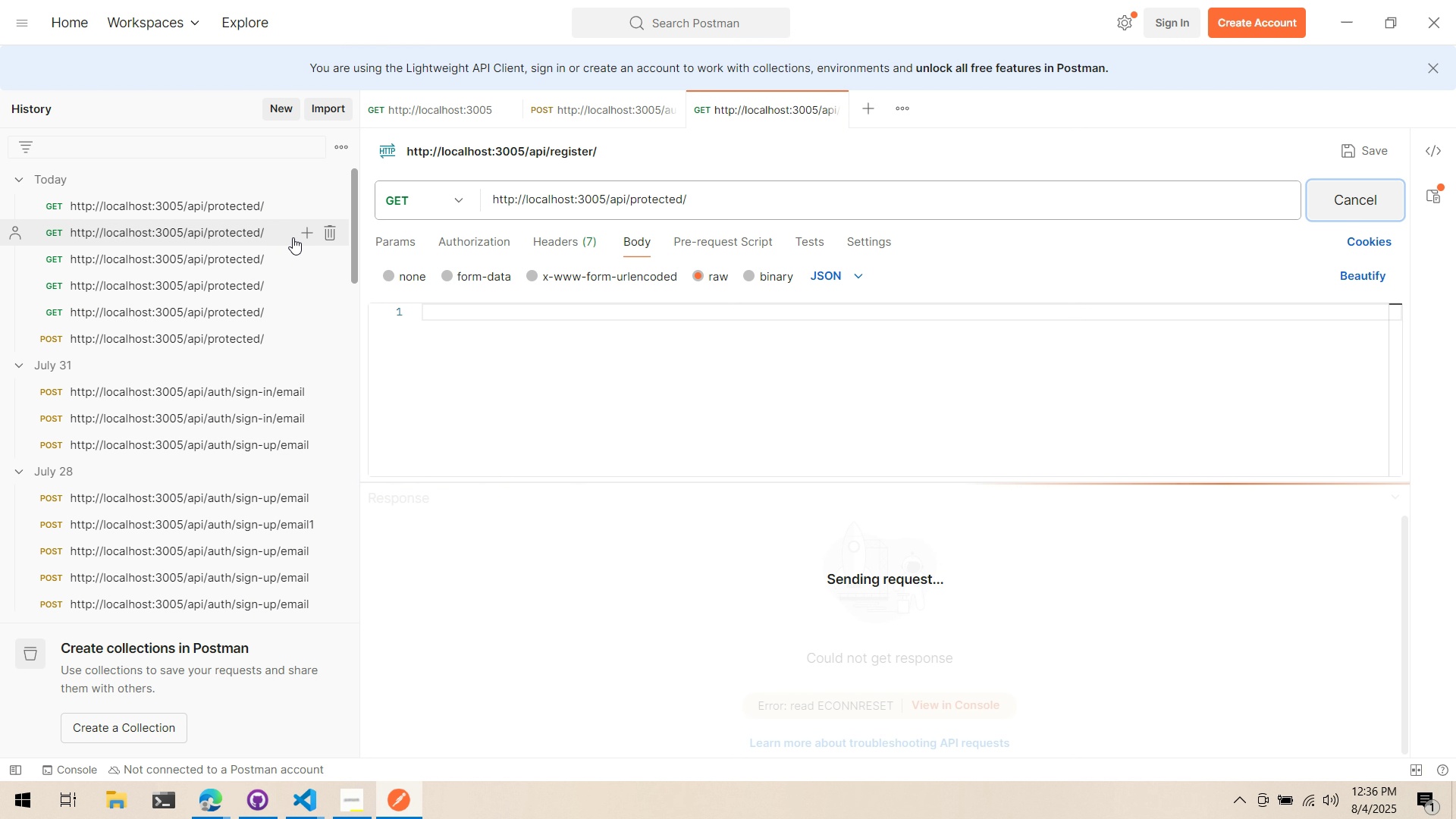 
key(Alt+Tab)
 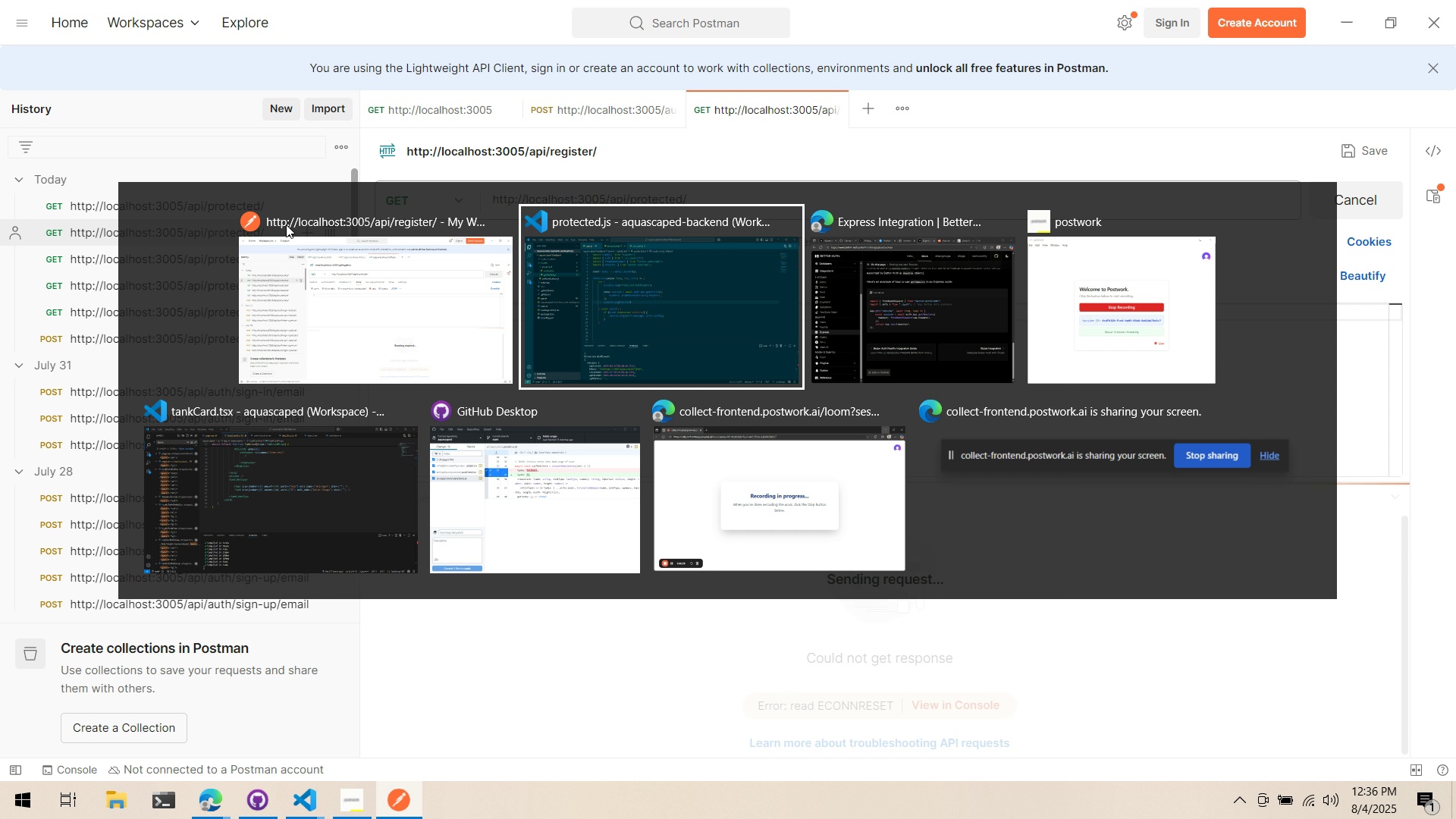 
key(Alt+Tab)
 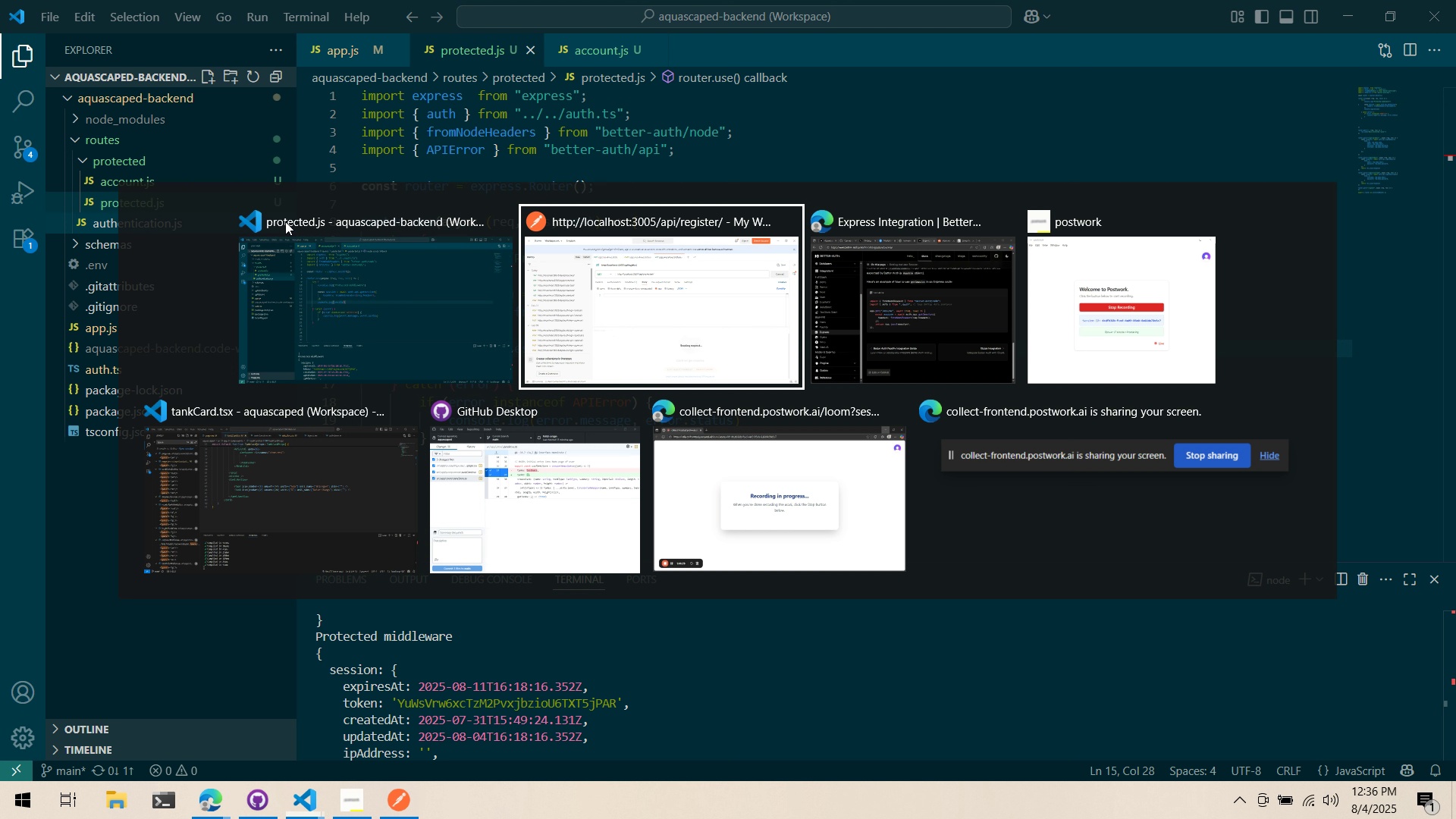 
key(Alt+Tab)
 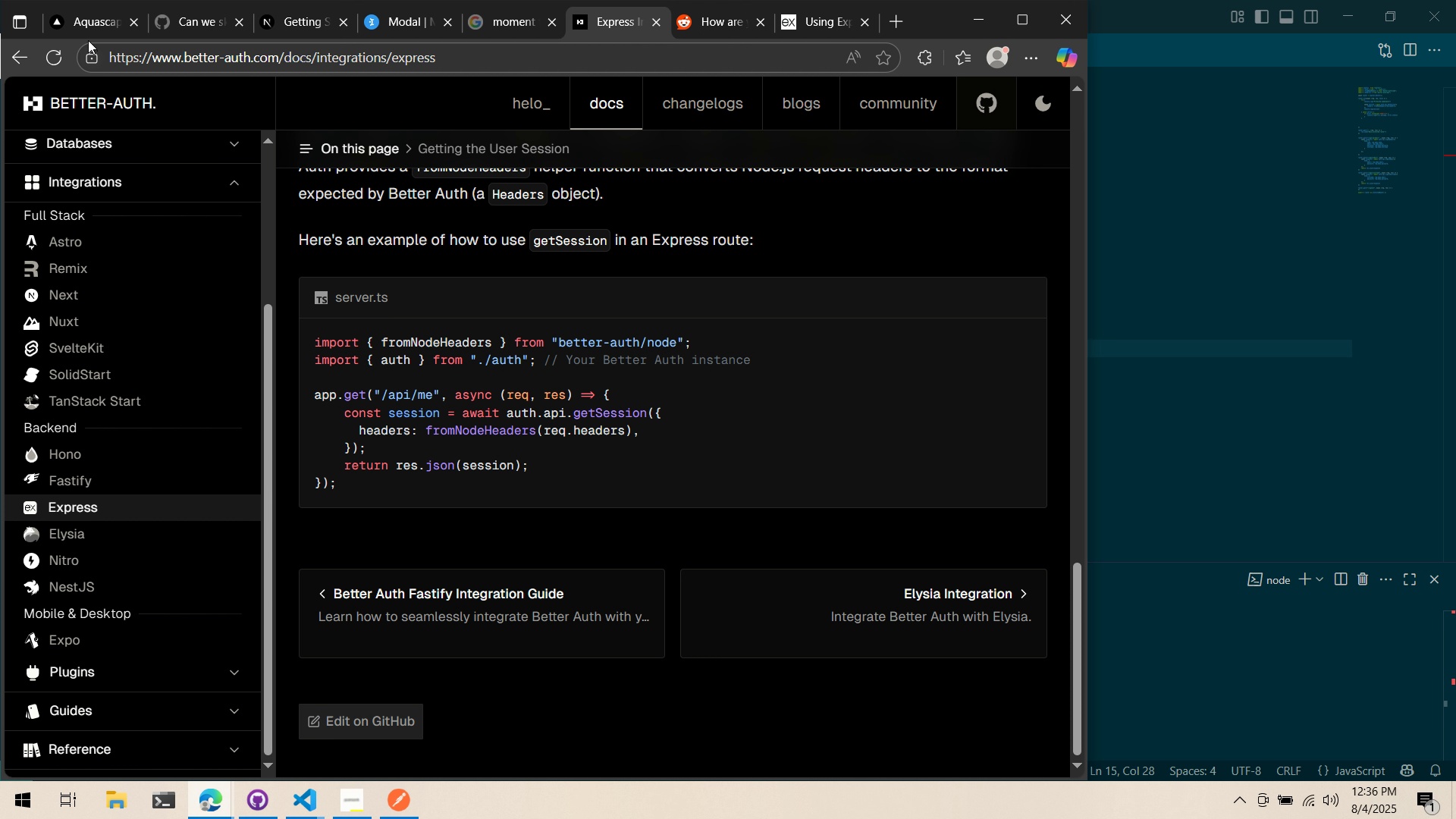 
left_click([63, 20])
 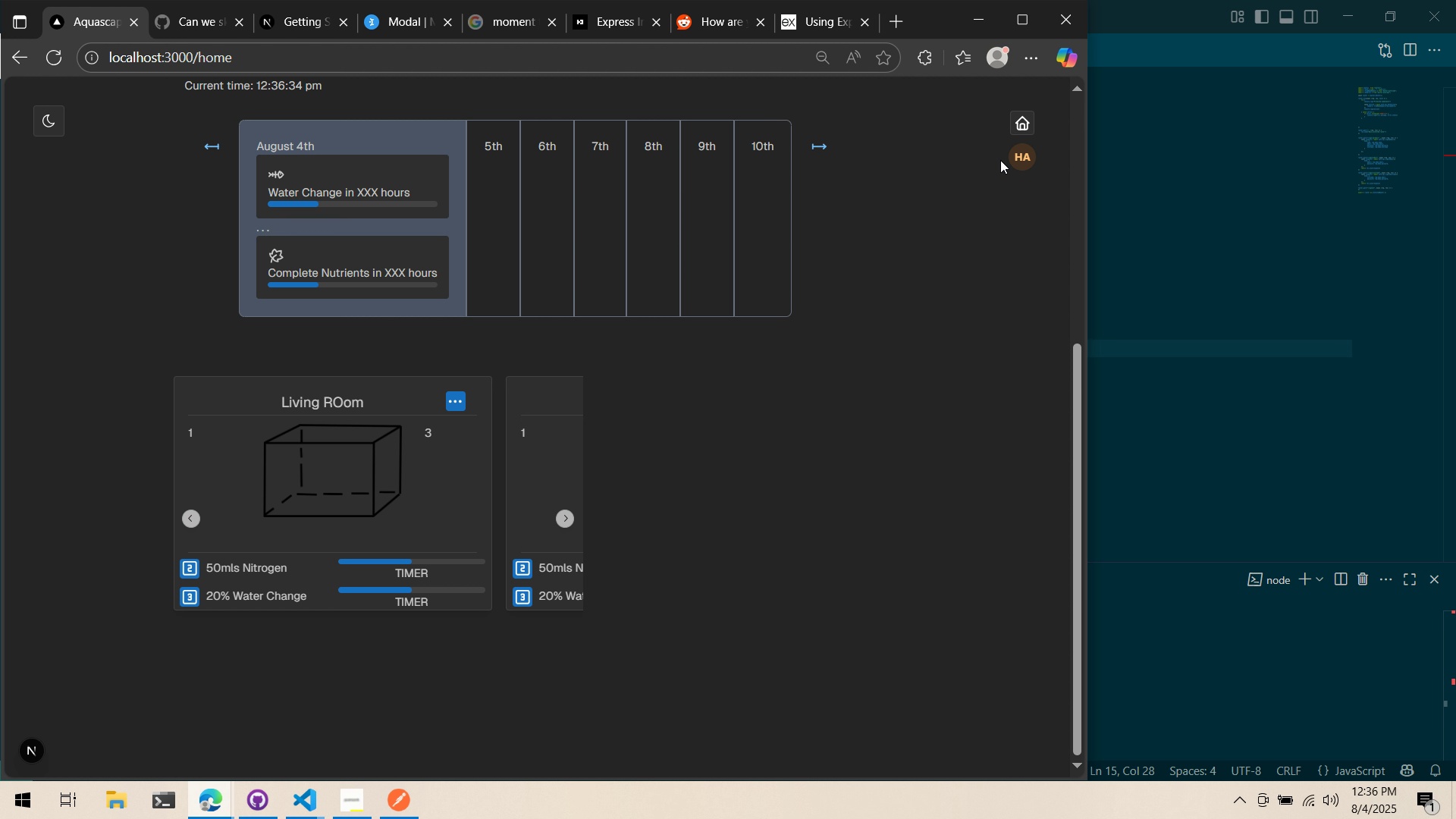 
left_click([1032, 157])
 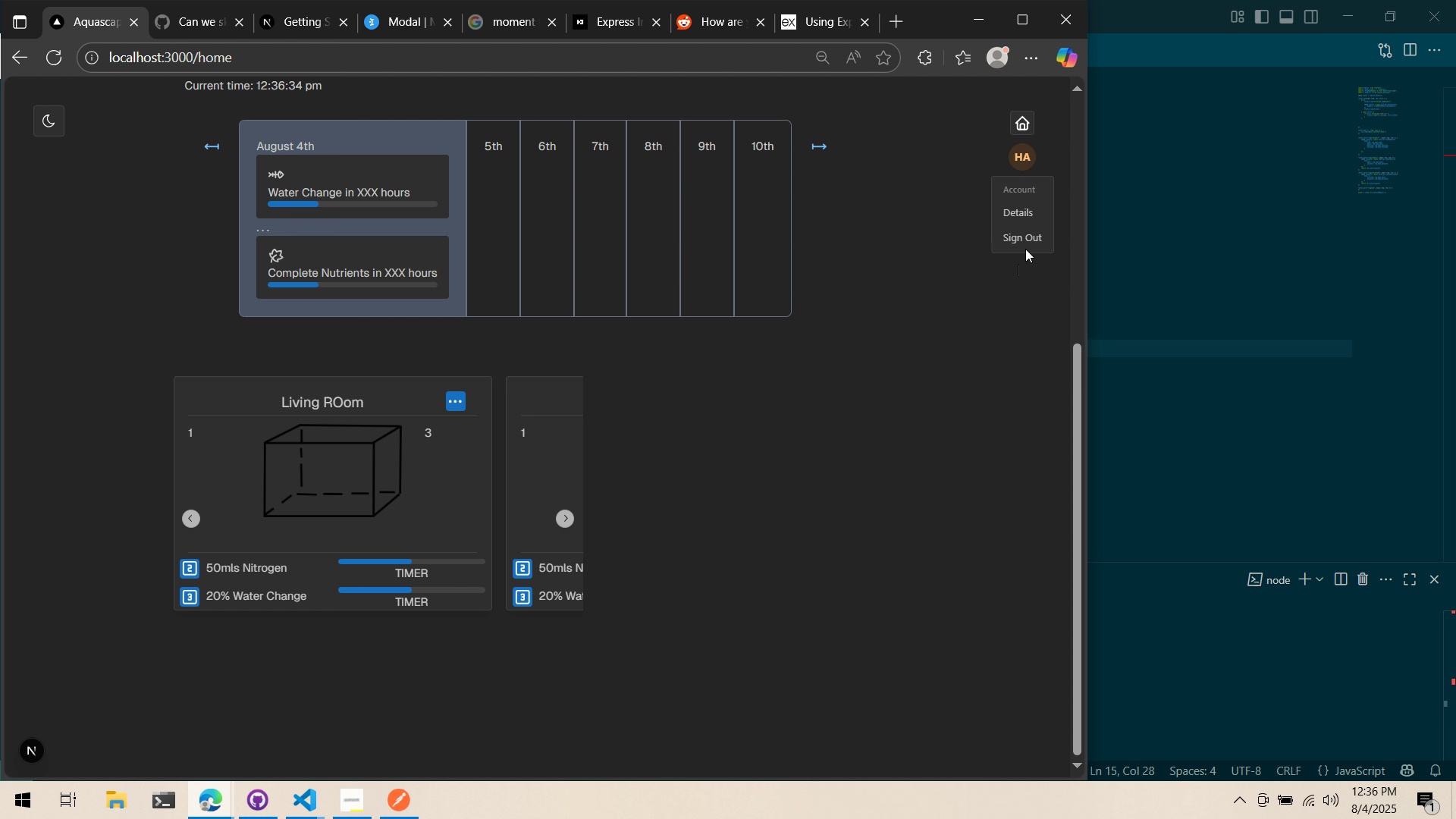 
left_click([1031, 228])
 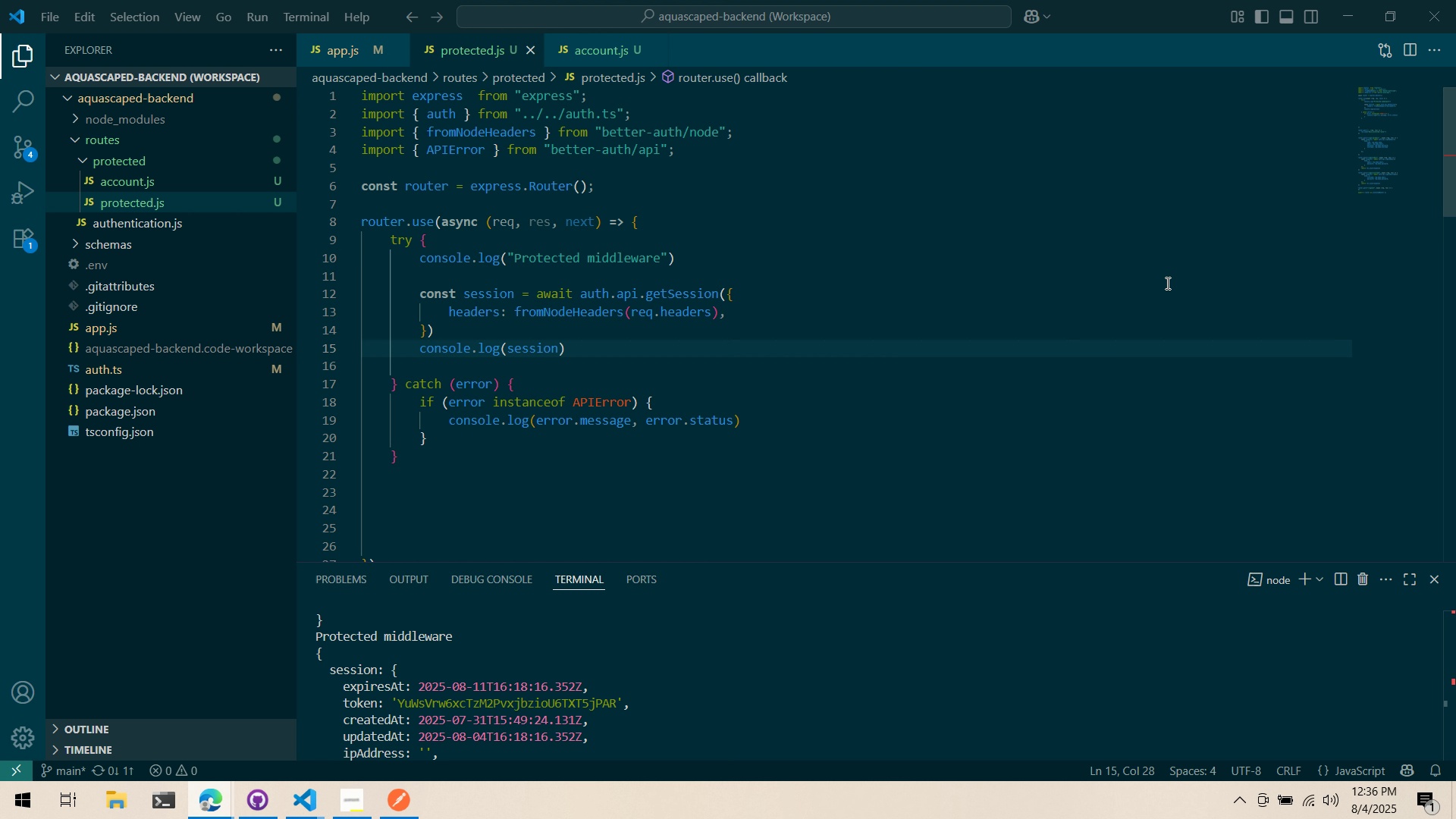 
scroll: coordinate [635, 682], scroll_direction: down, amount: 16.0
 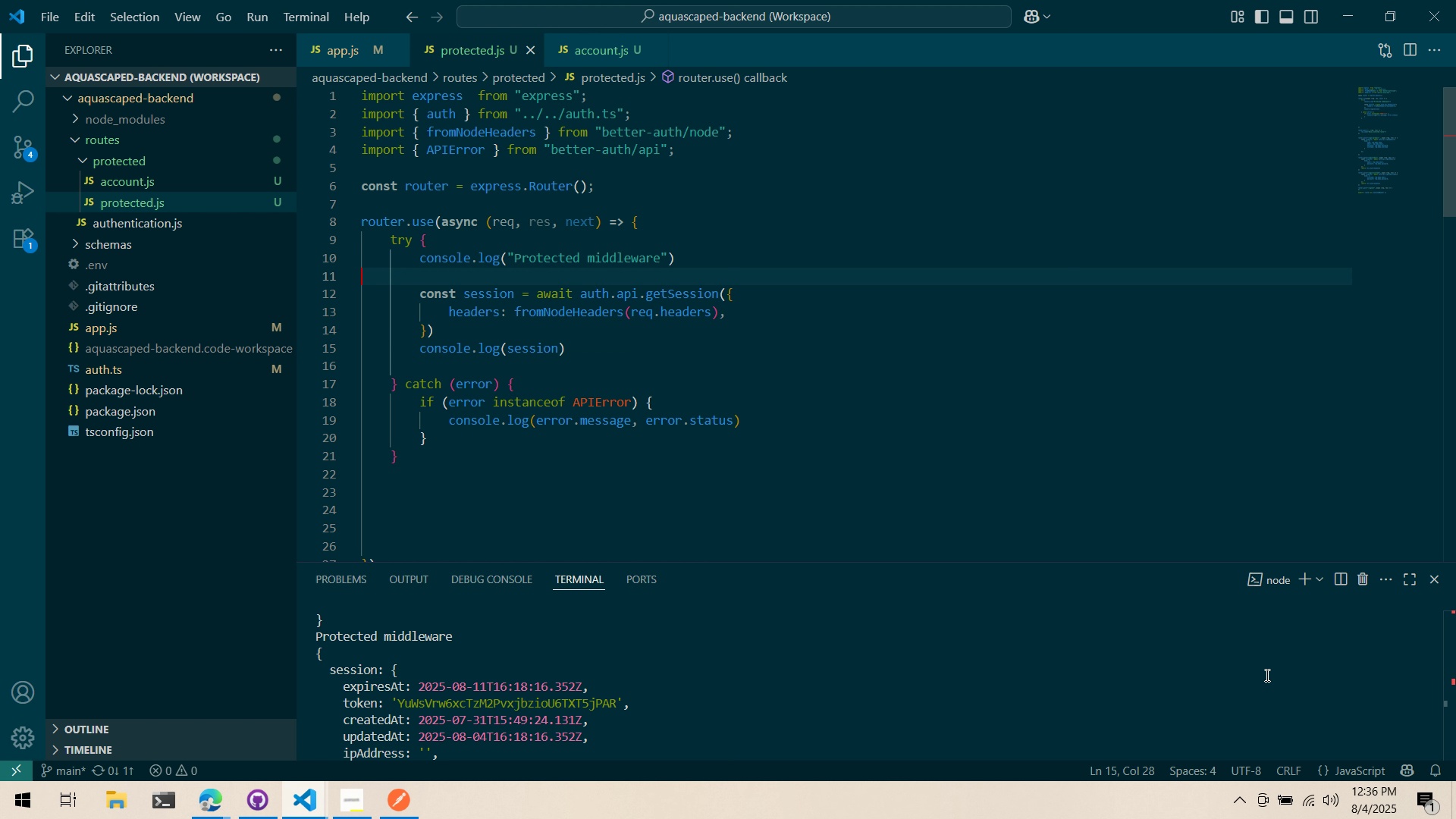 
left_click([635, 682])
 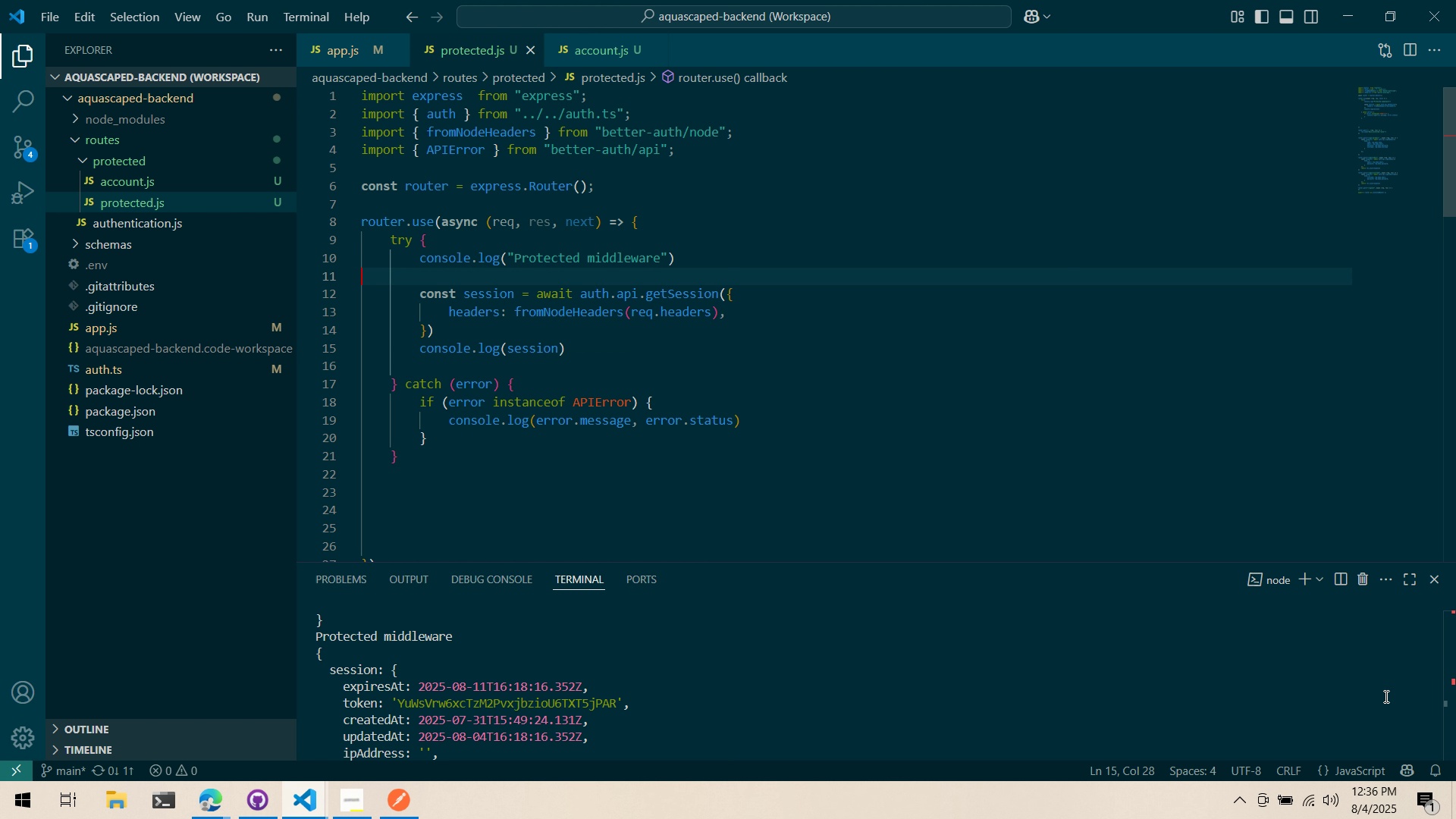 
scroll: coordinate [1181, 678], scroll_direction: down, amount: 5.0
 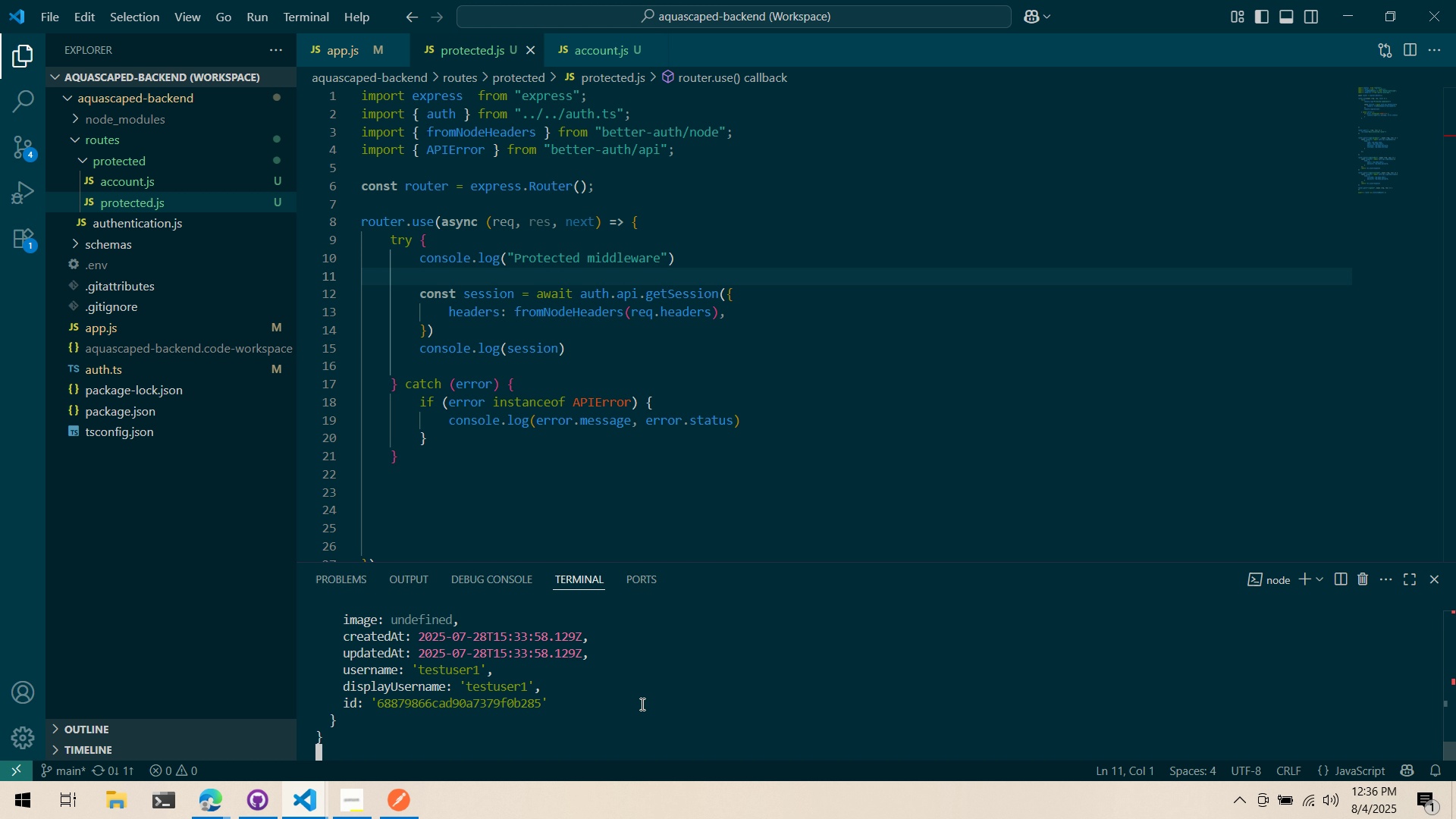 
wait(5.06)
 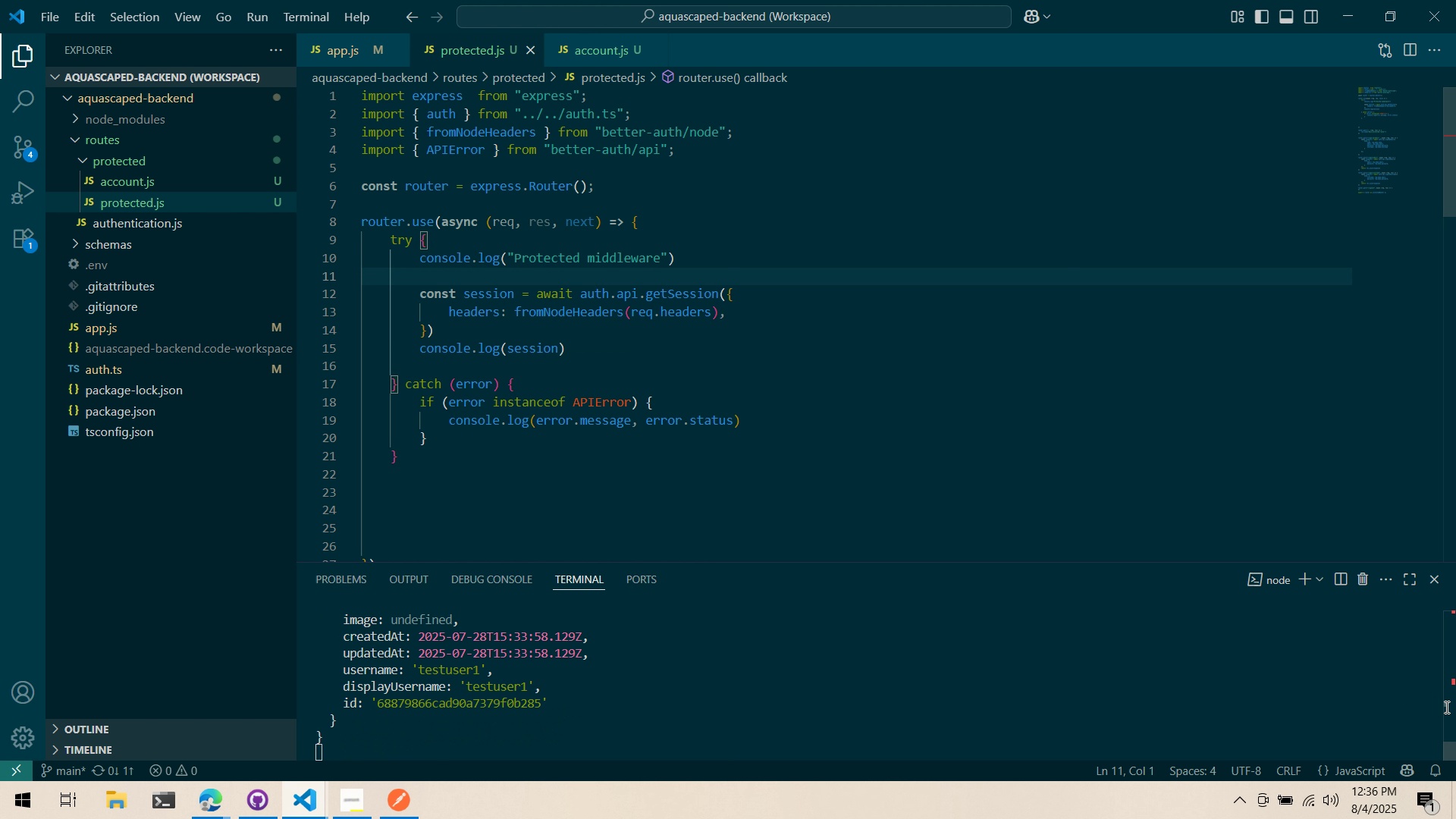 
key(Alt+AltLeft)
 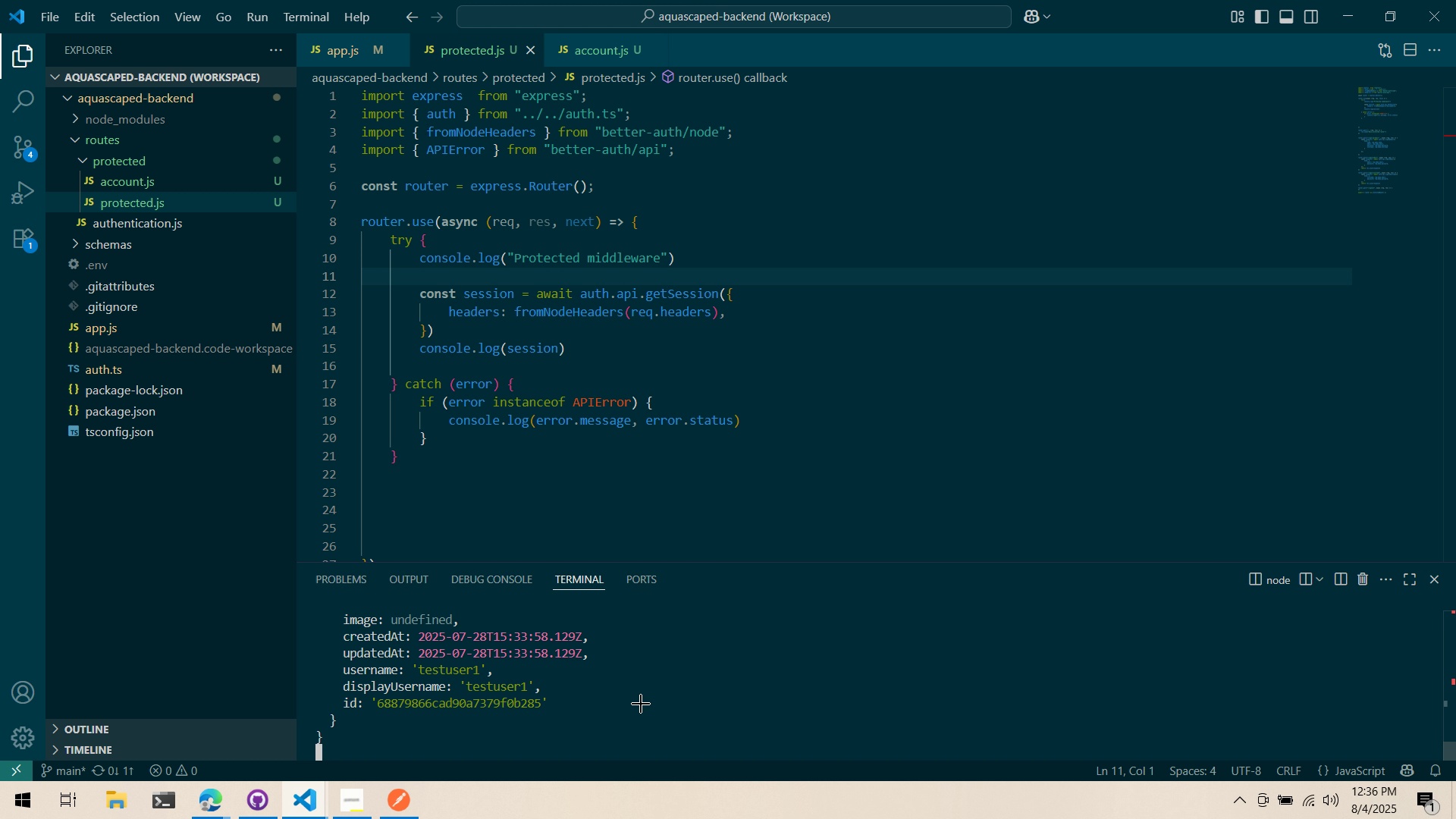 
key(Alt+Tab)
 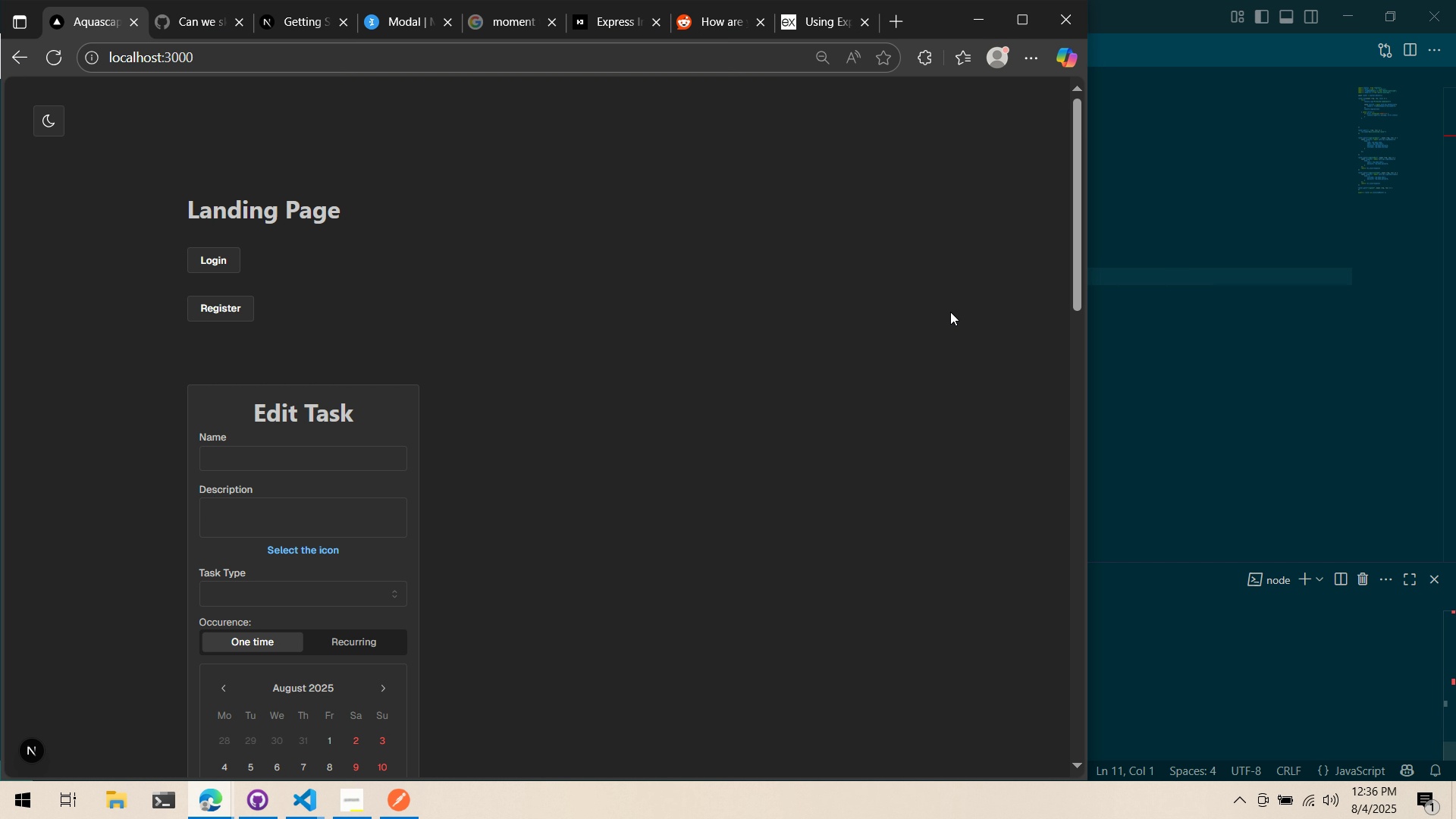 
key(Alt+AltLeft)
 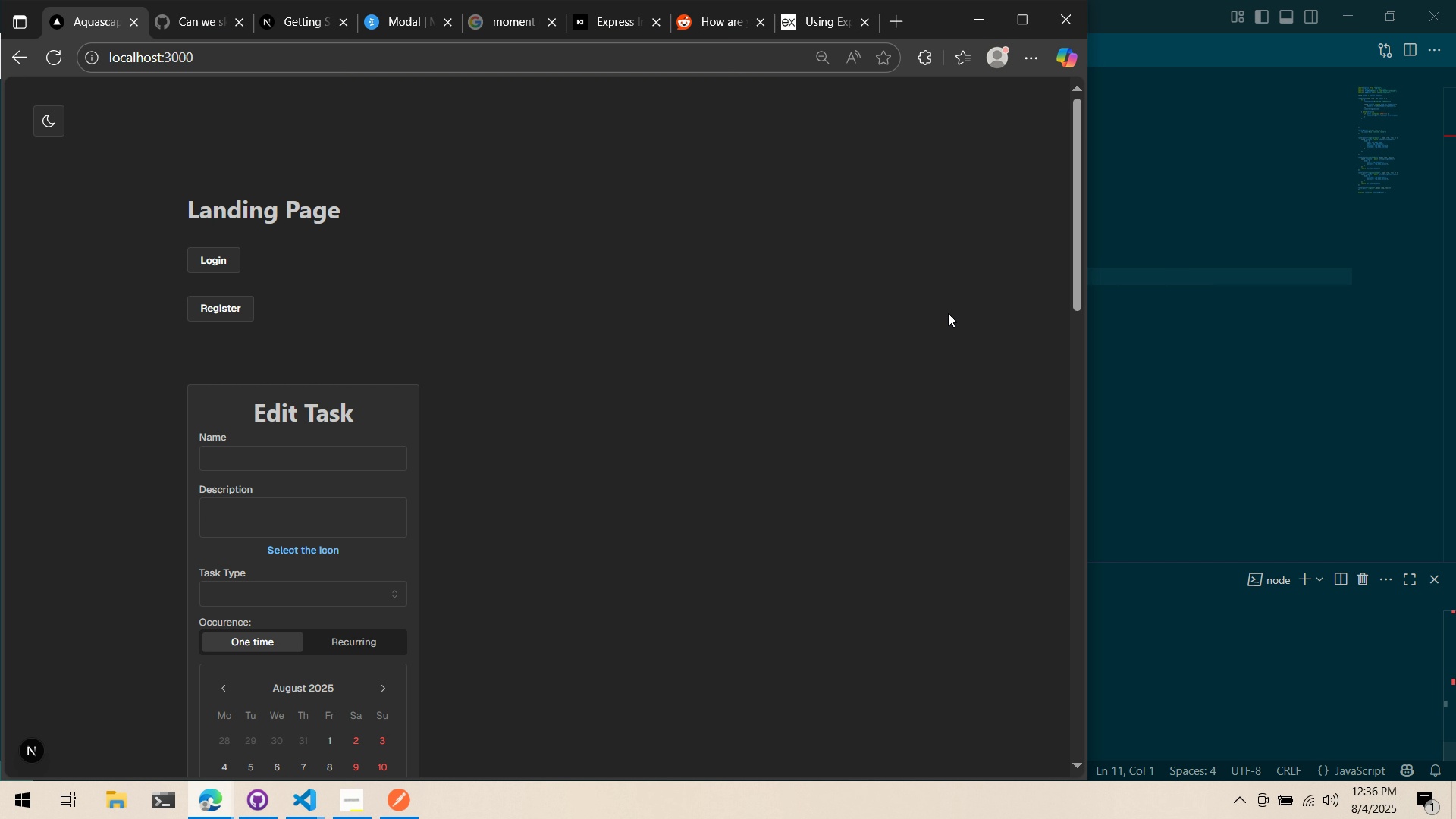 
key(Alt+Tab)
 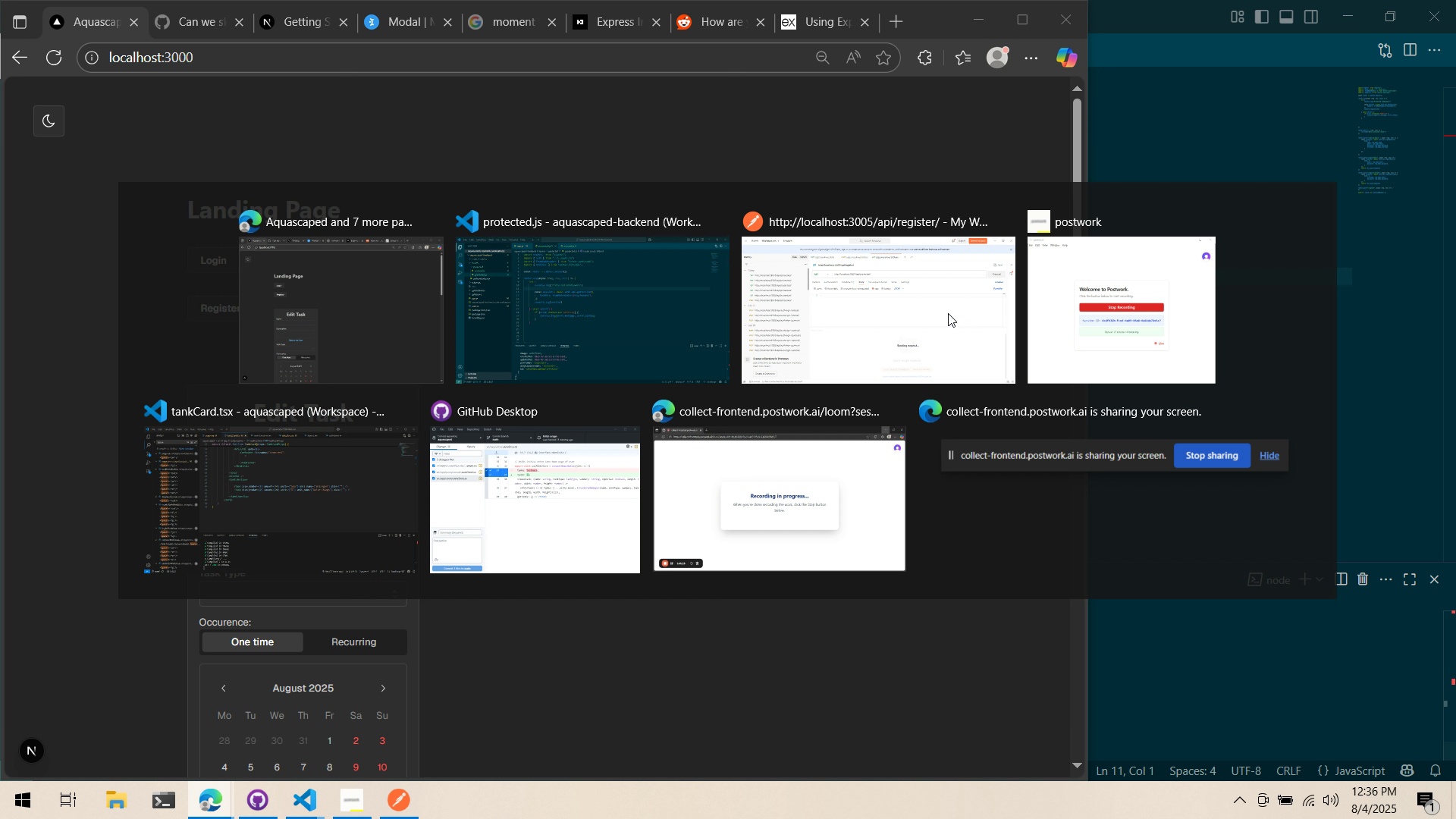 
key(Alt+Tab)
 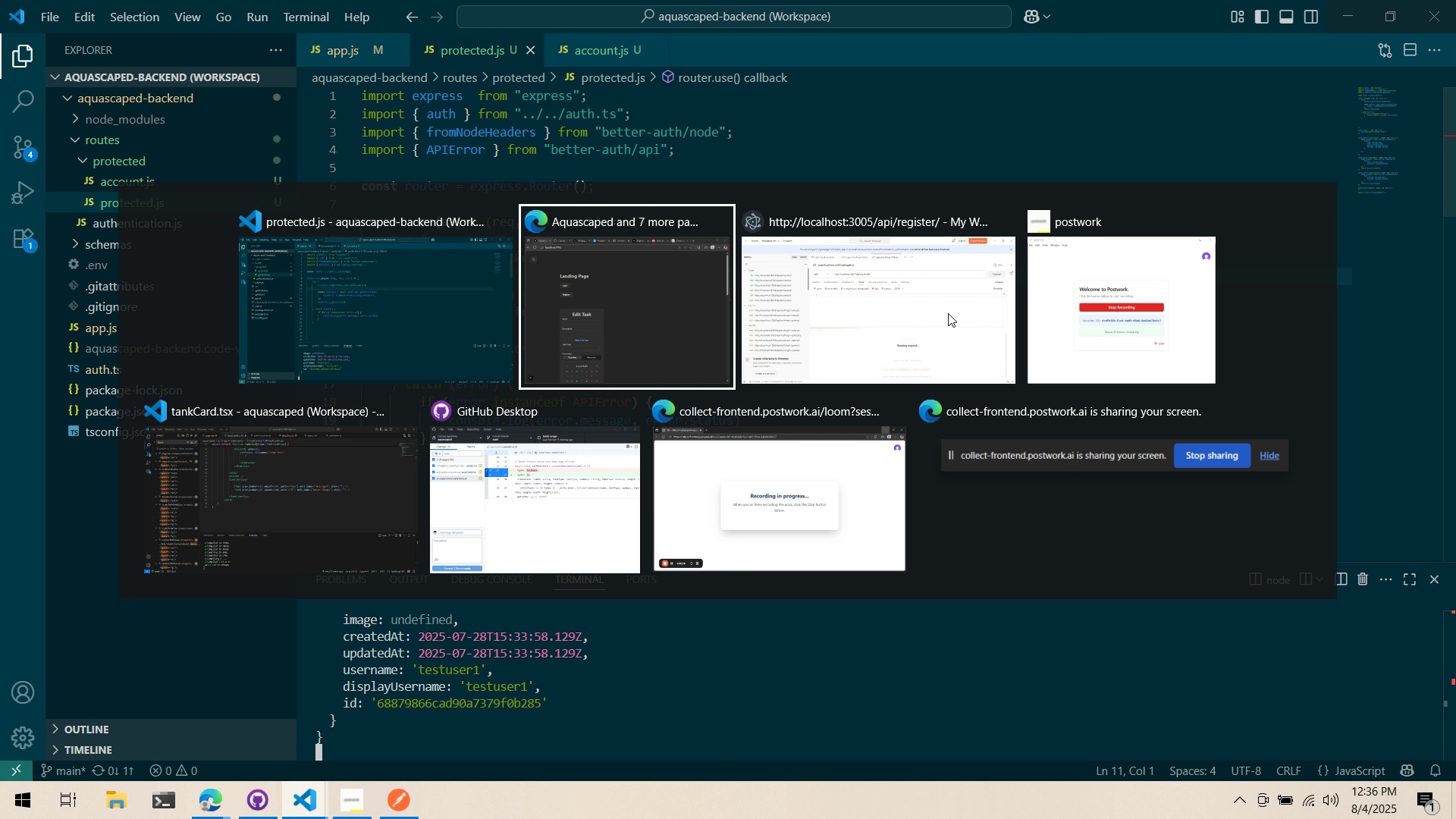 
key(Alt+Tab)
 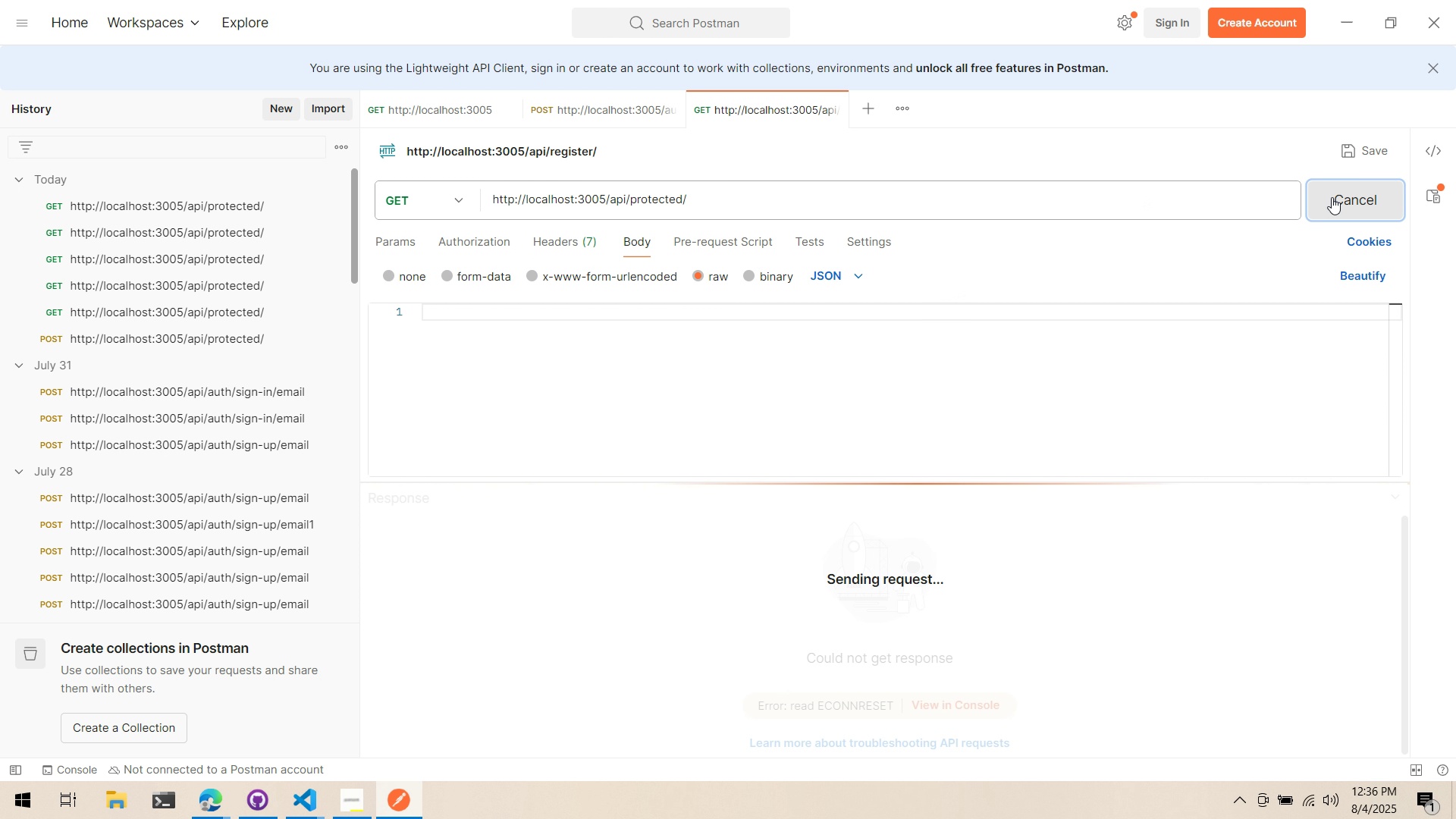 
left_click([1332, 198])
 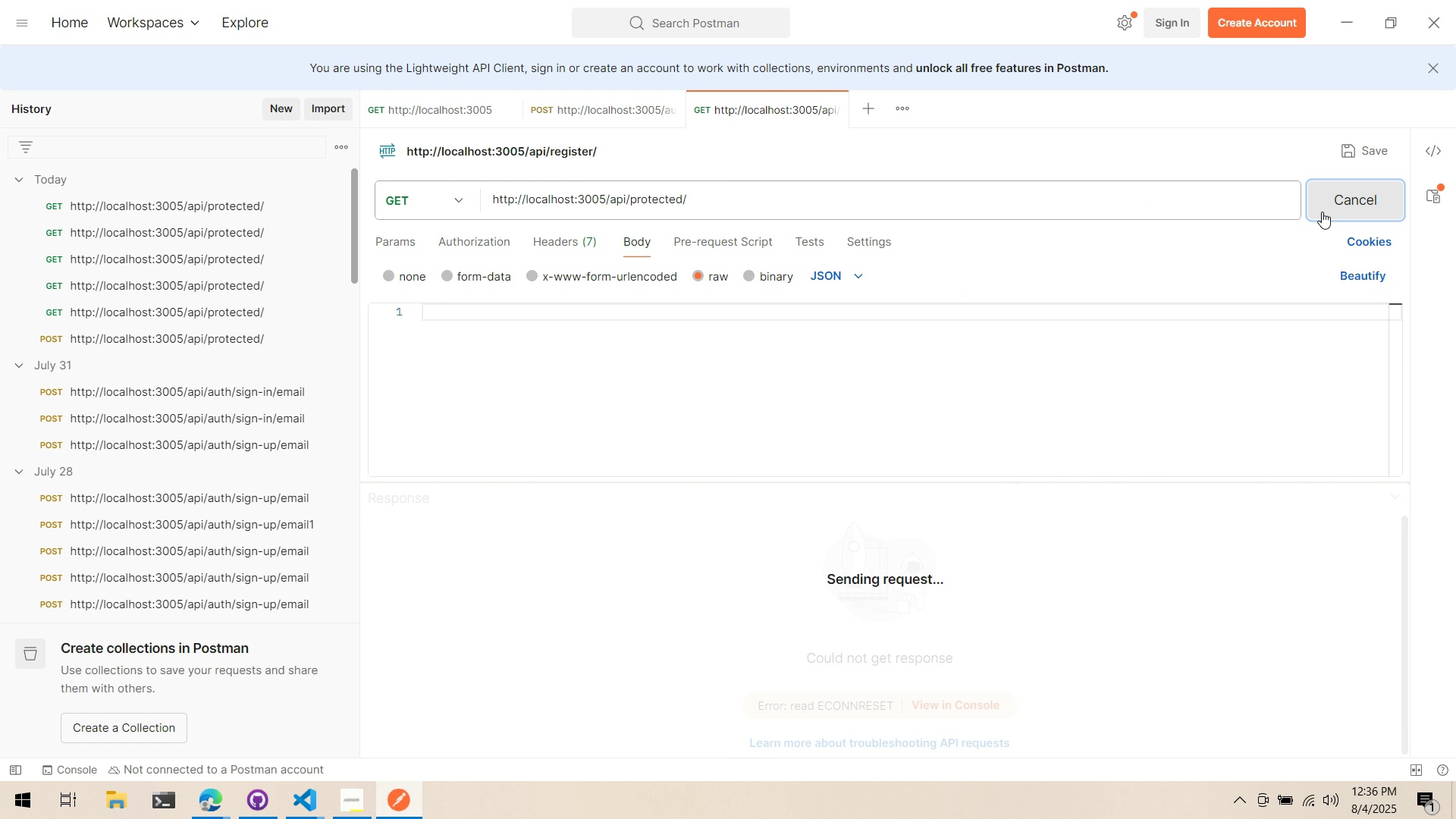 
left_click([1322, 212])
 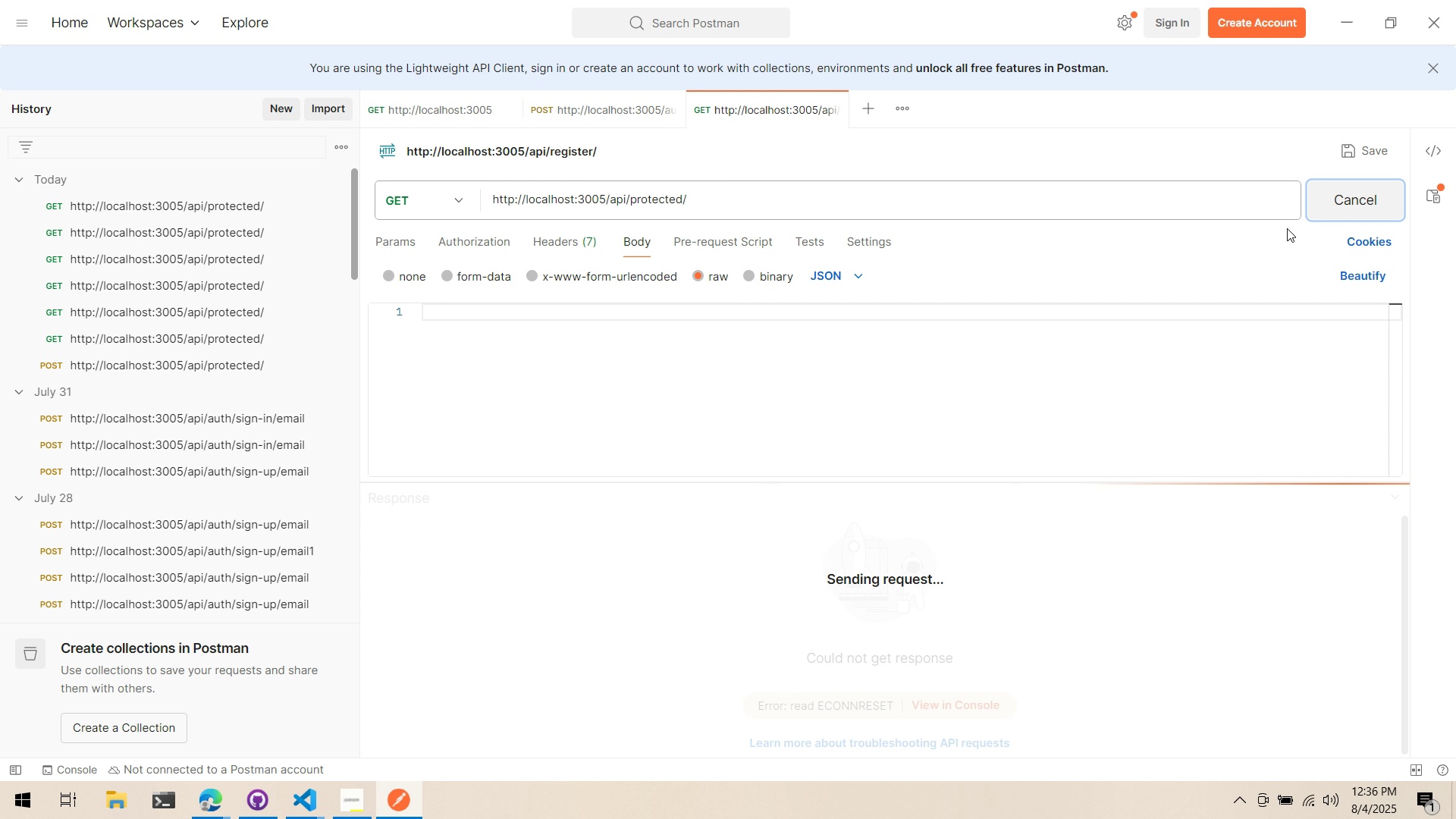 
key(Alt+AltLeft)
 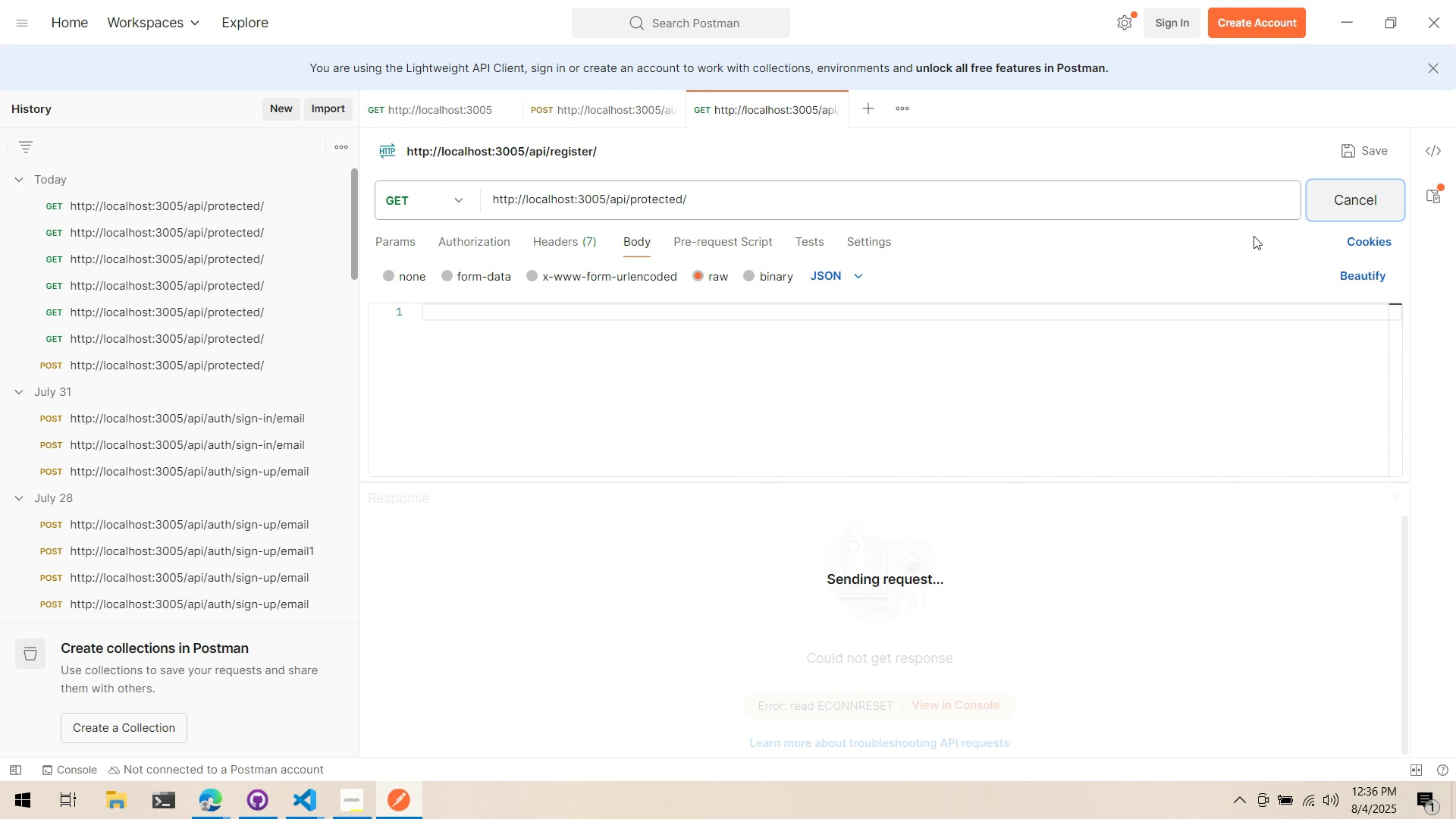 
key(Alt+Tab)
 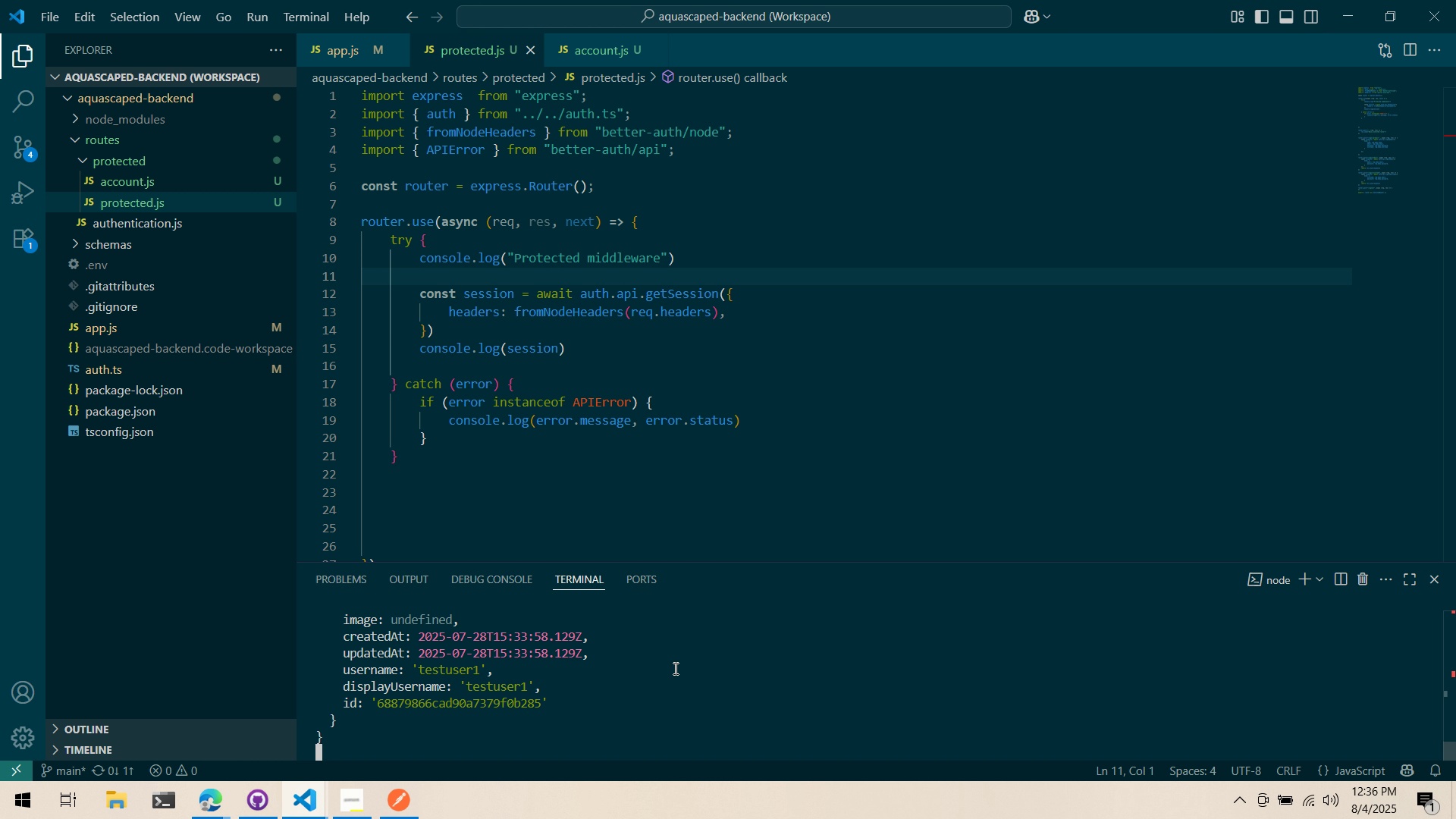 
scroll: coordinate [676, 667], scroll_direction: none, amount: 0.0
 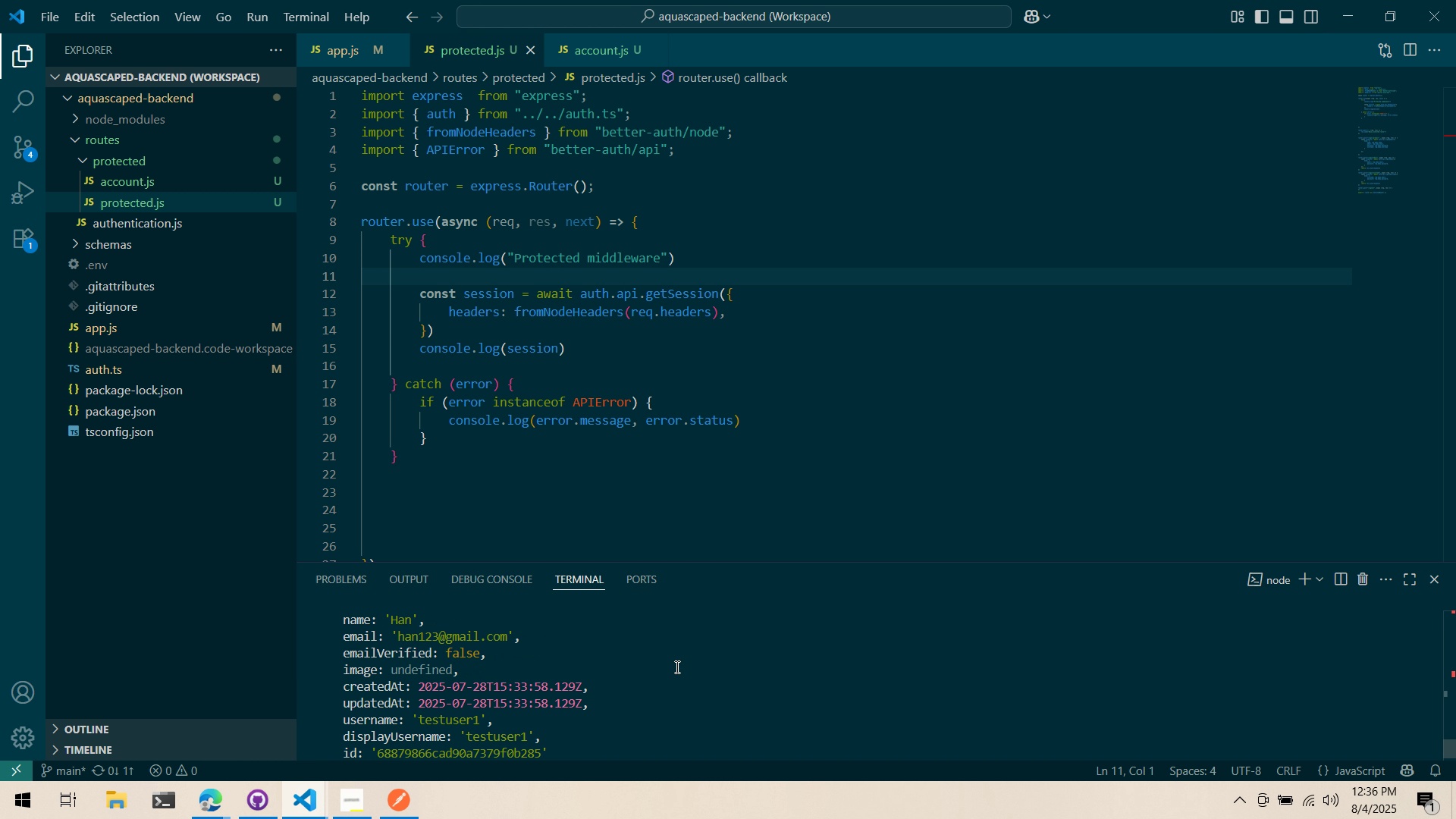 
scroll: coordinate [676, 667], scroll_direction: up, amount: 1.0
 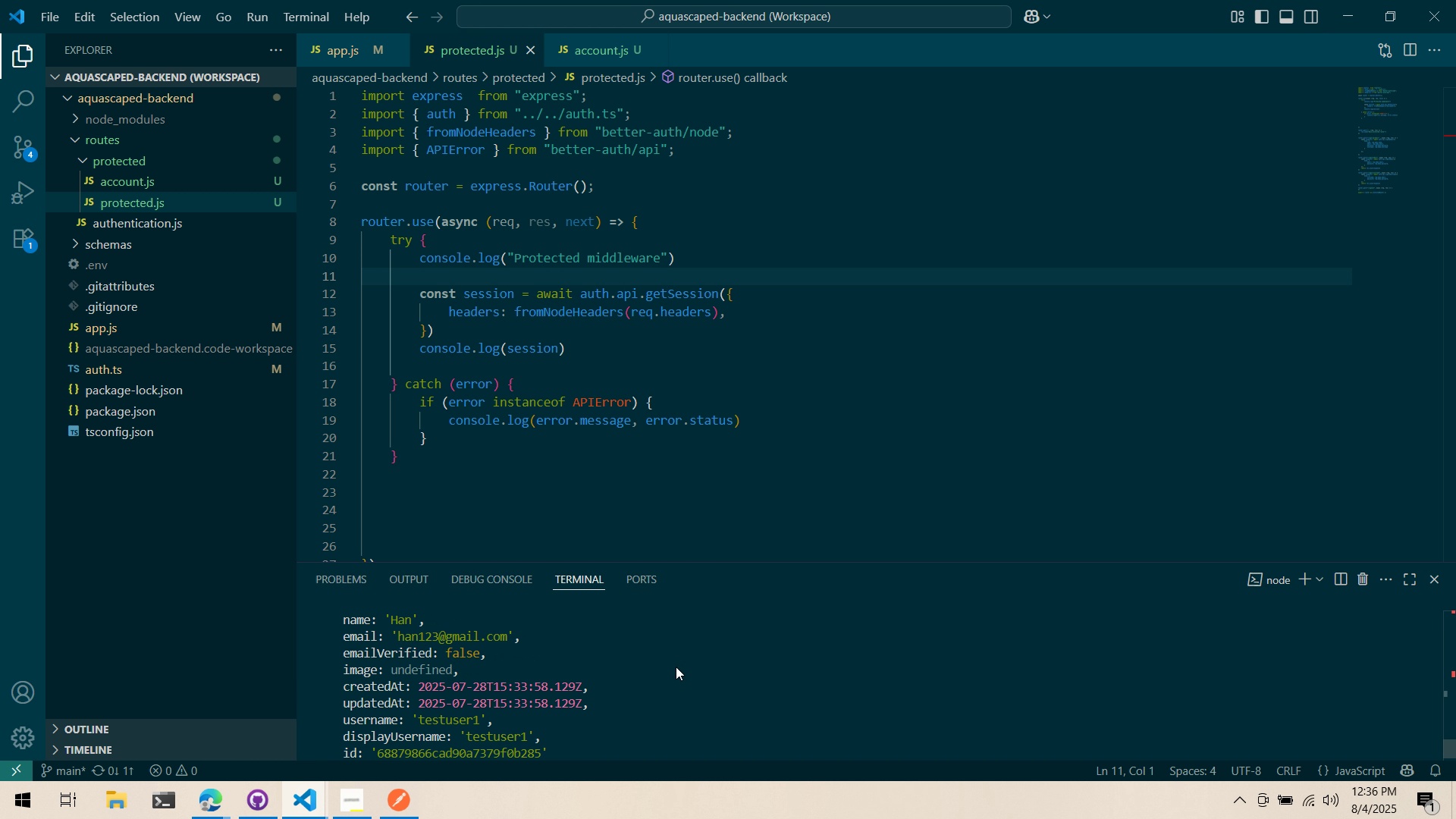 
right_click([676, 667])
 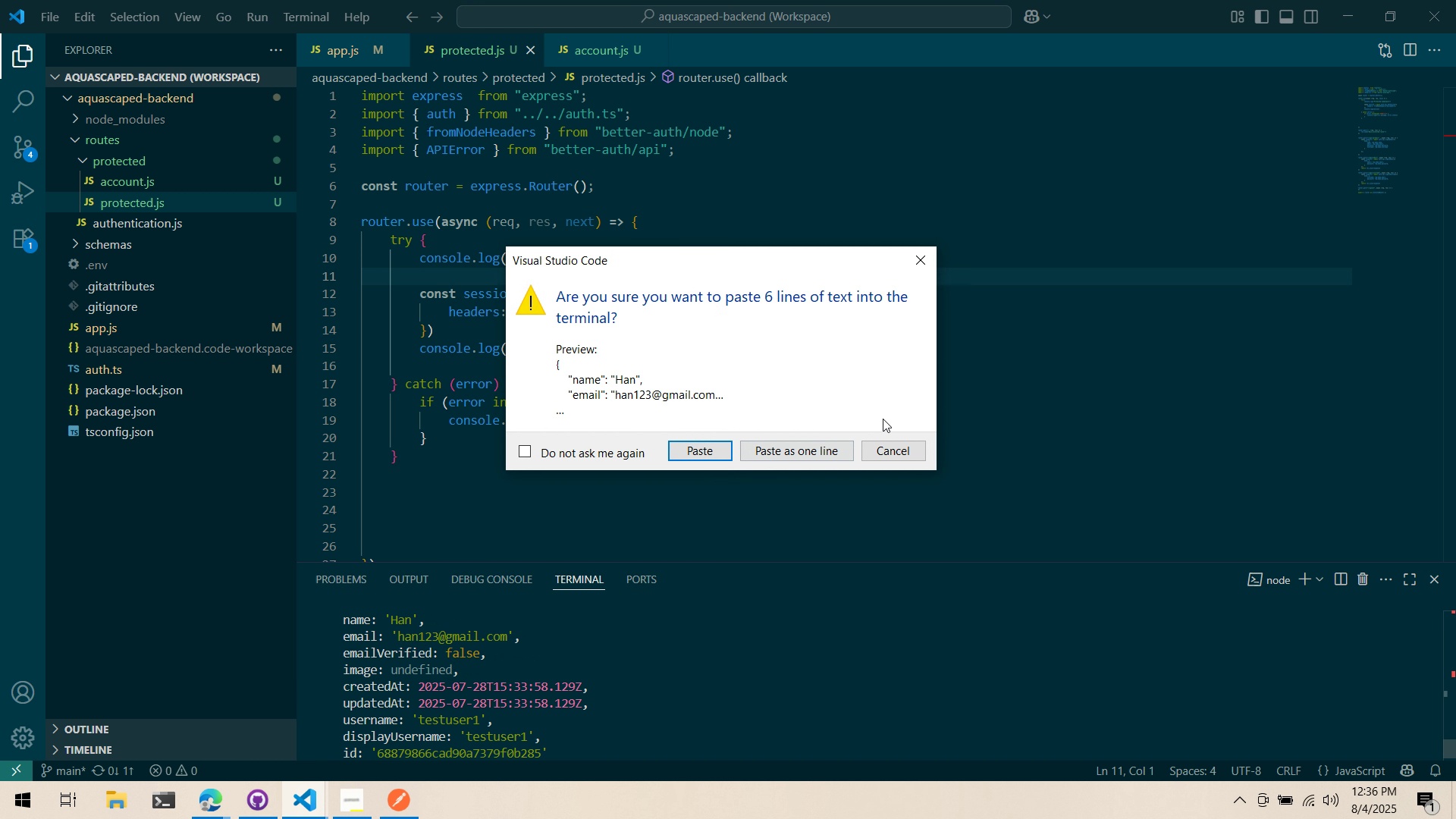 
left_click([877, 440])
 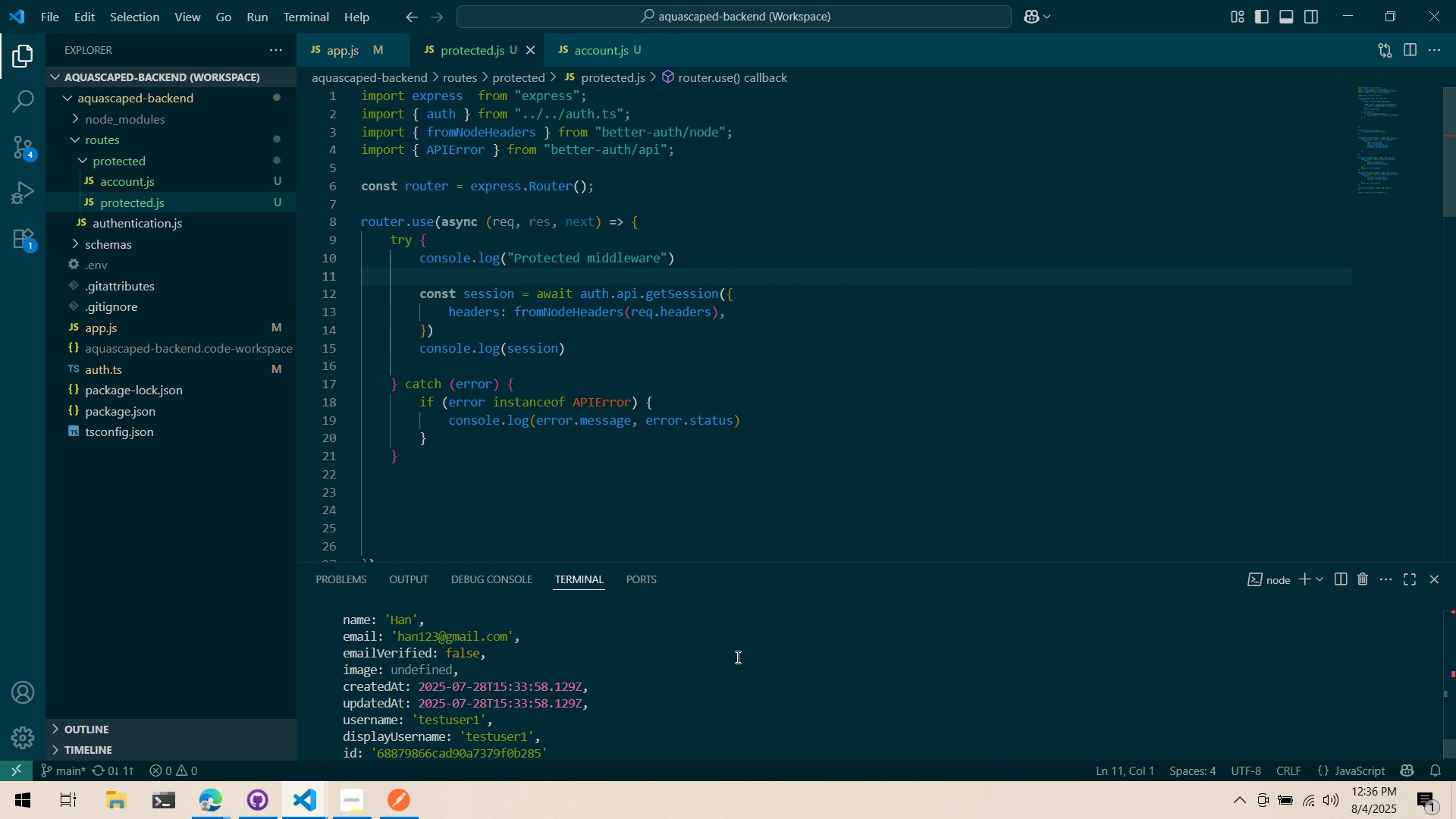 
scroll: coordinate [731, 661], scroll_direction: up, amount: 4.0
 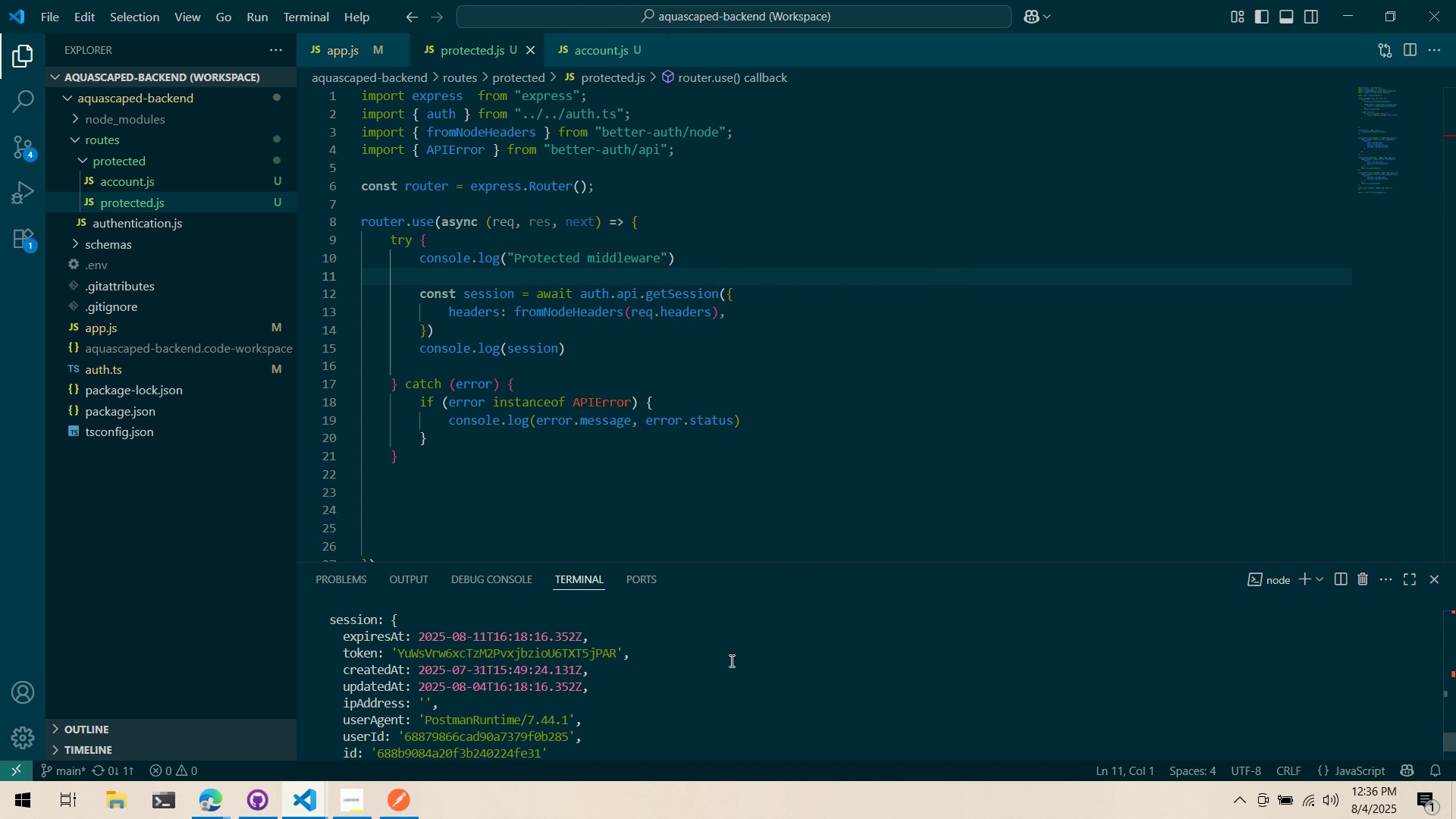 
left_click([730, 661])
 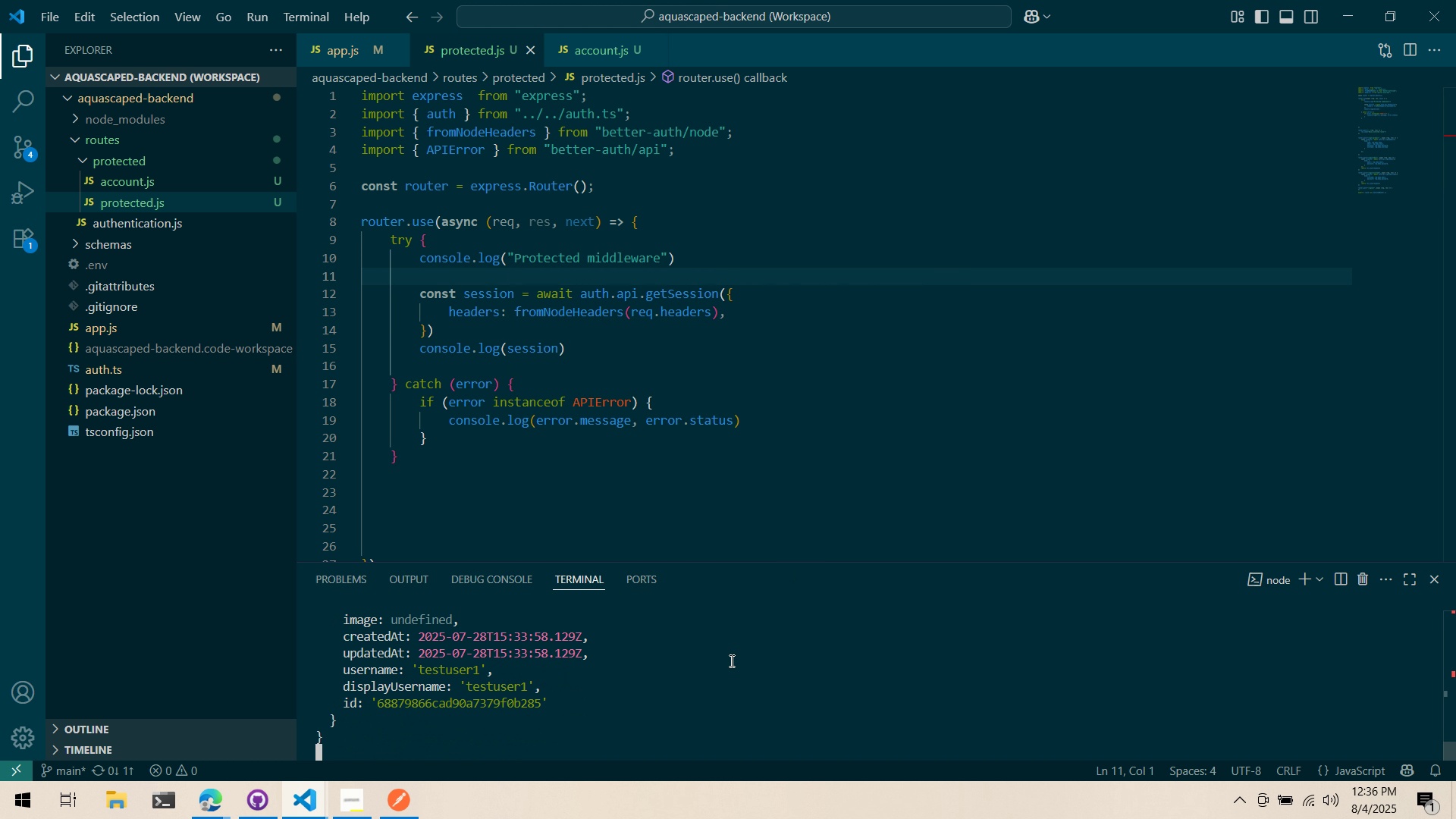 
key(Control+ControlLeft)
 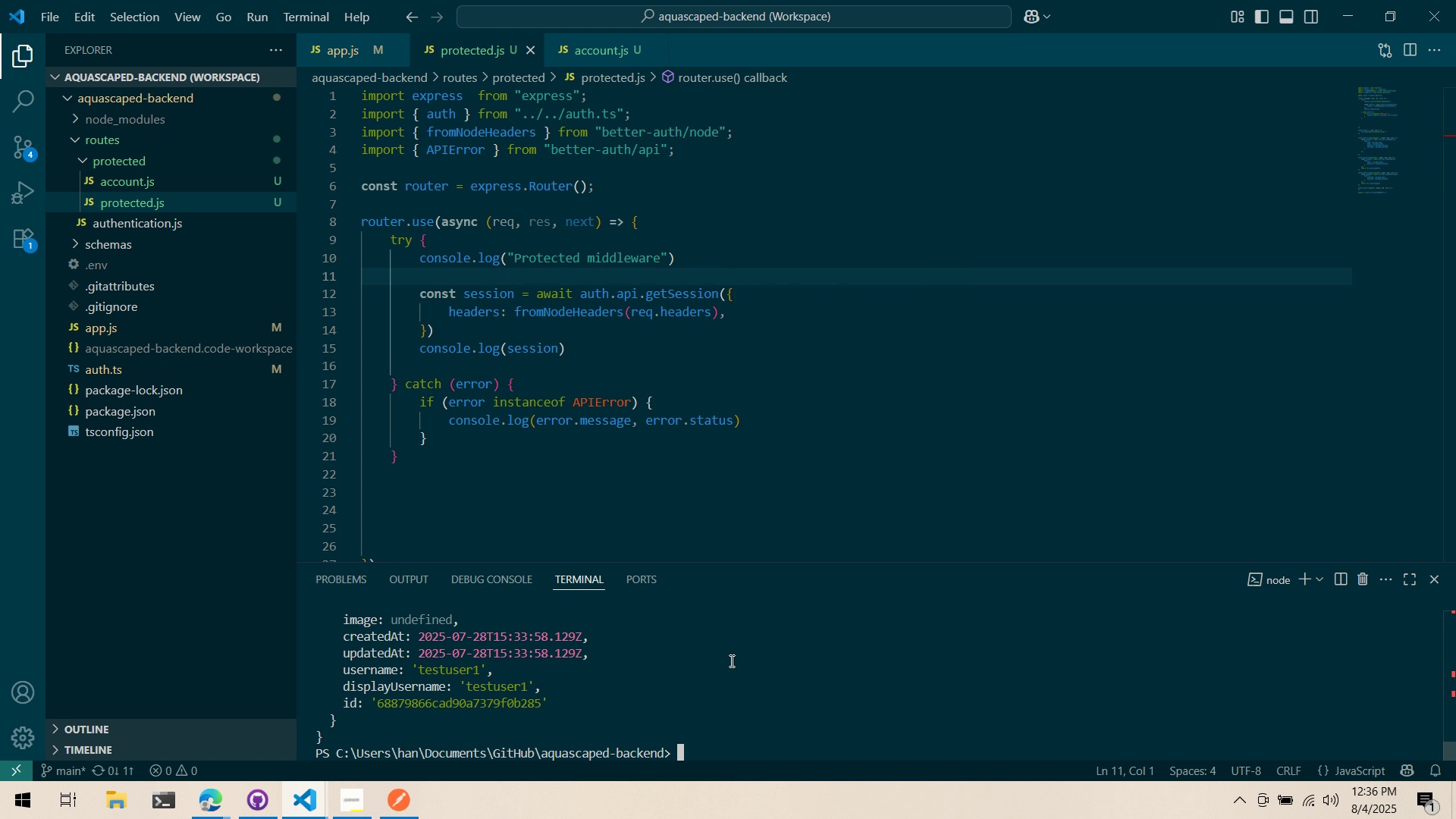 
key(Control+C)
 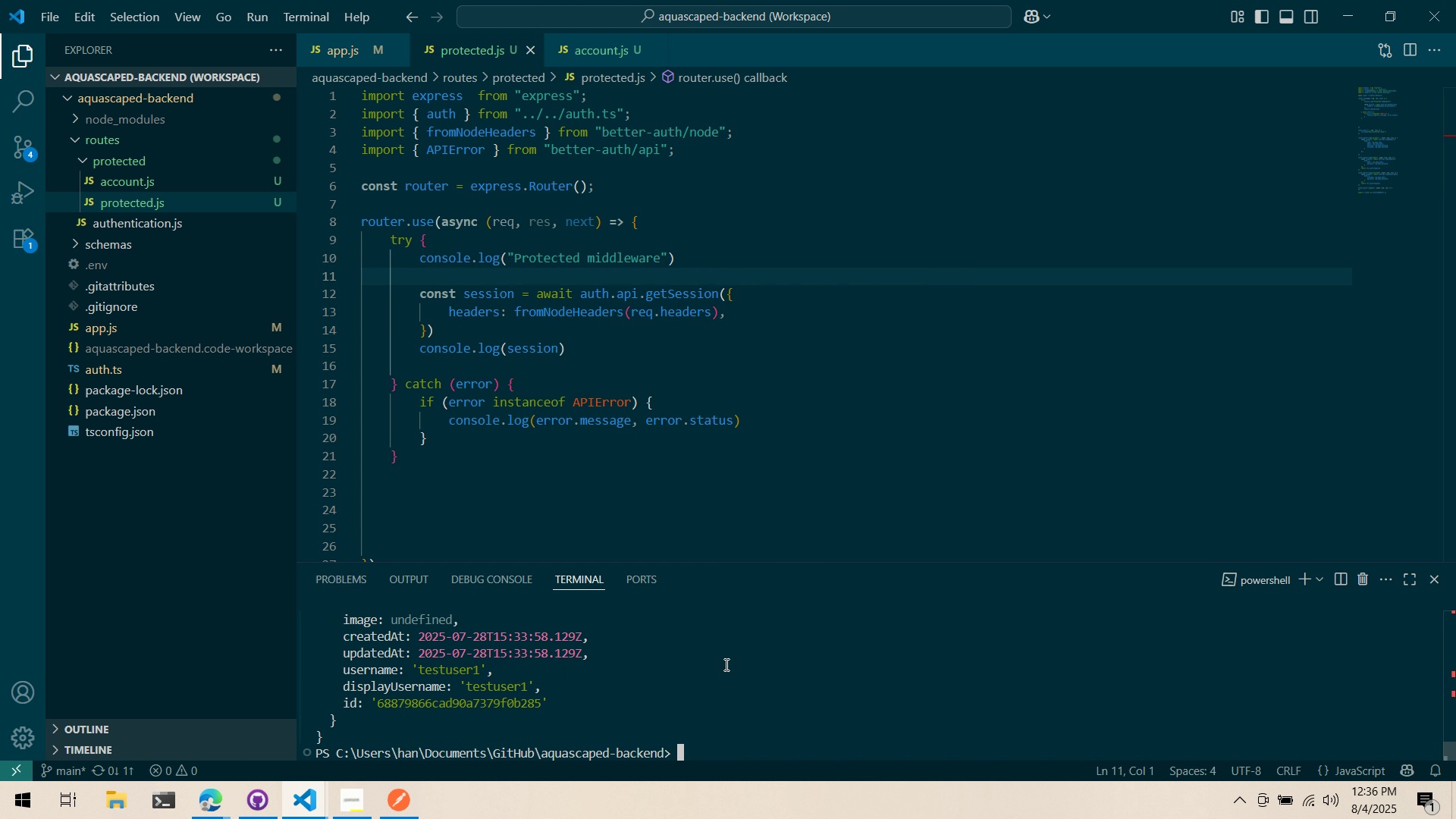 
key(ArrowUp)
 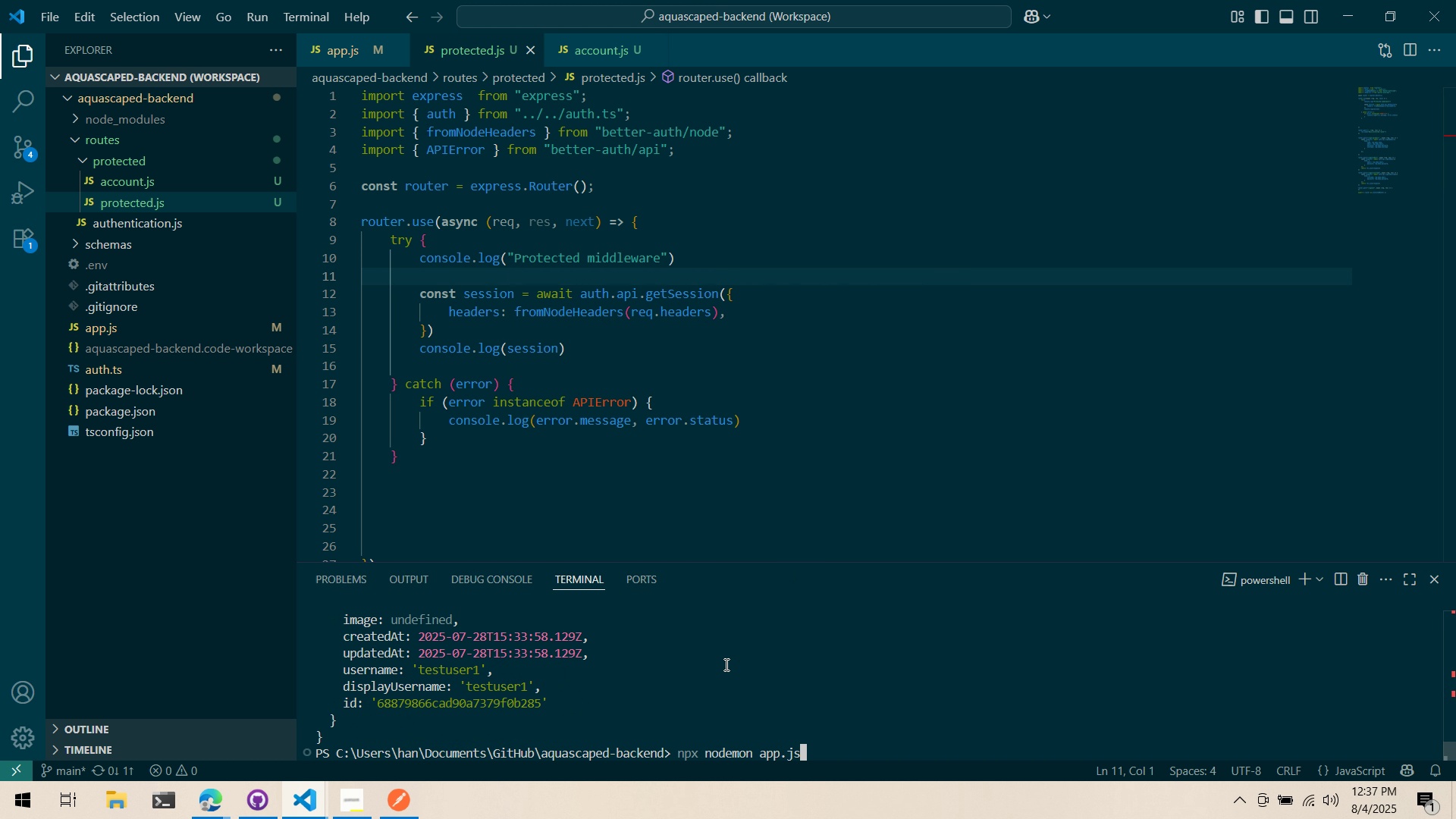 
key(Control+A)
 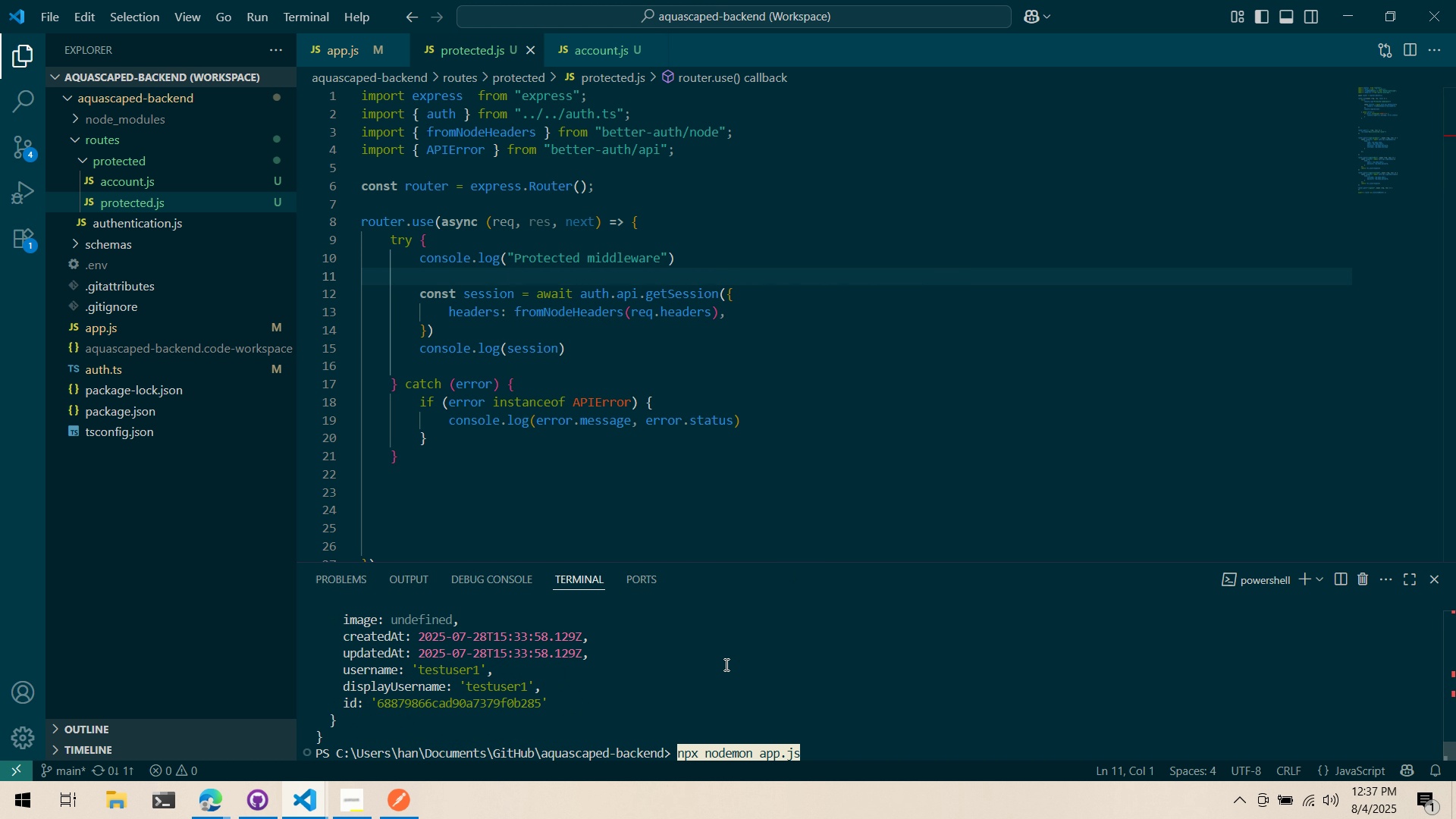 
key(Backspace)
type(clear)
 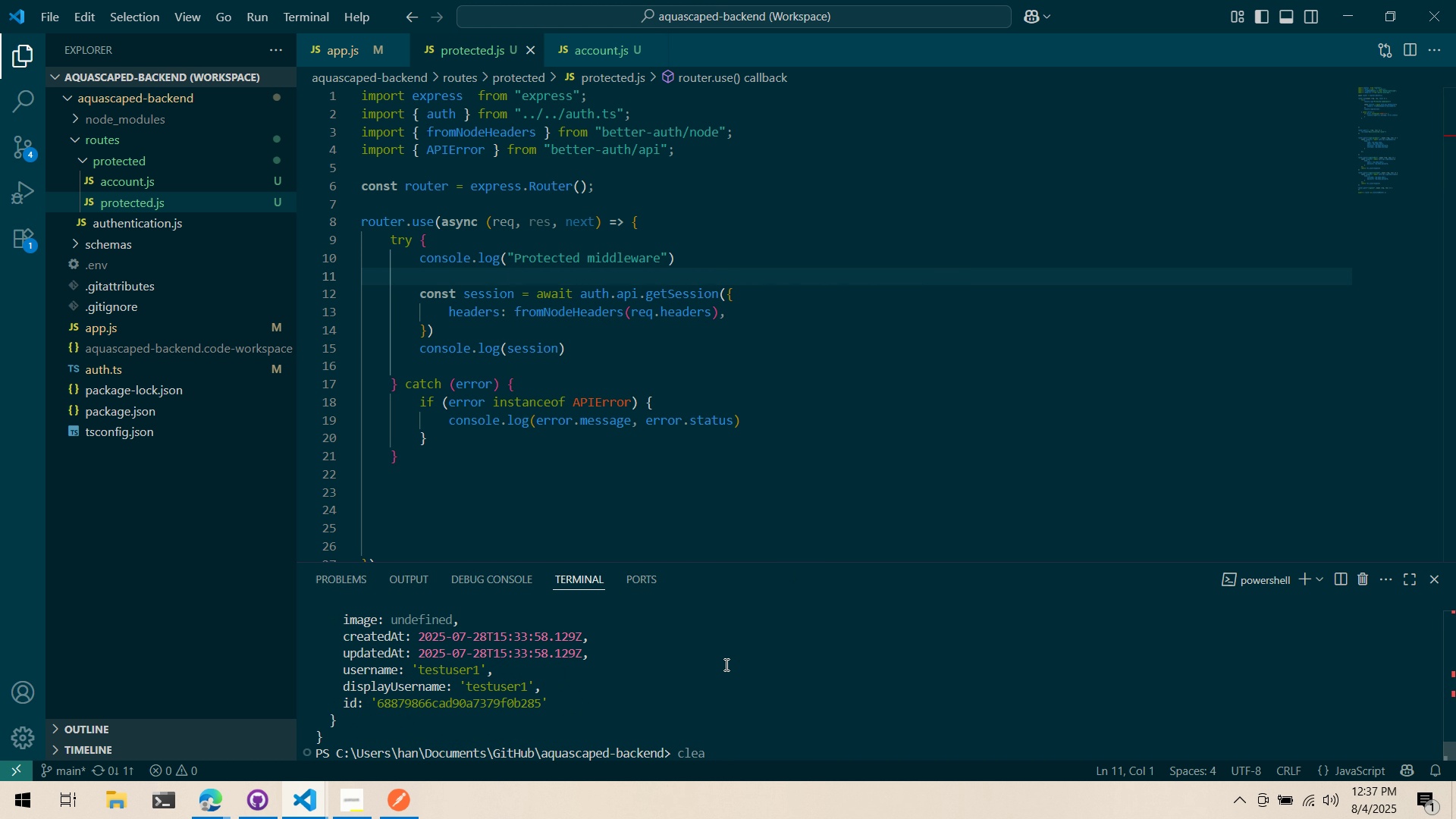 
key(Enter)
 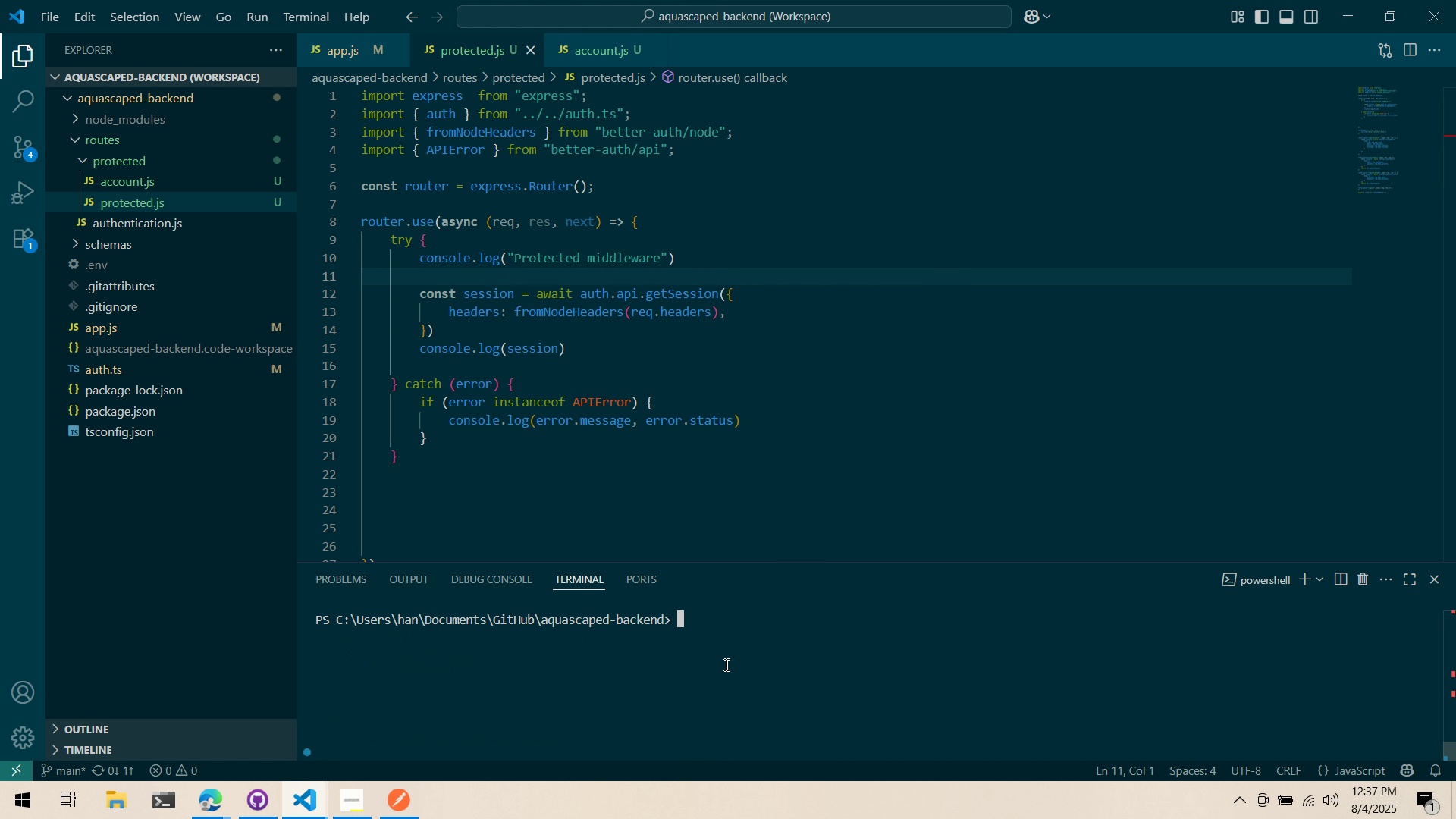 
key(ArrowUp)
 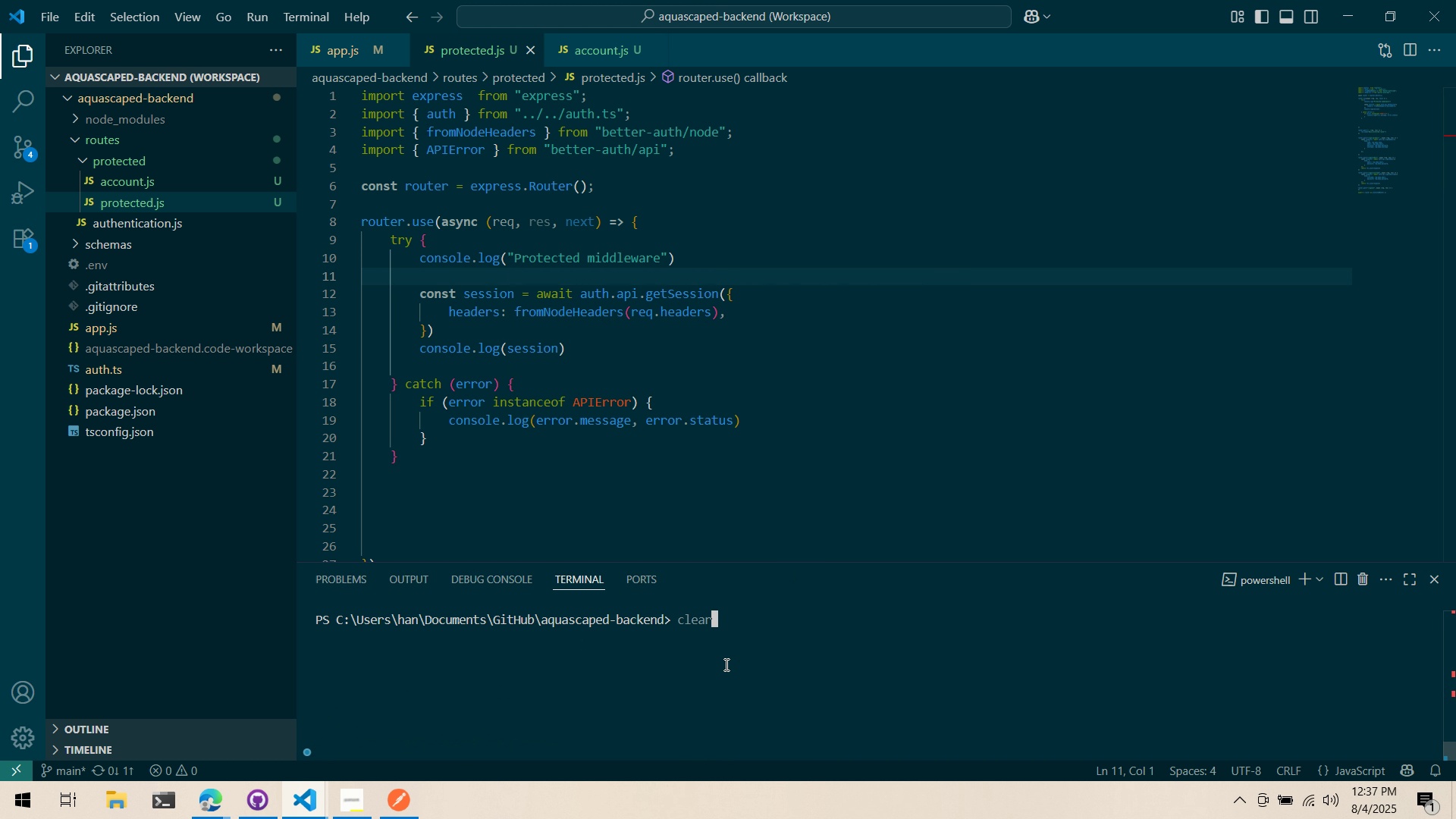 
key(ArrowUp)
 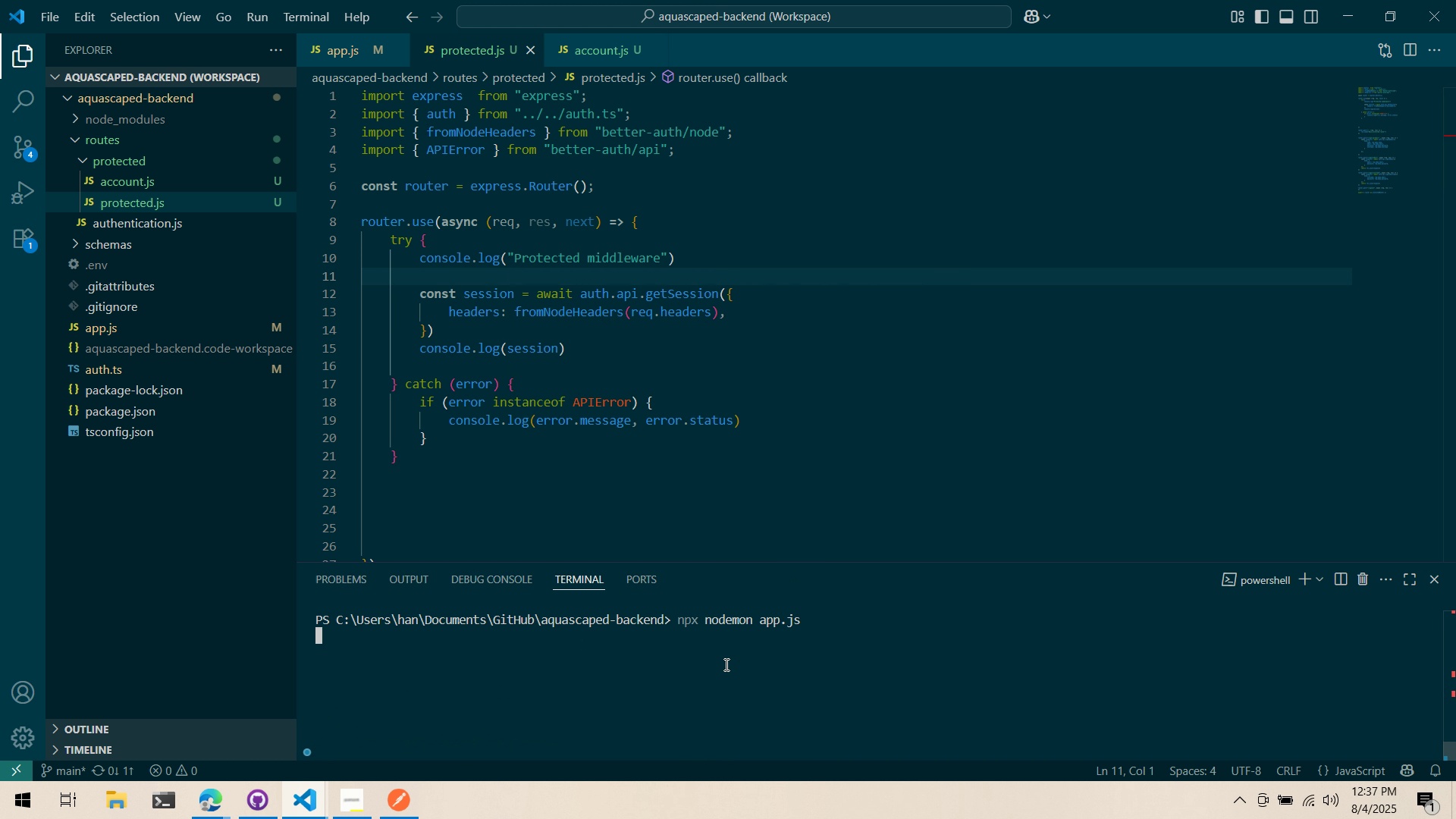 
key(Enter)
 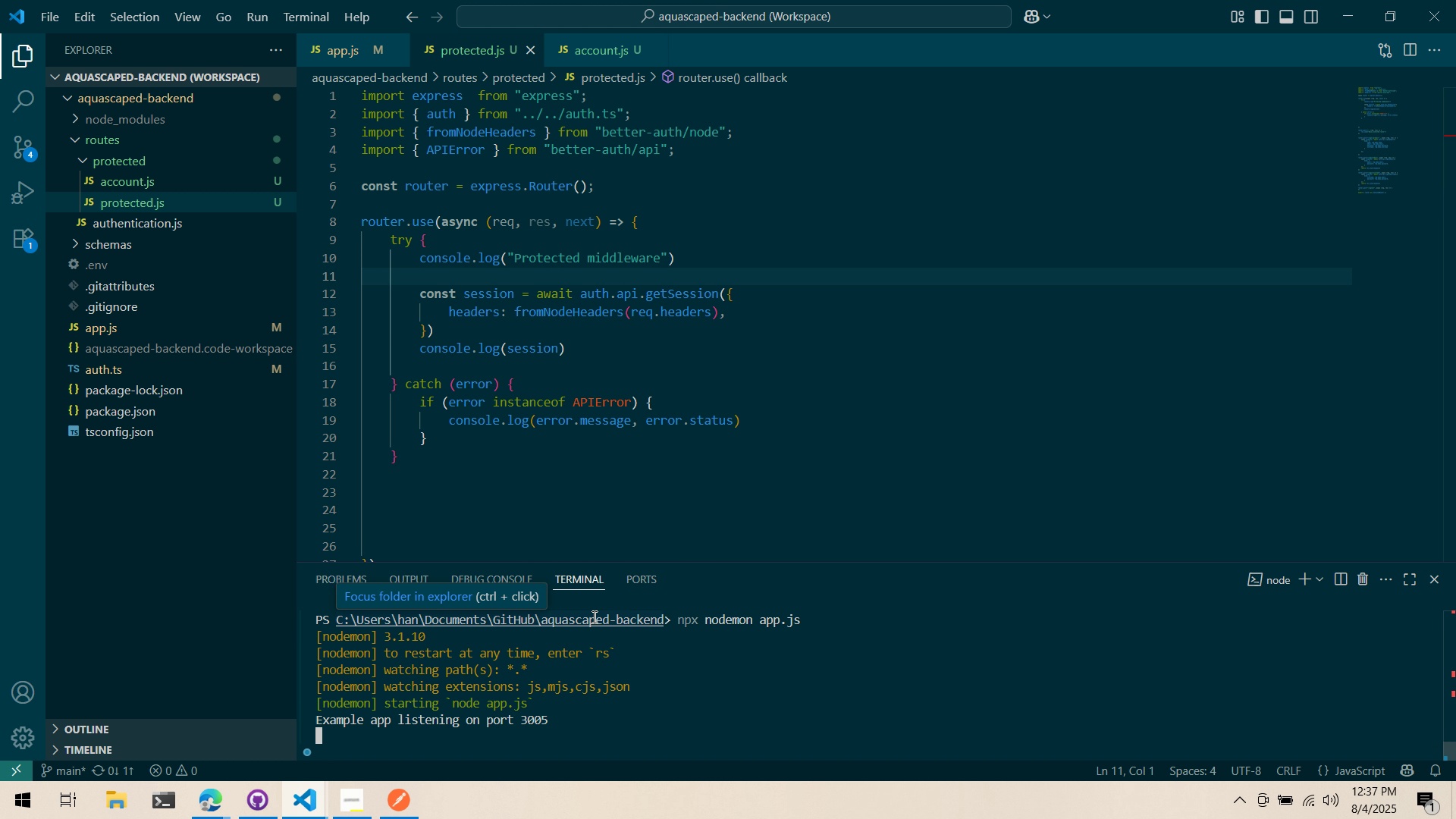 
wait(9.89)
 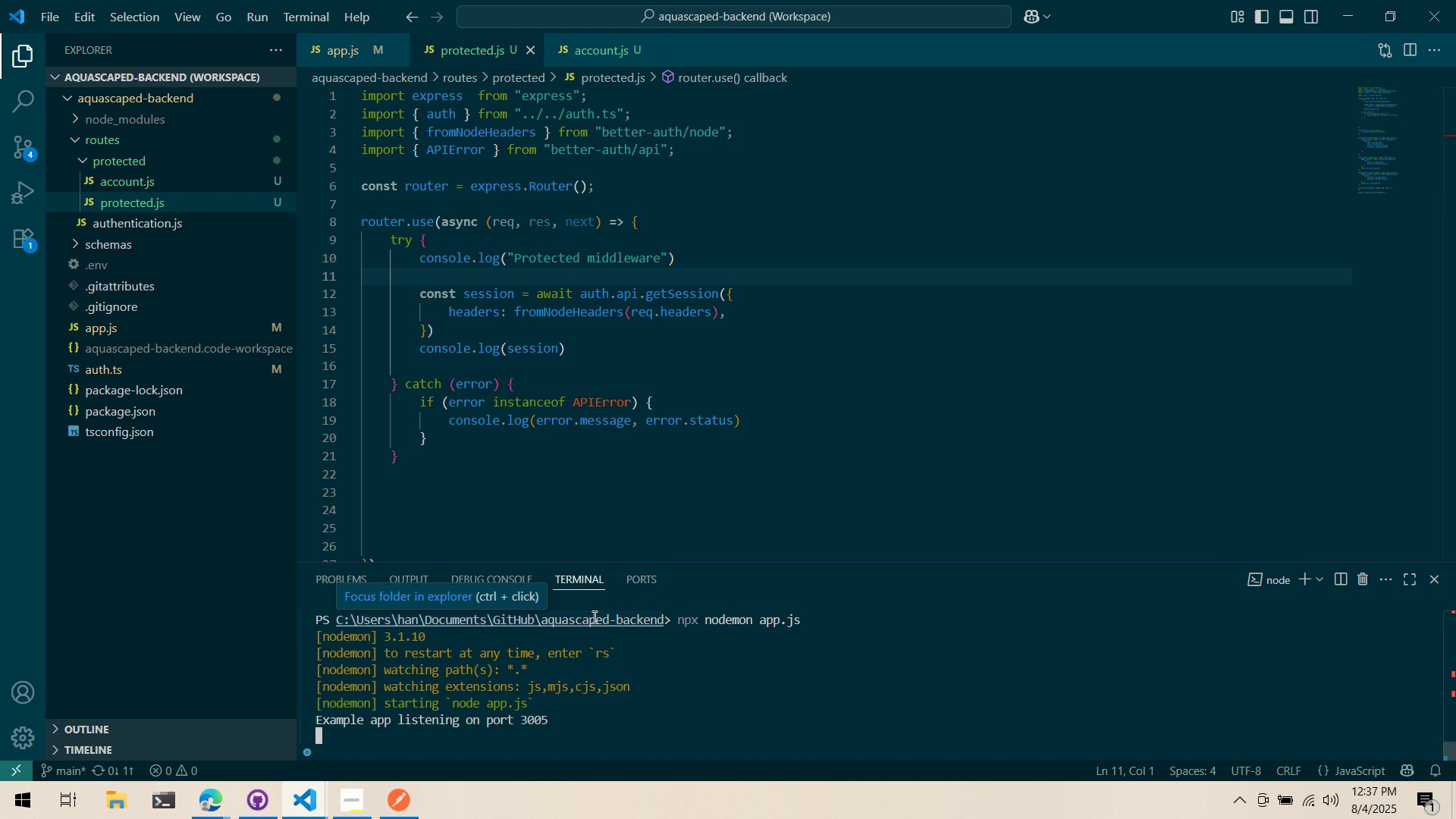 
left_click([403, 818])
 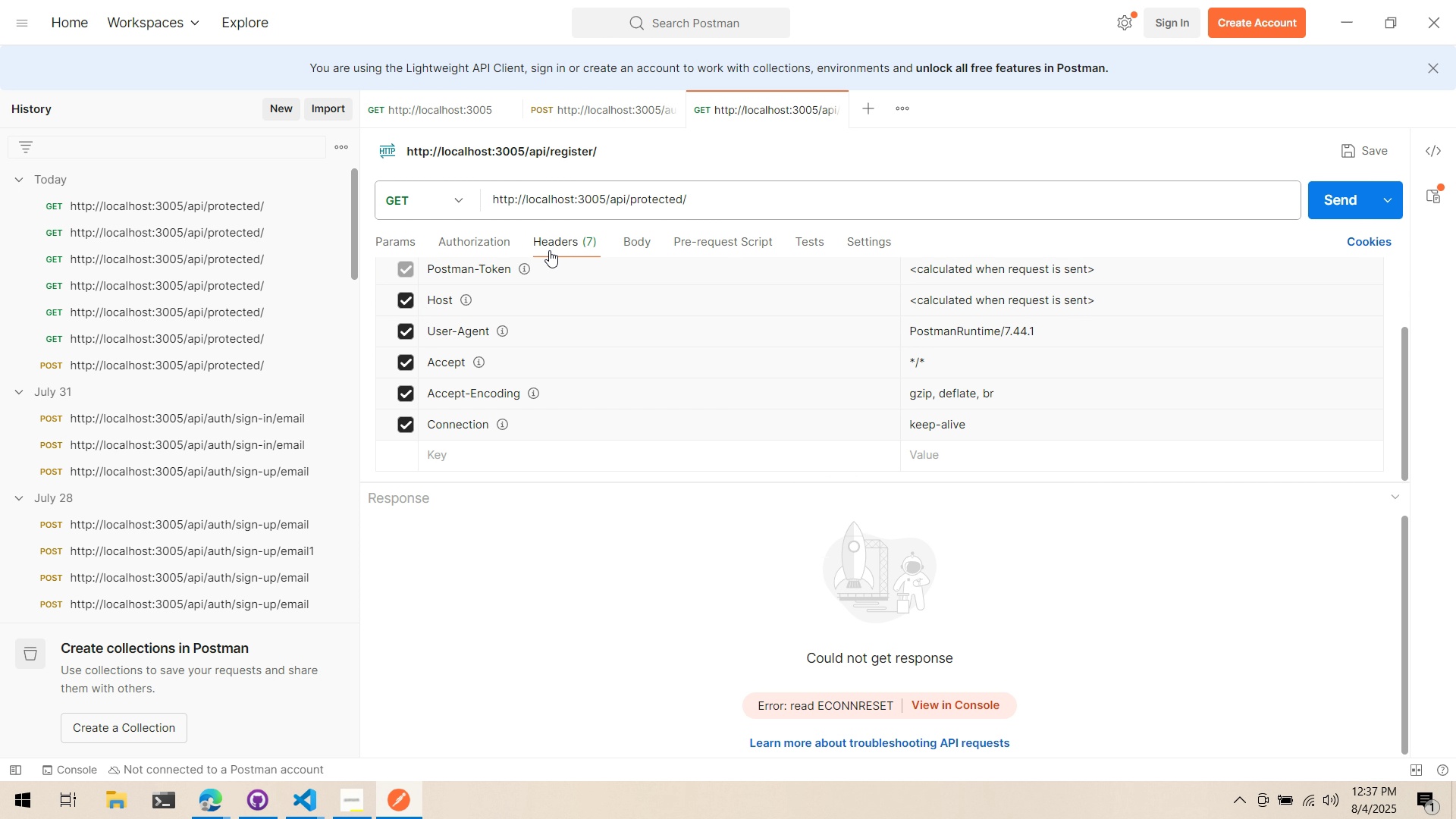 
mouse_move([559, 297])
 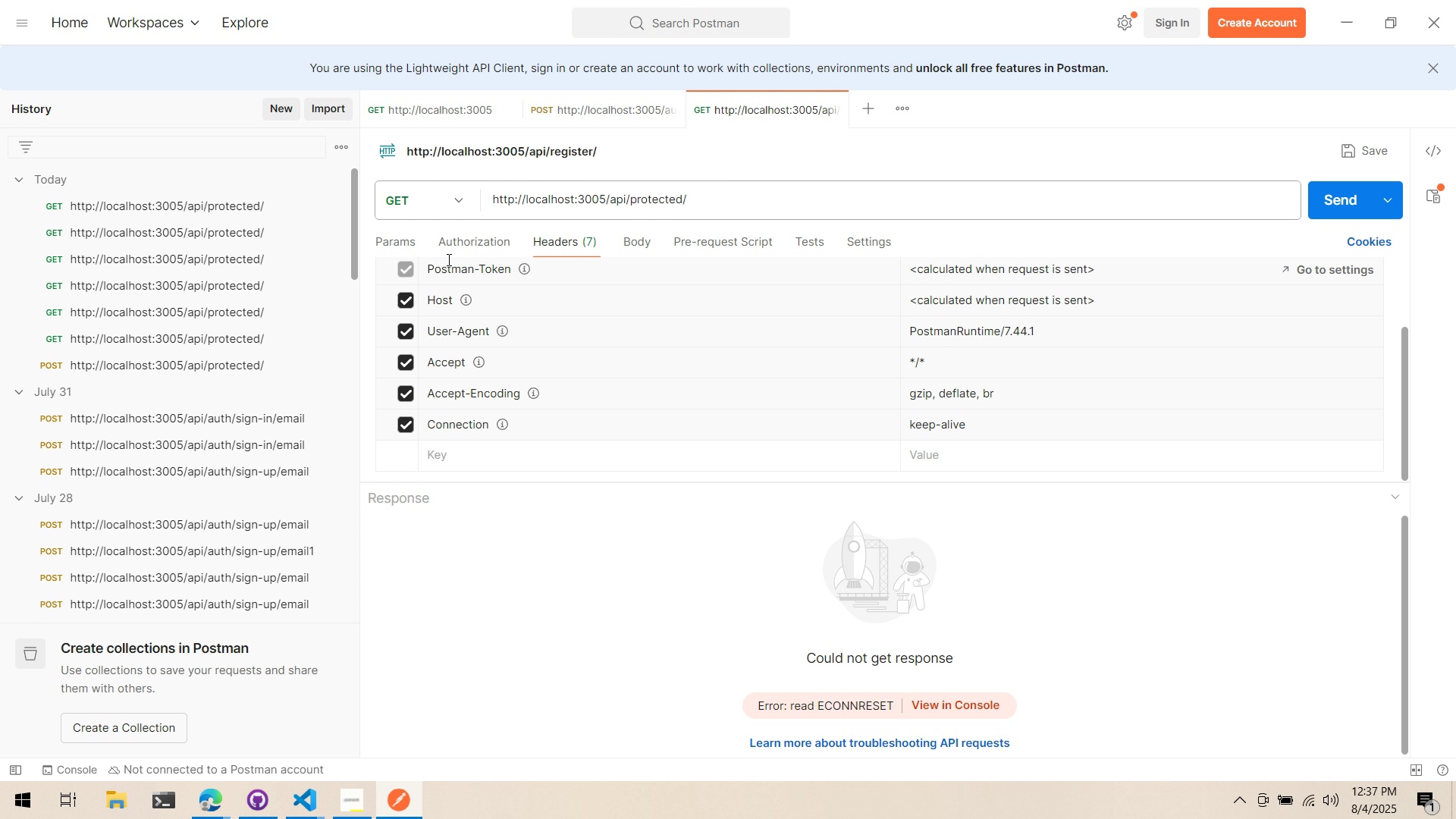 
double_click([461, 247])
 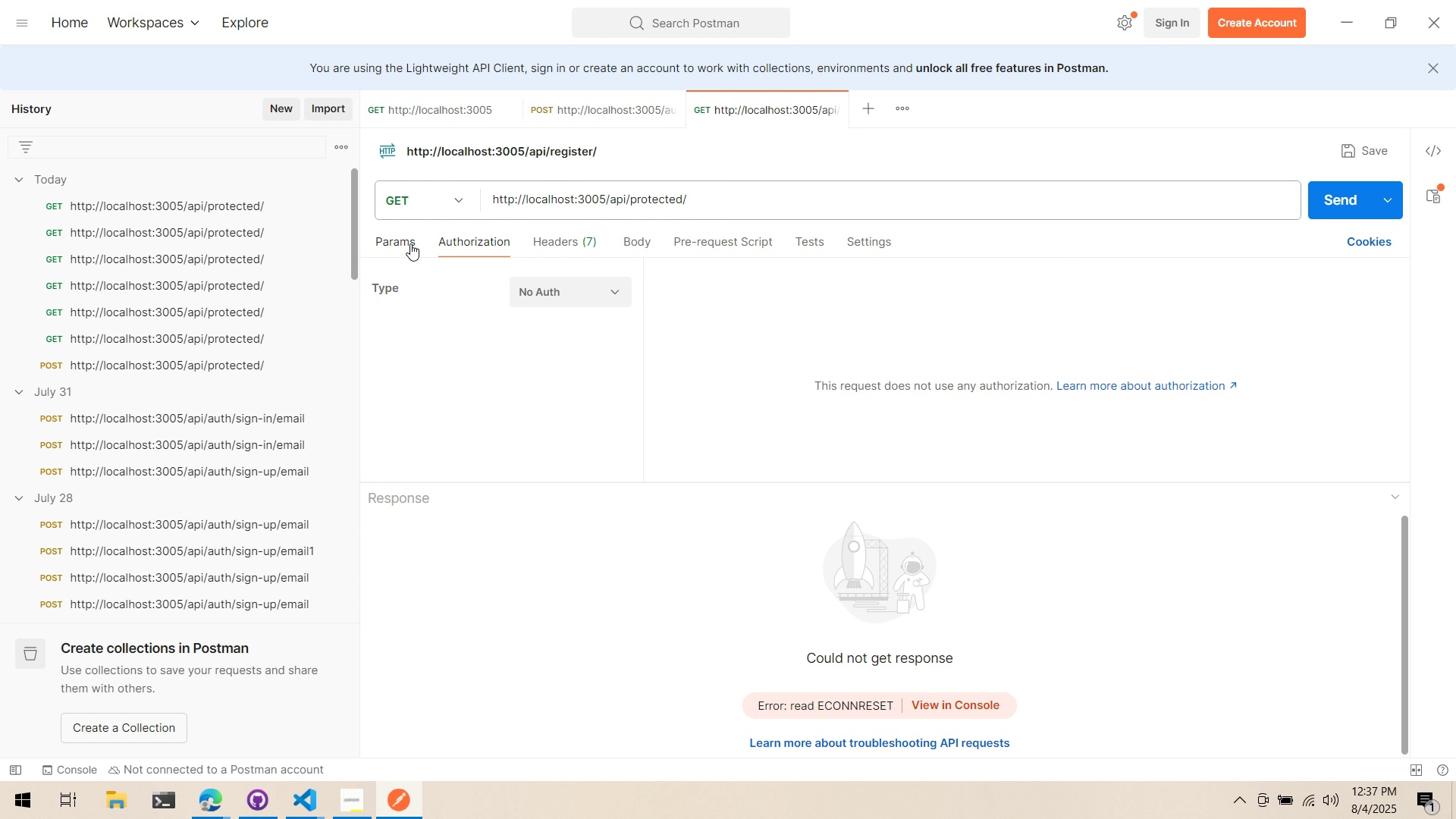 
triple_click([410, 243])
 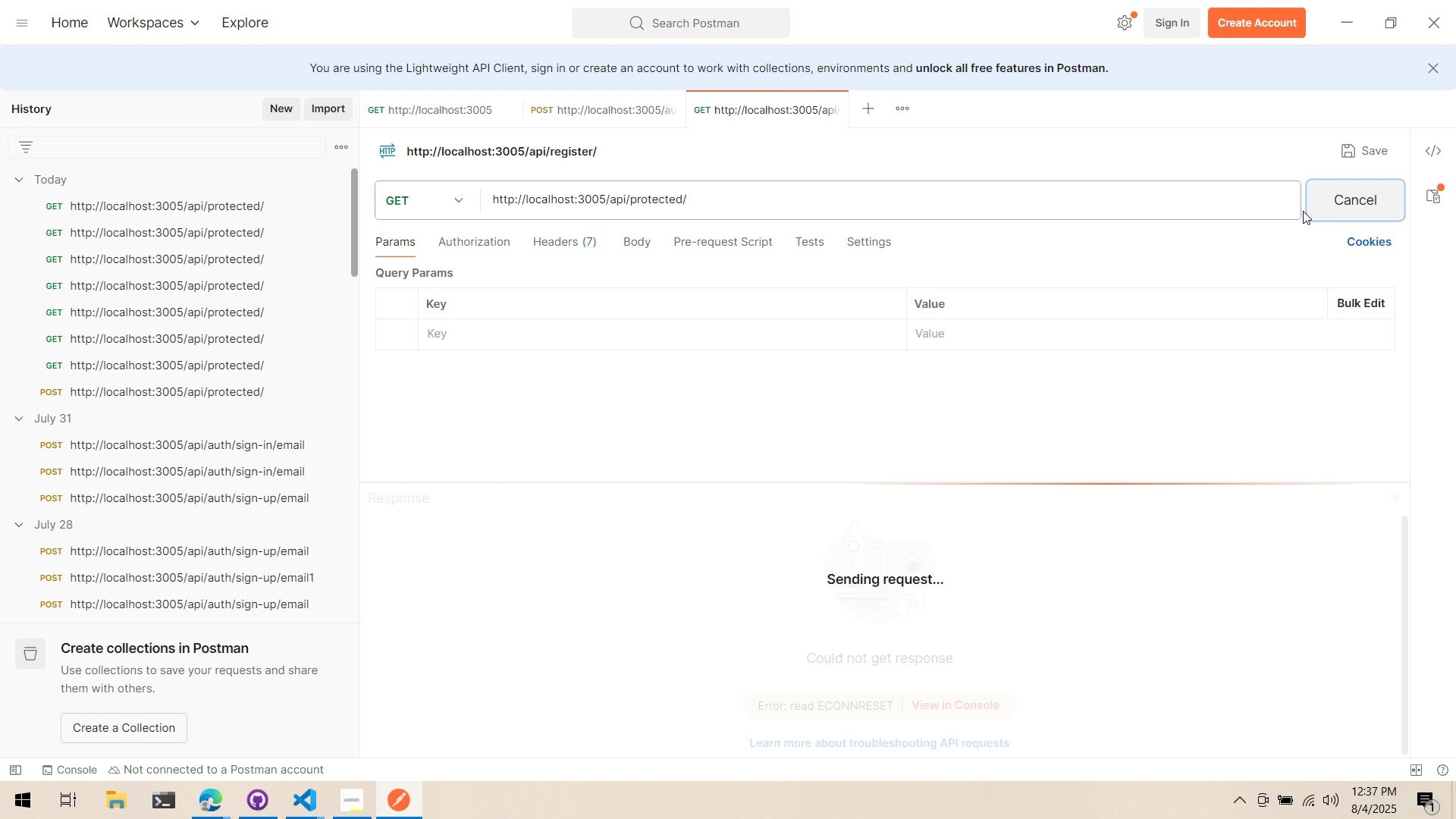 
left_click([1333, 10])
 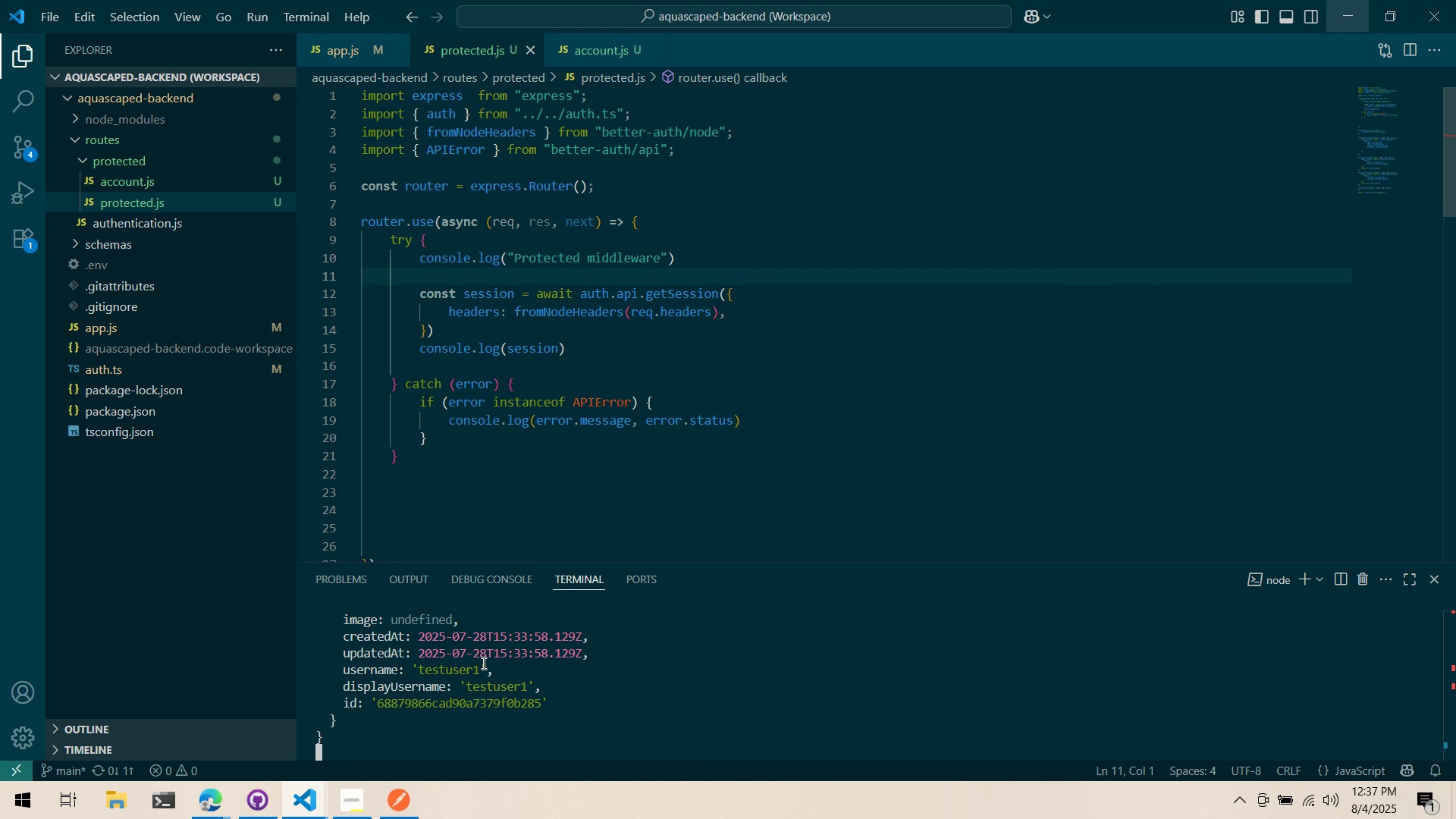 
scroll: coordinate [459, 676], scroll_direction: up, amount: 7.0
 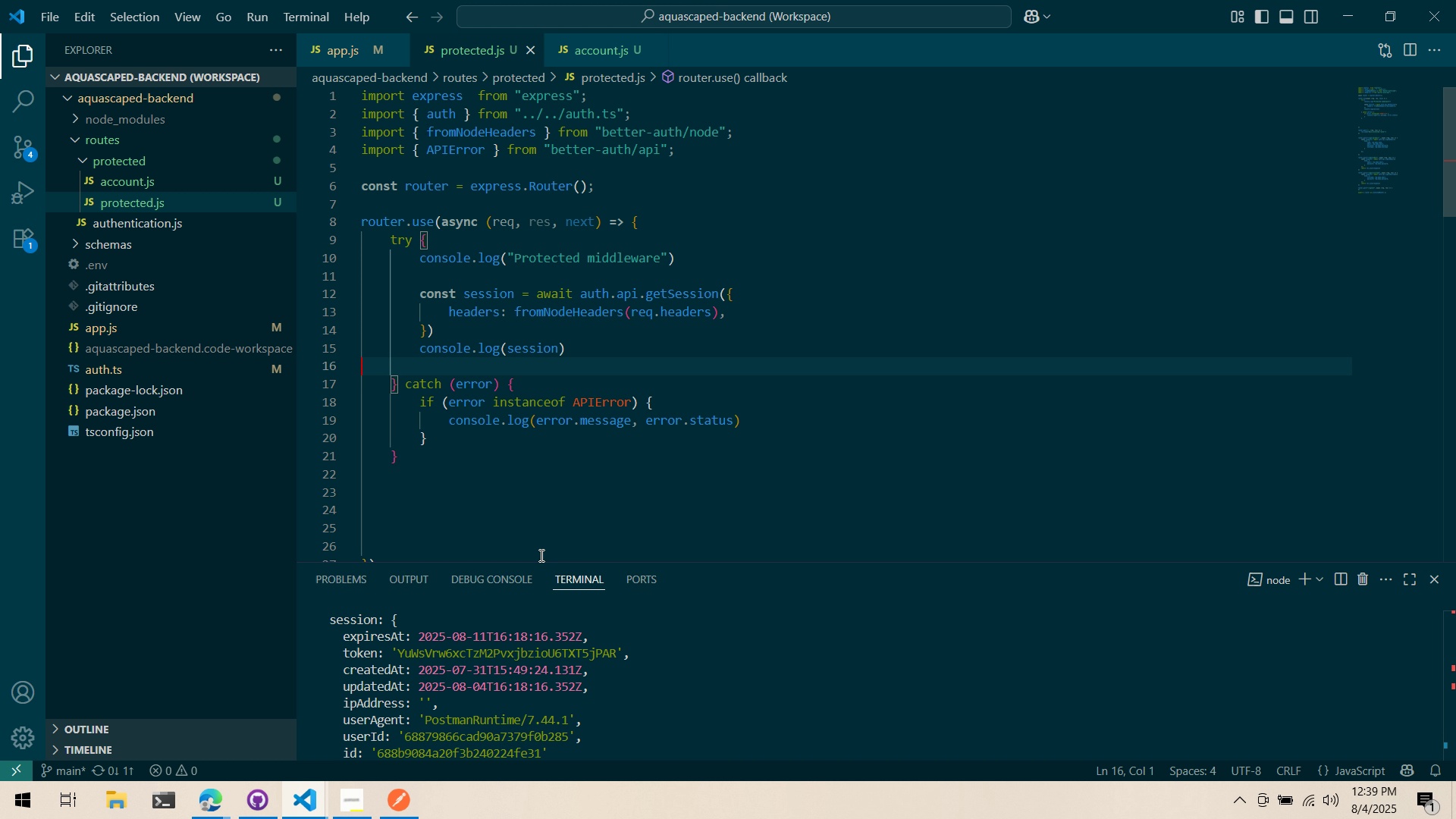 
wait(81.97)
 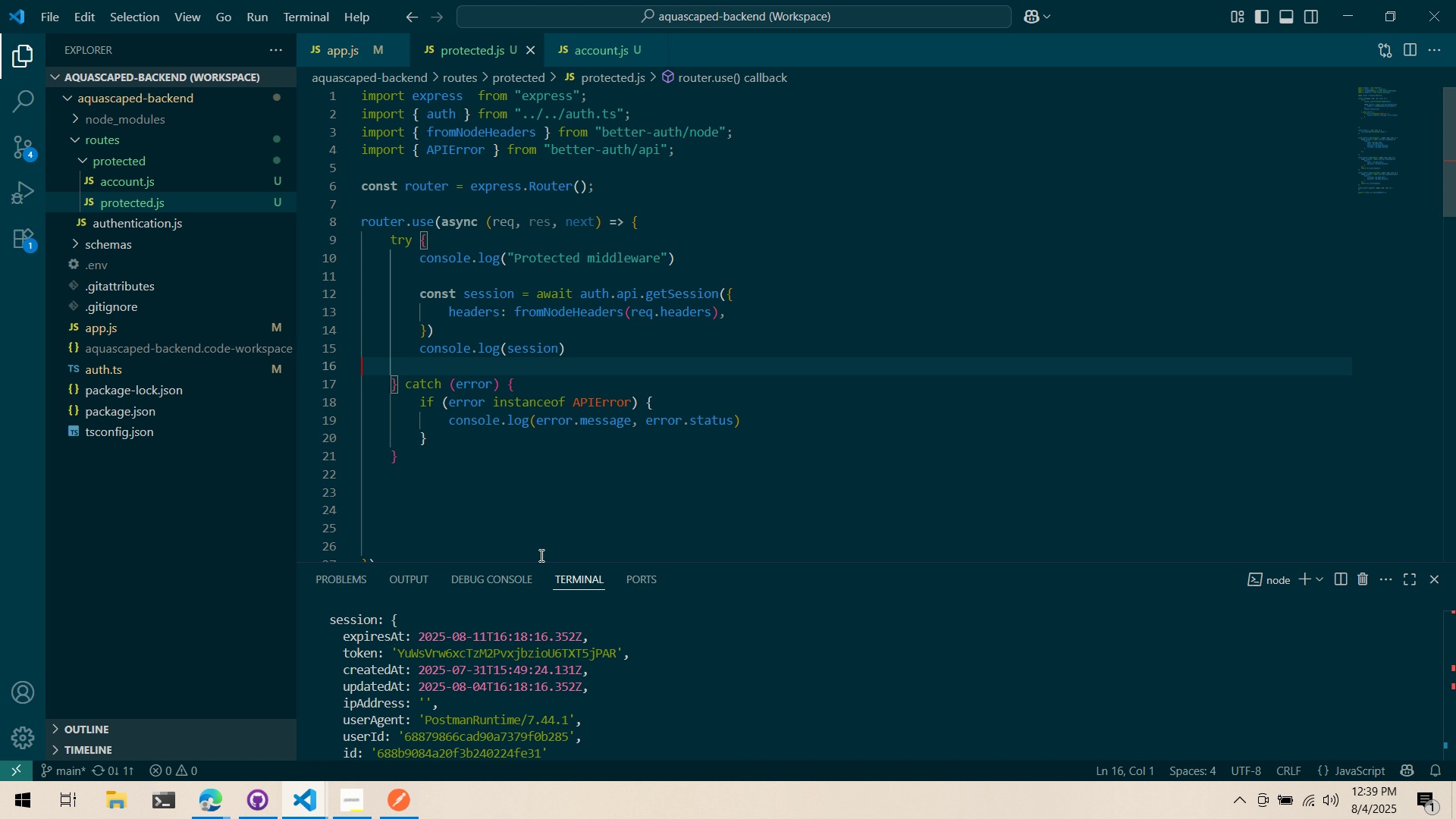 
key(Alt+AltLeft)
 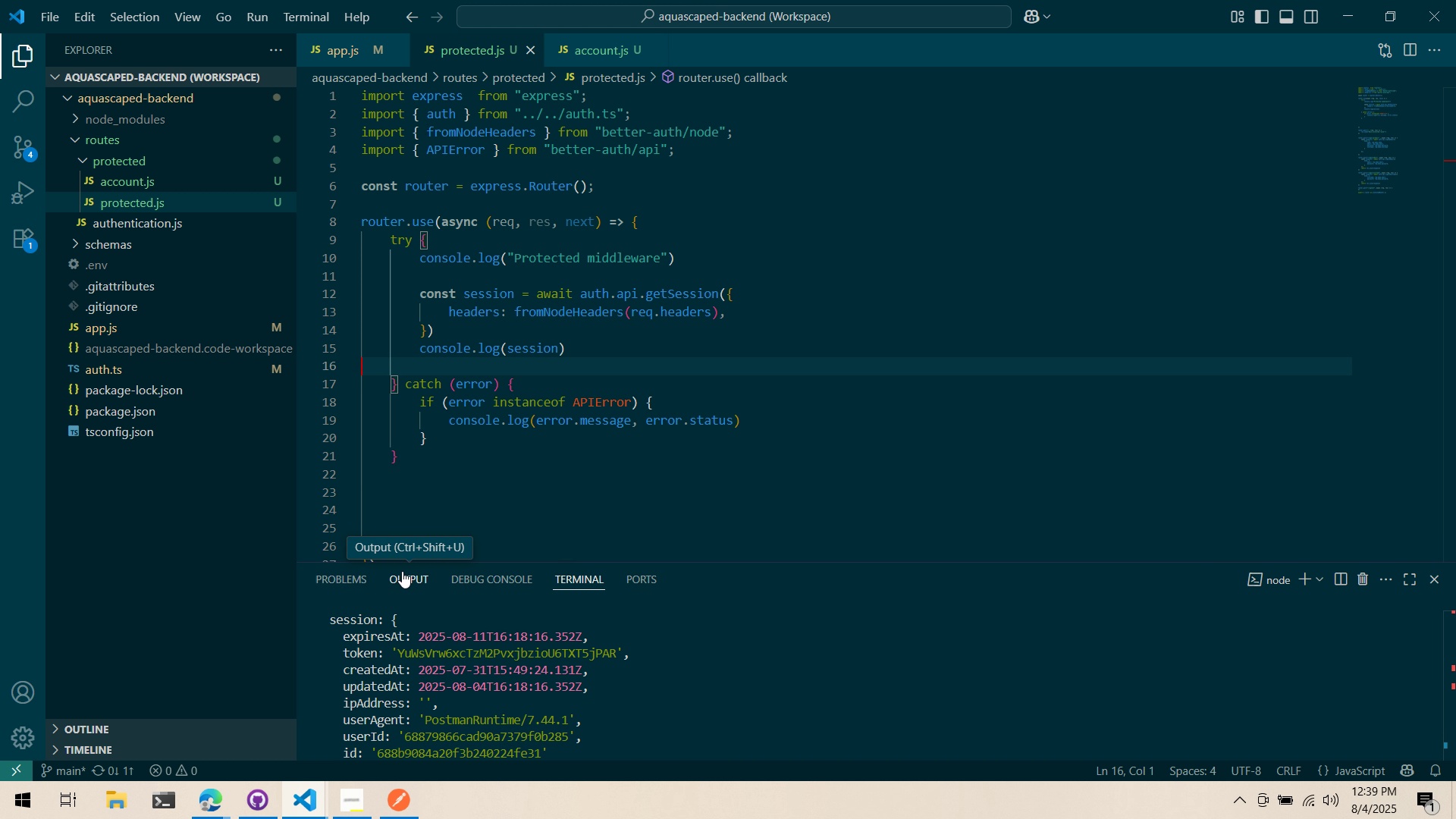 
key(Alt+Tab)
 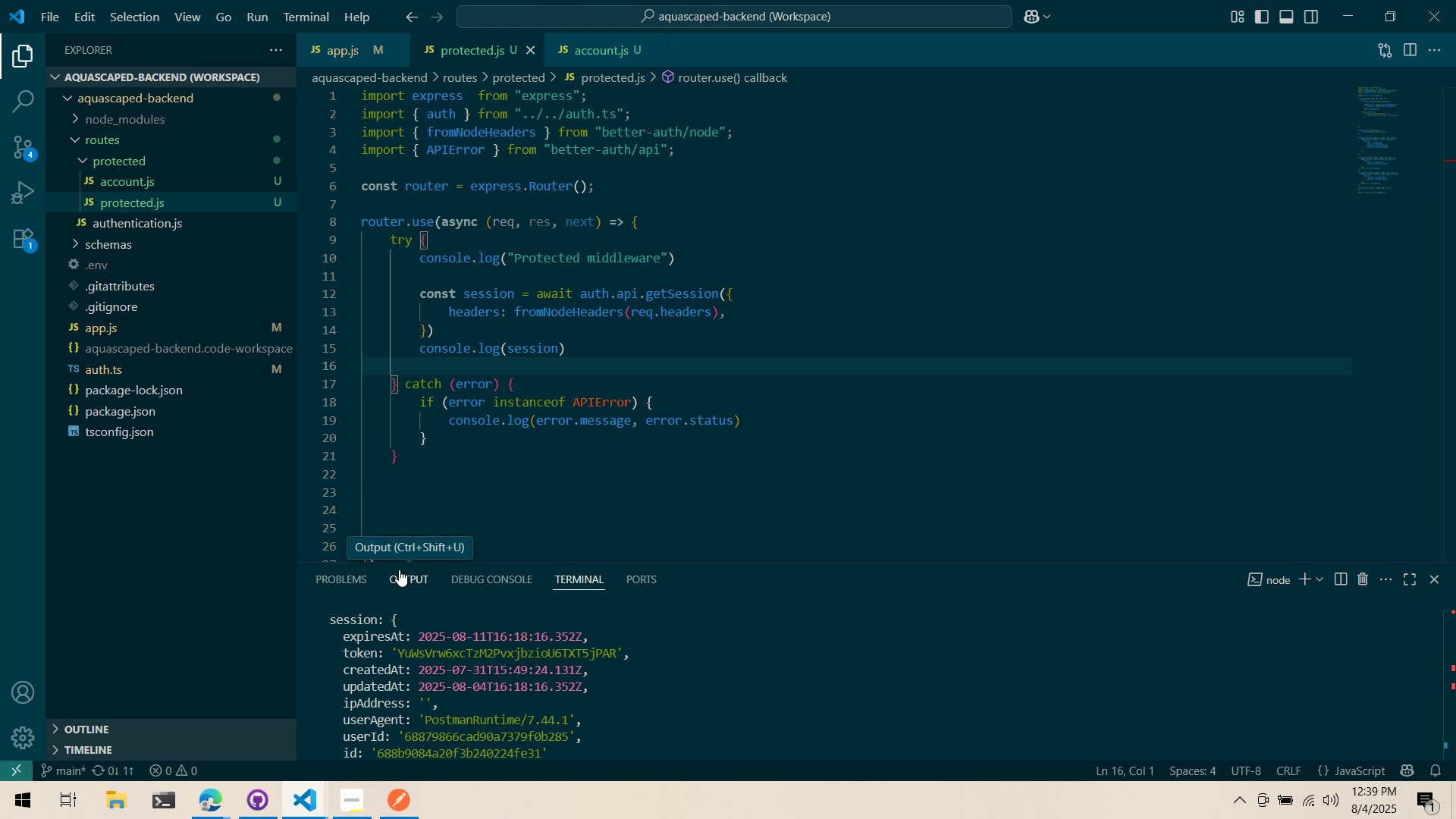 
key(Alt+Tab)
 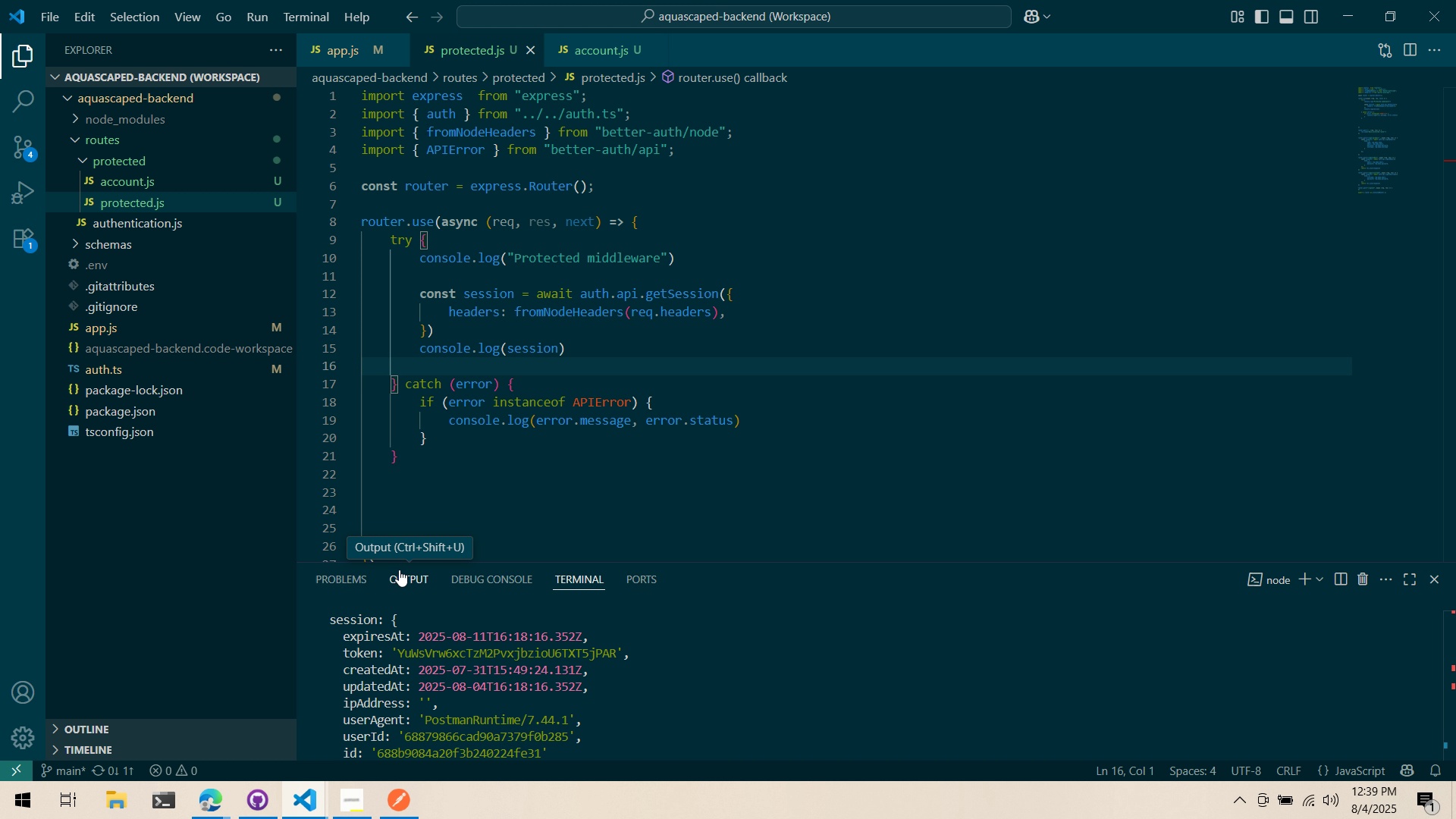 
key(Alt+Tab)
 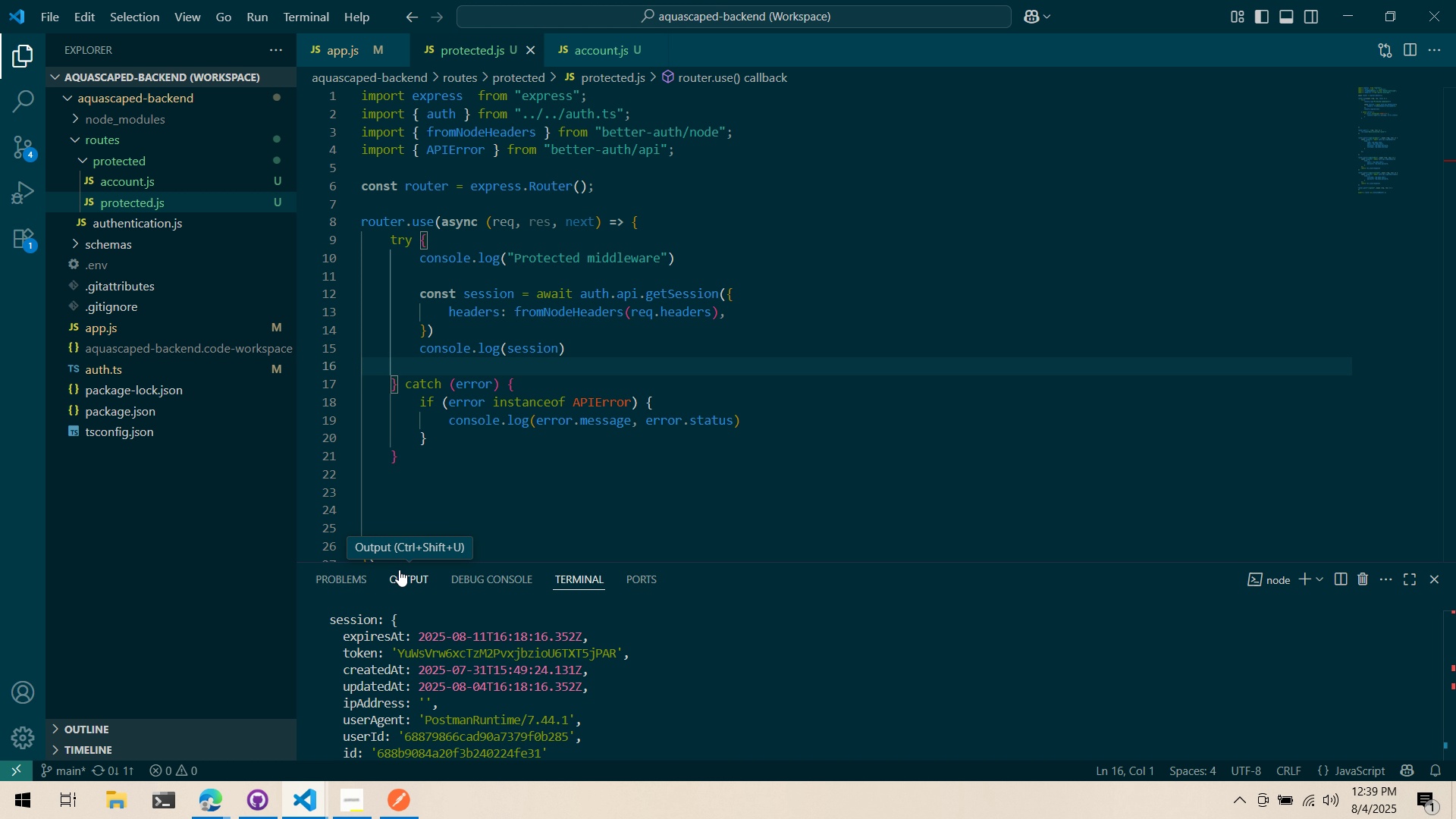 
left_click([349, 500])
 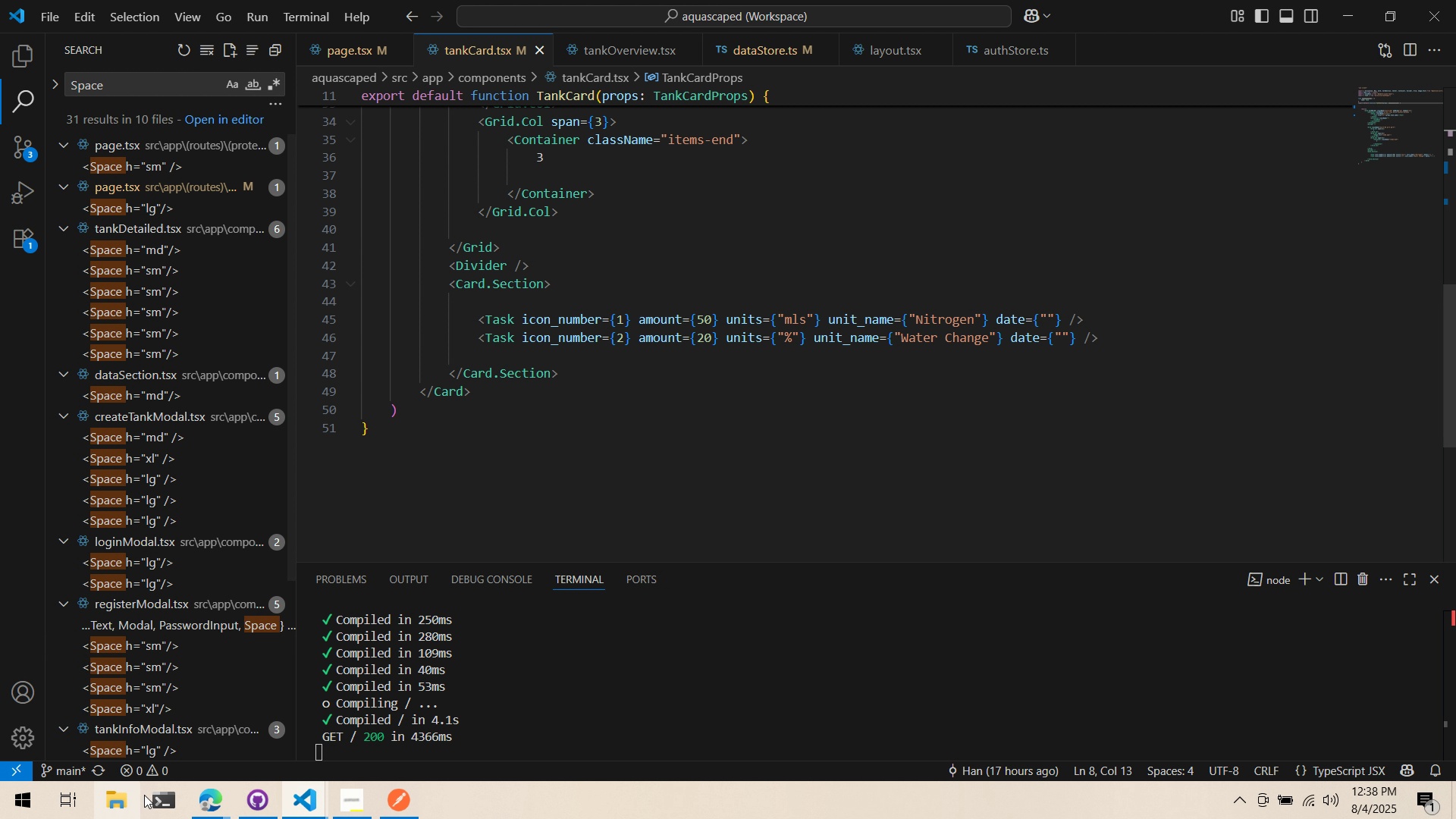 
left_click([208, 801])
 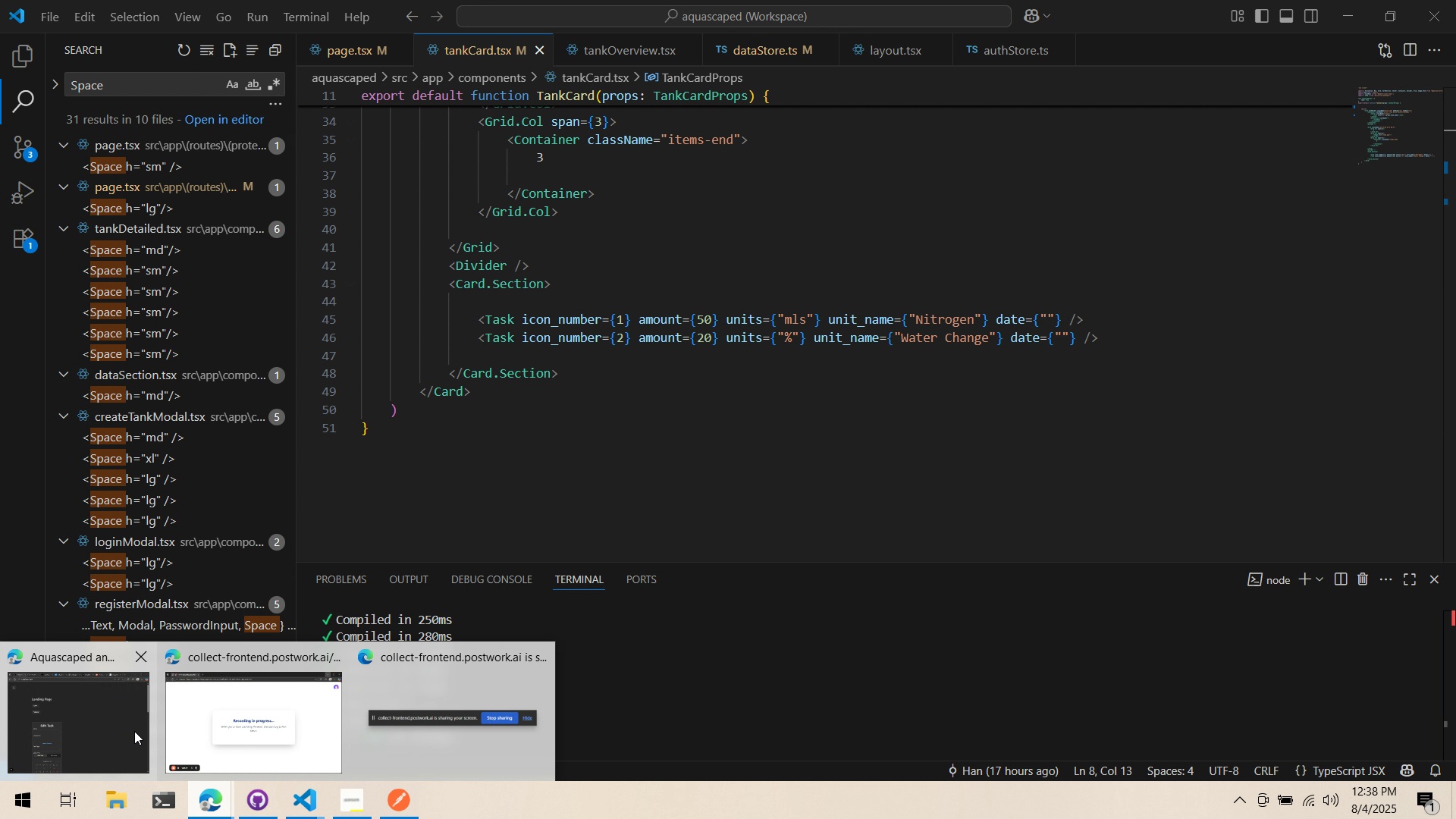 
double_click([134, 731])
 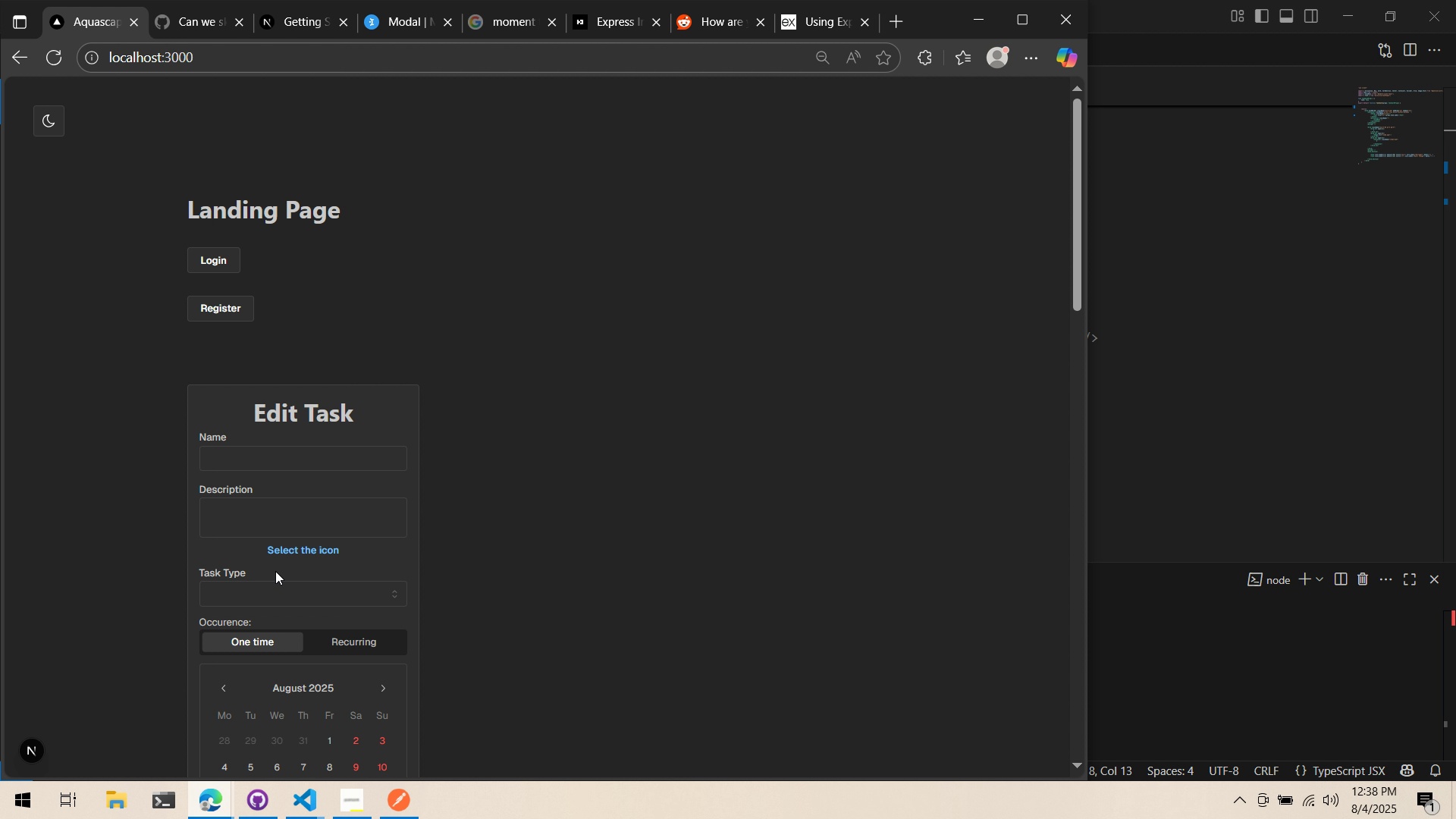 
scroll: coordinate [443, 345], scroll_direction: down, amount: 4.0
 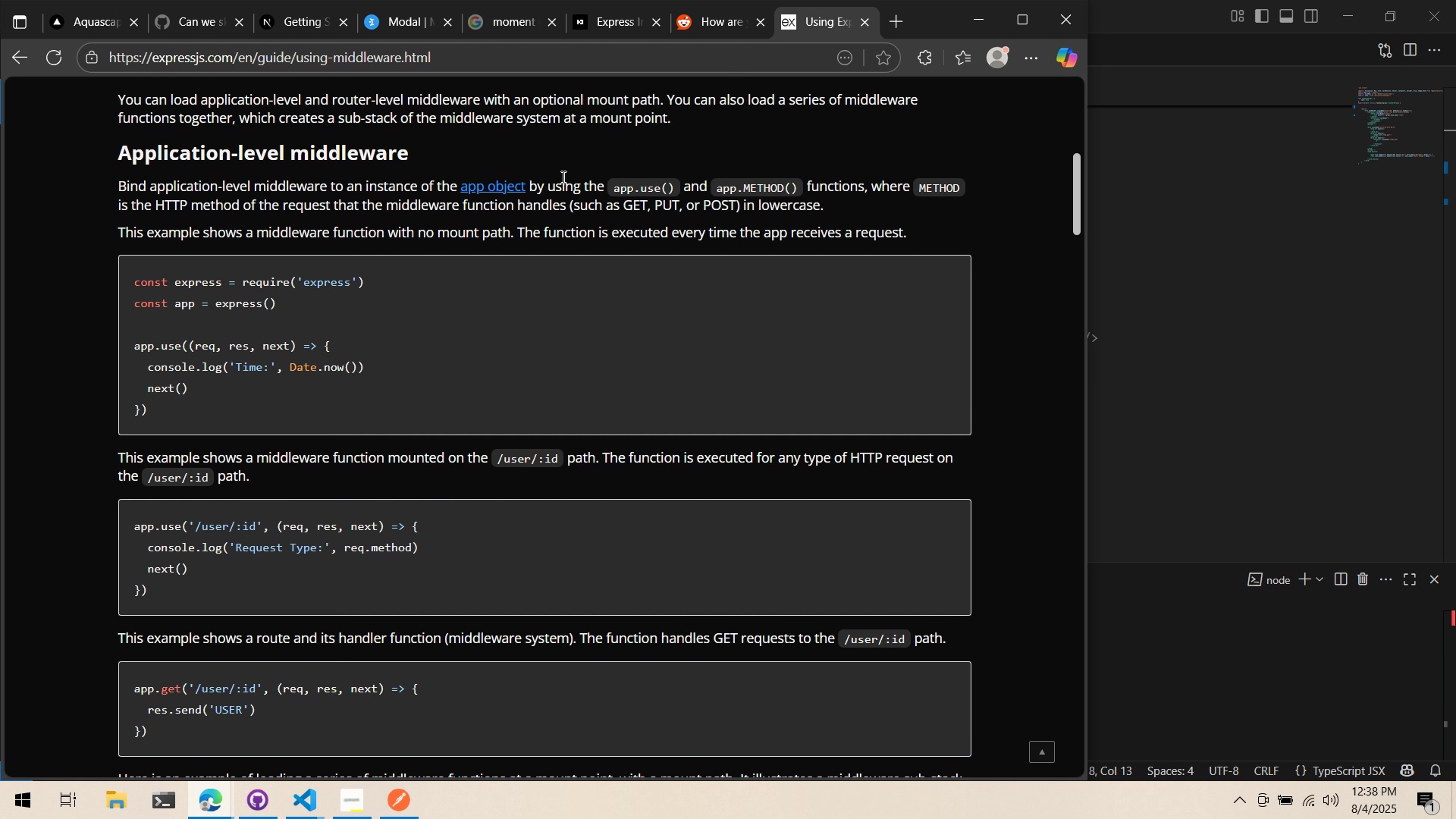 
left_click([706, 23])
 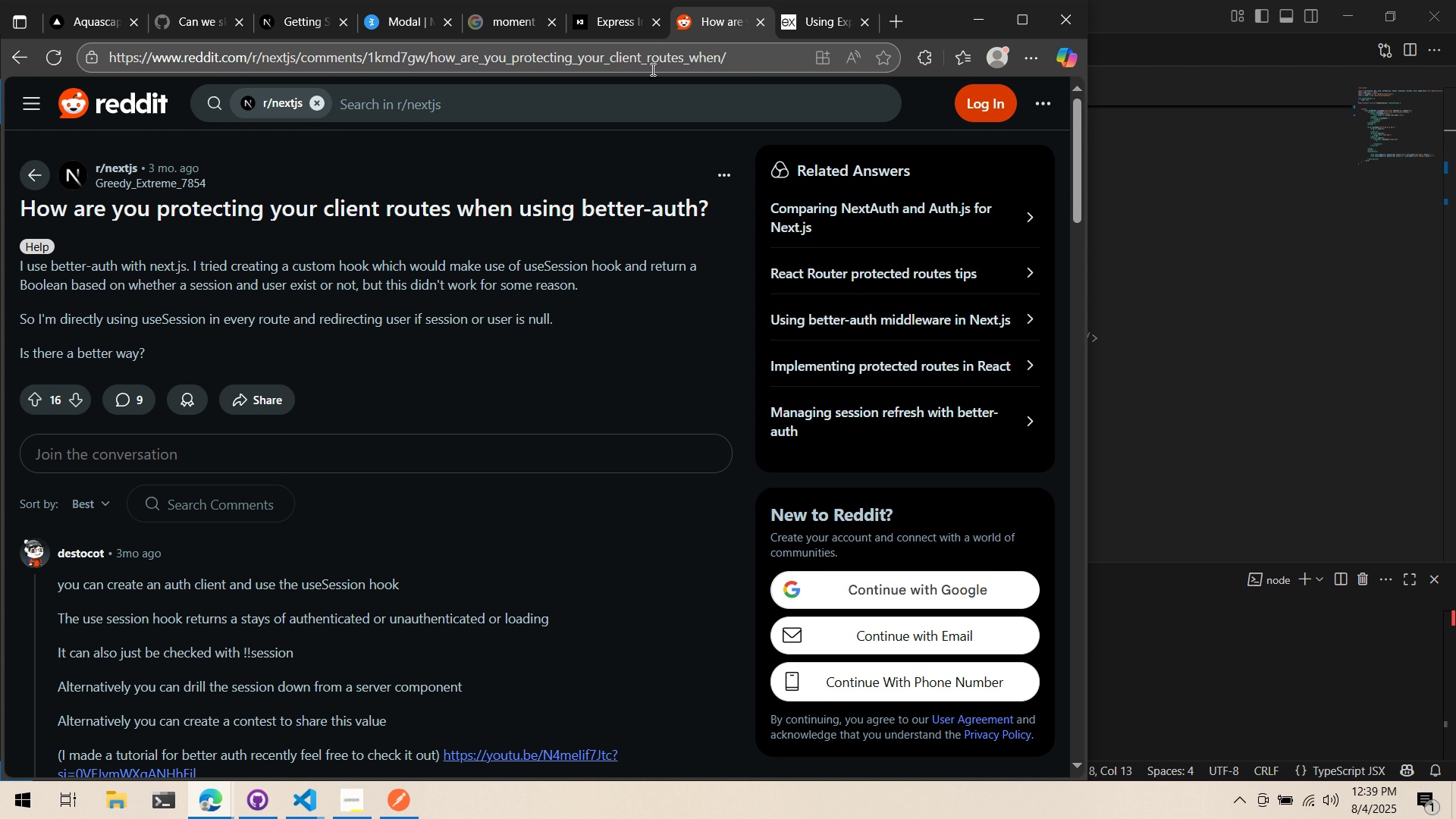 
left_click([396, 806])
 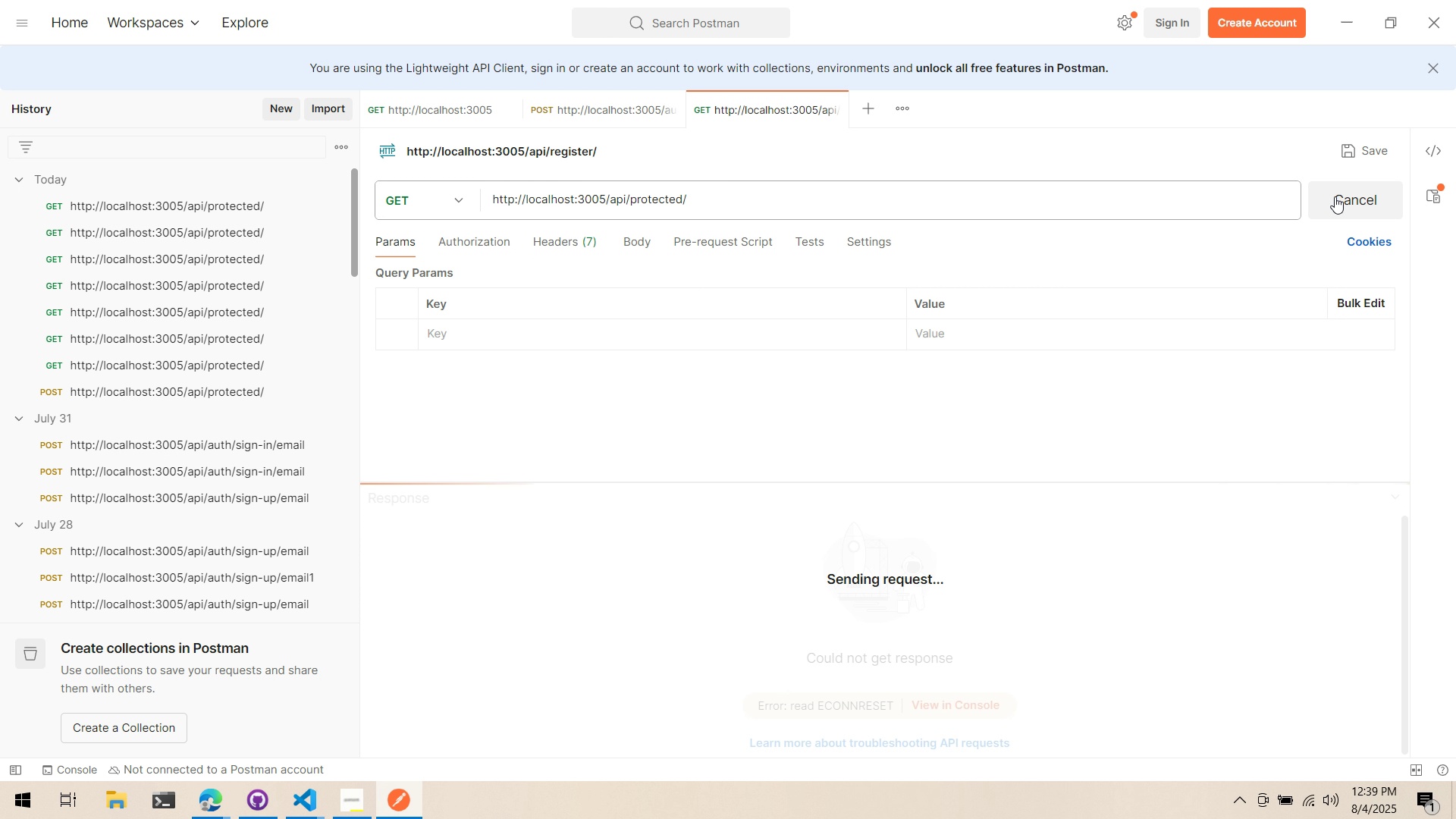 
left_click([1347, 189])
 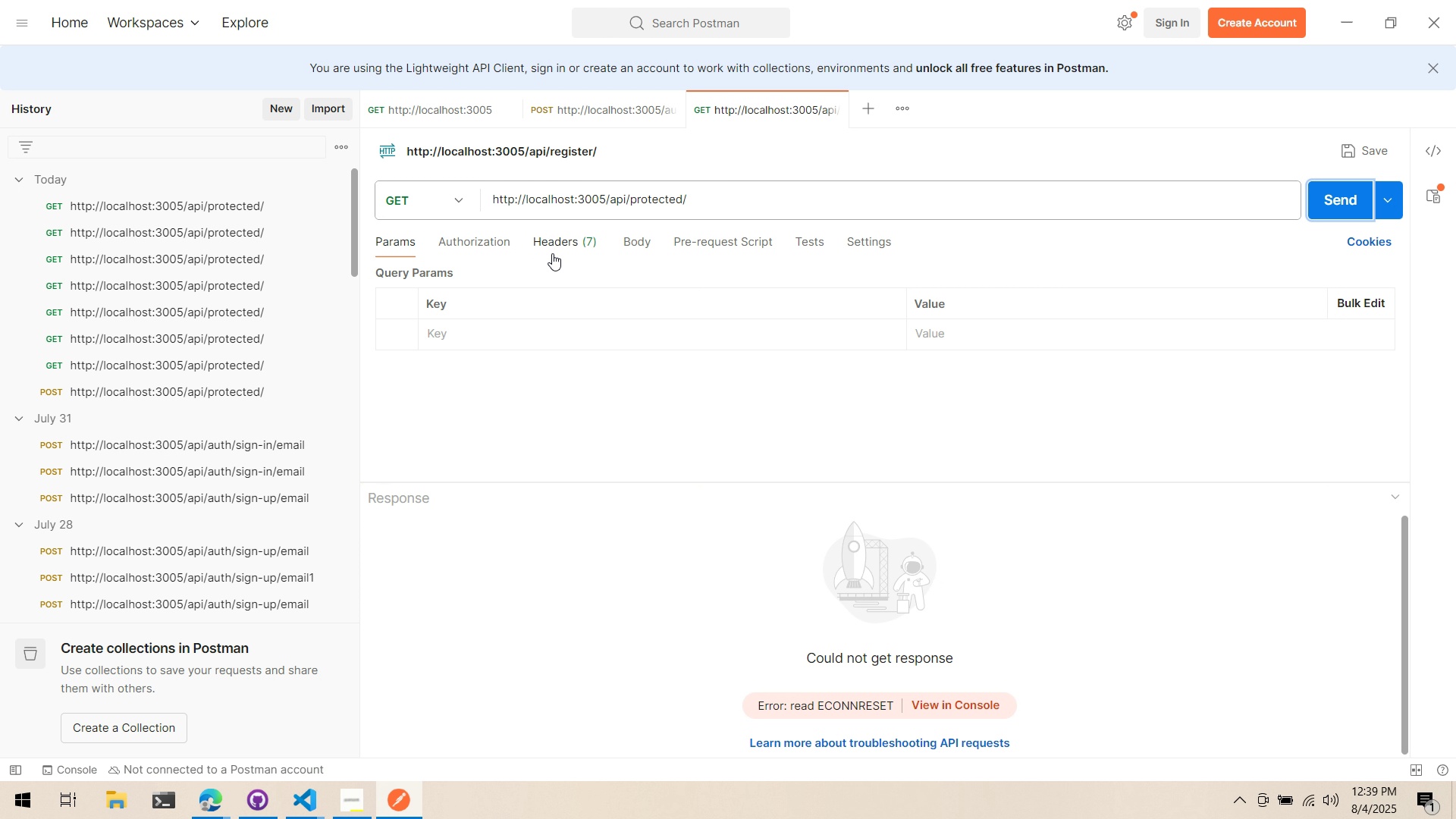 
left_click([548, 249])
 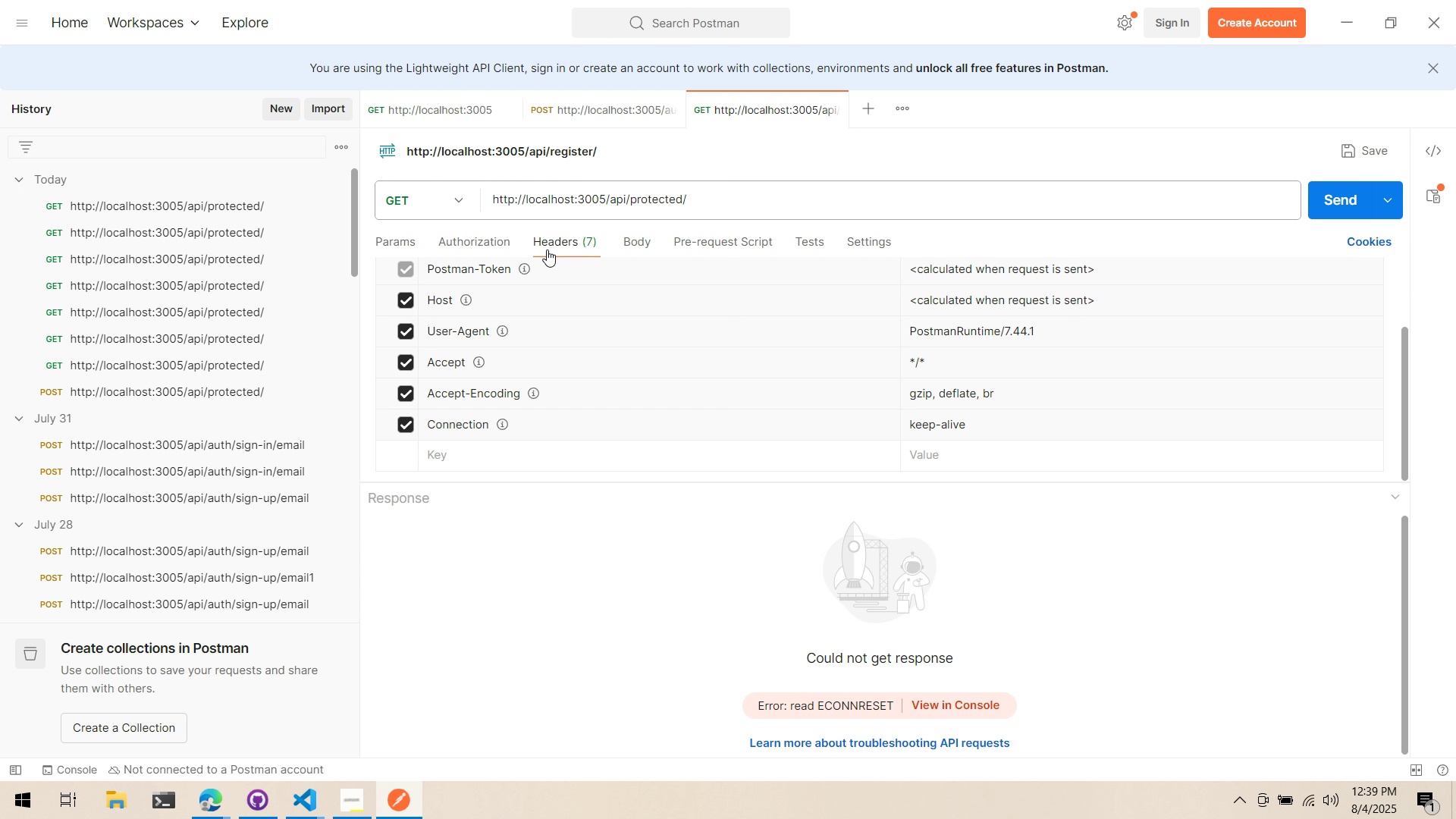 
mouse_move([561, 249])
 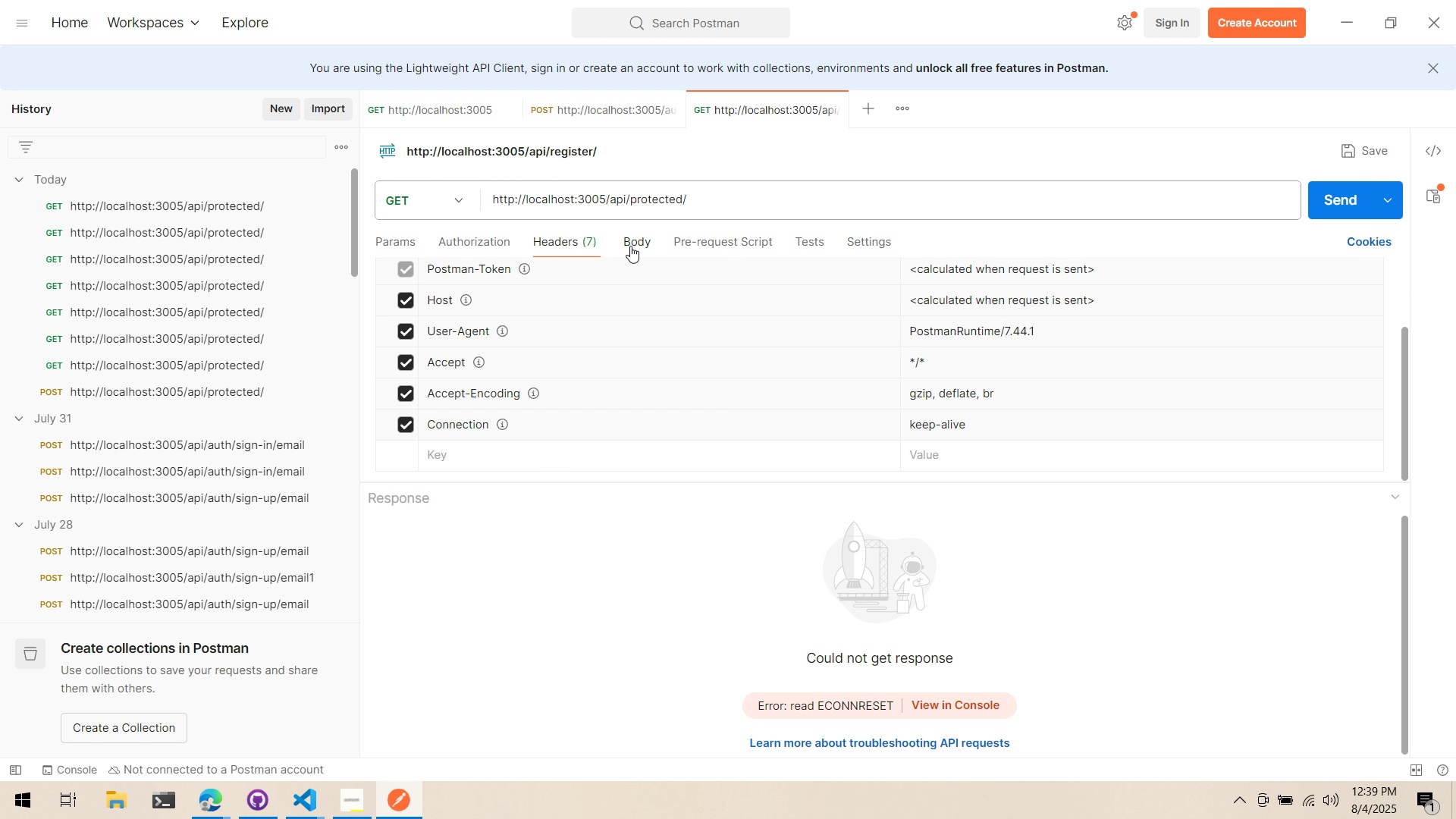 
left_click([630, 246])
 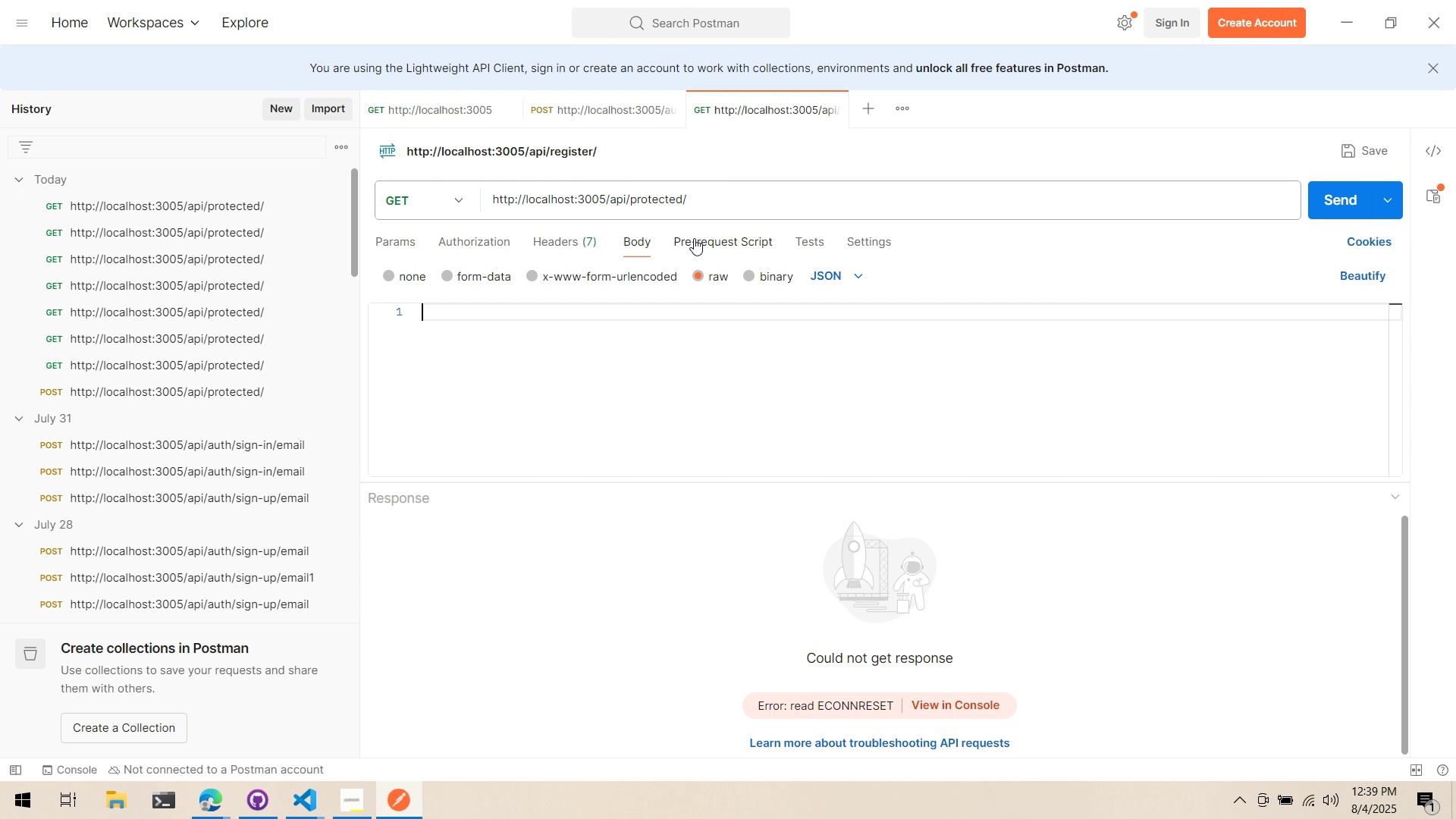 
left_click([706, 237])
 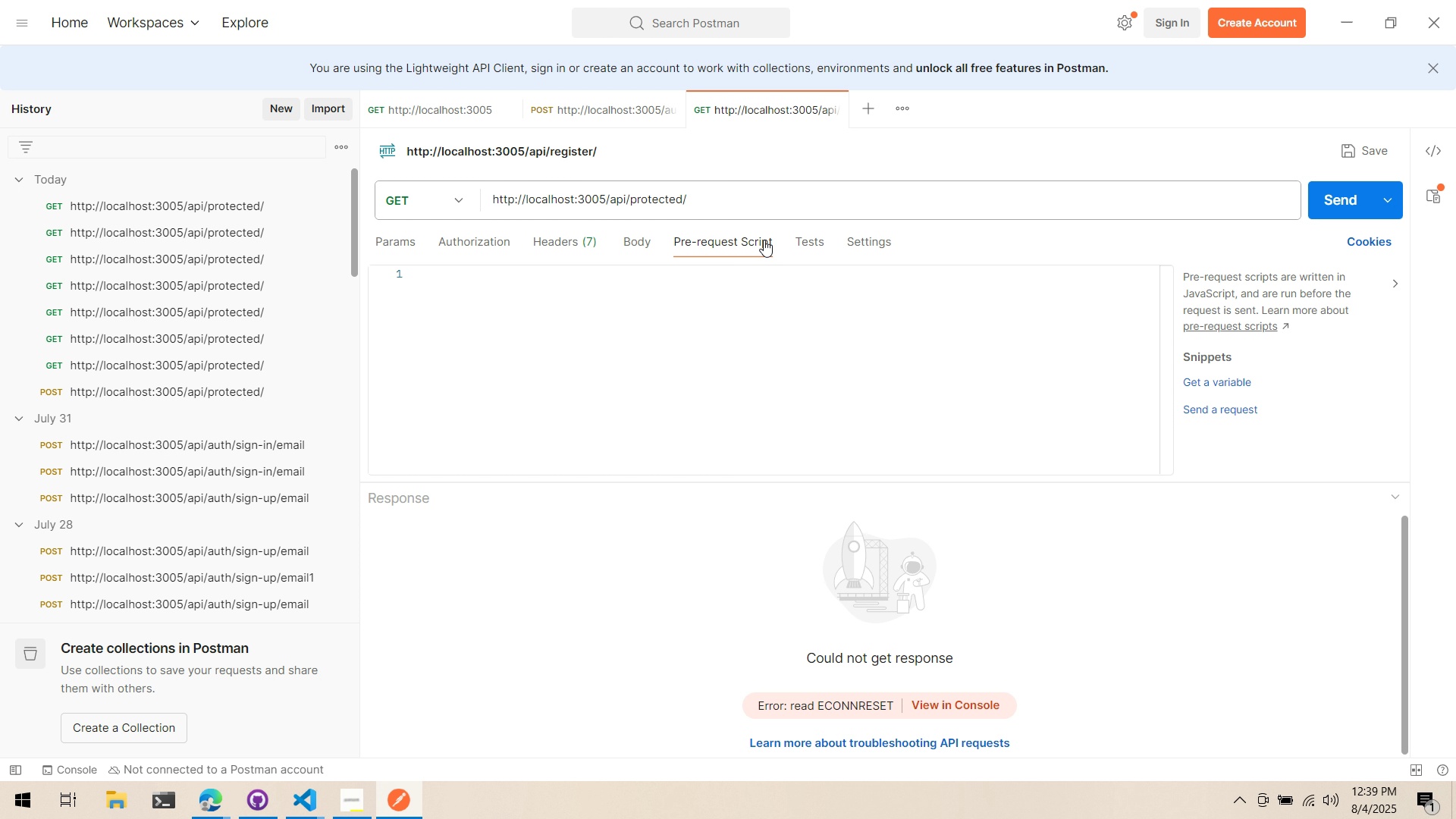 
left_click([780, 238])
 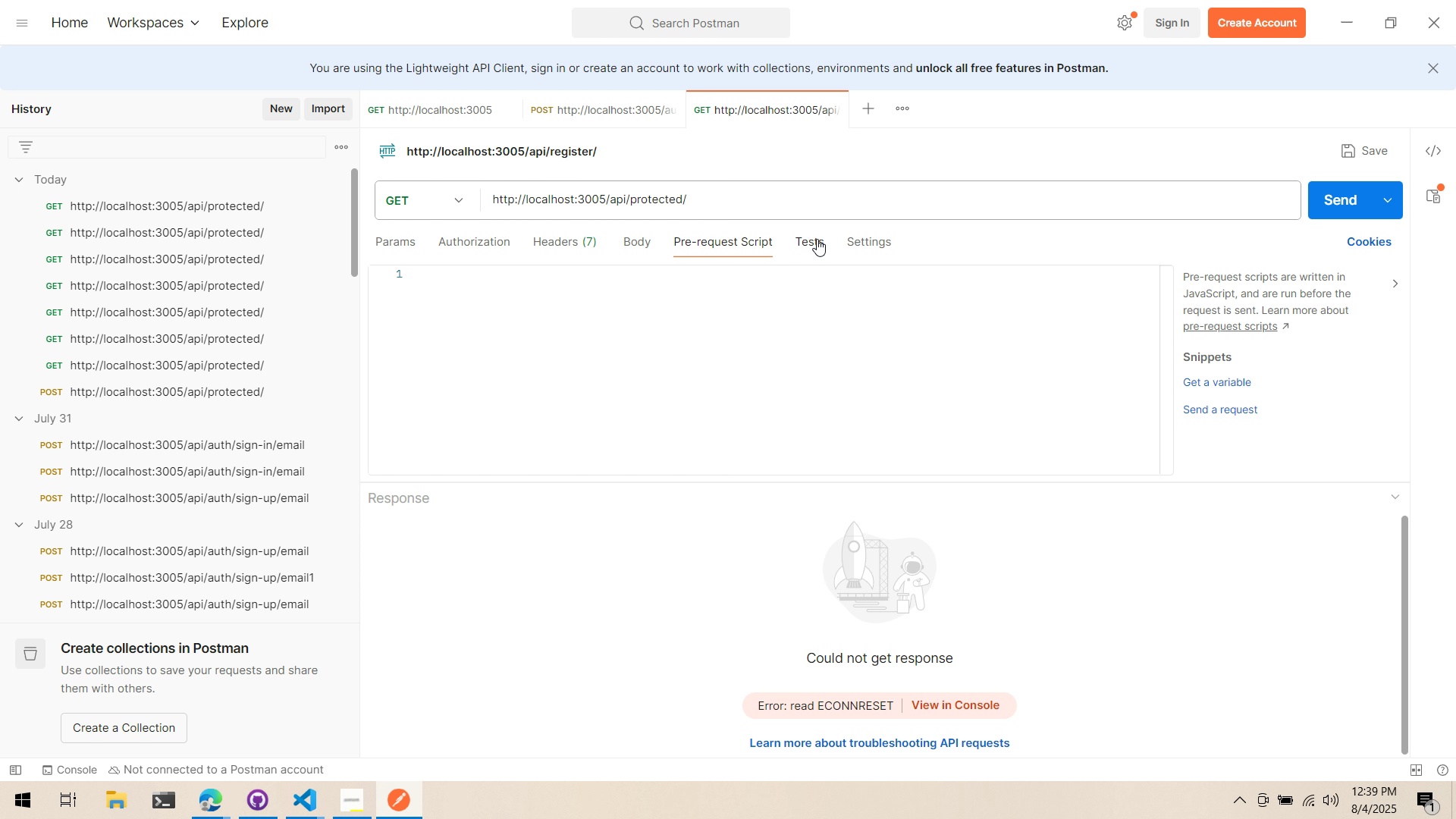 
double_click([820, 238])
 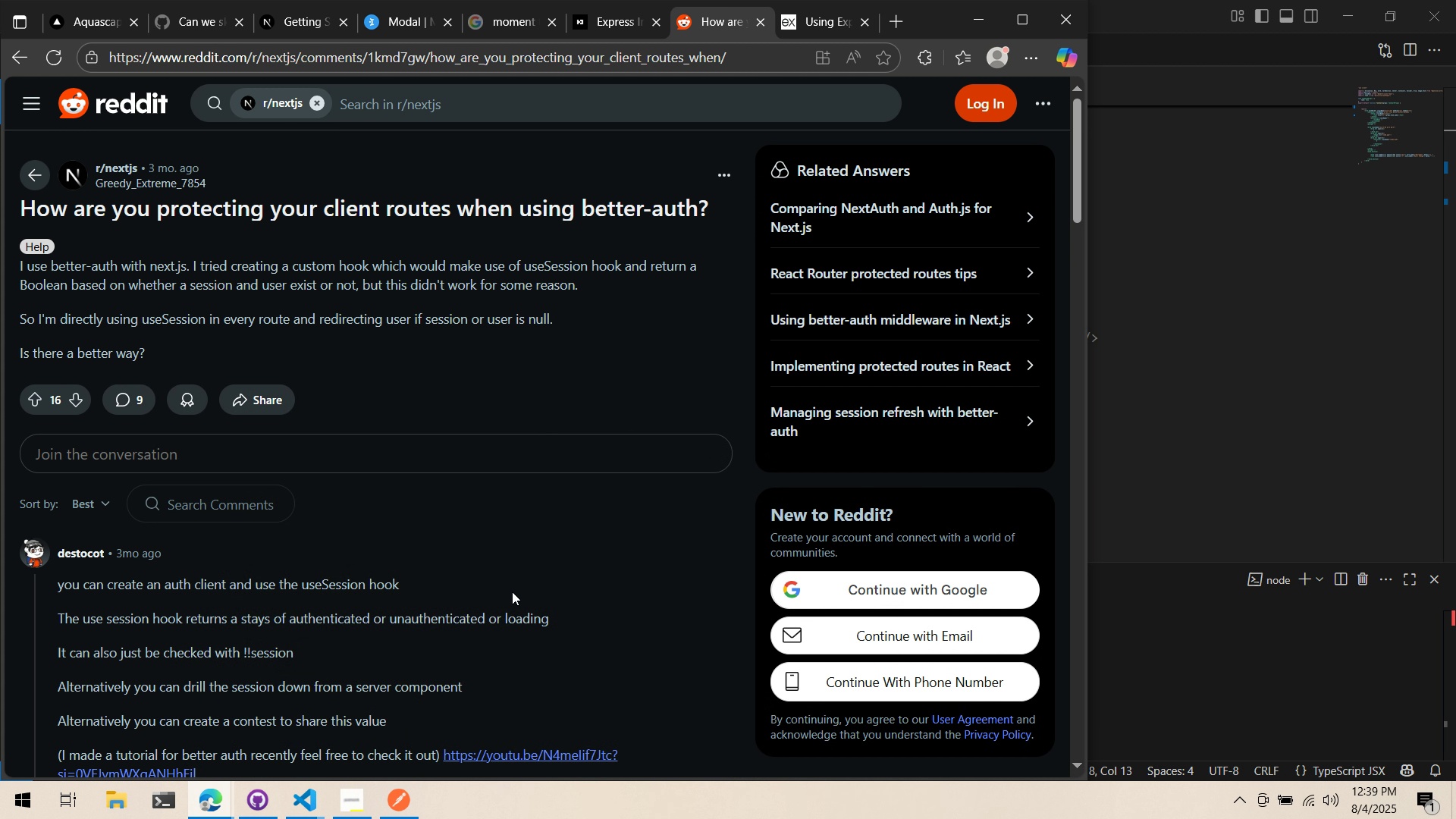 
left_click([1241, 501])
 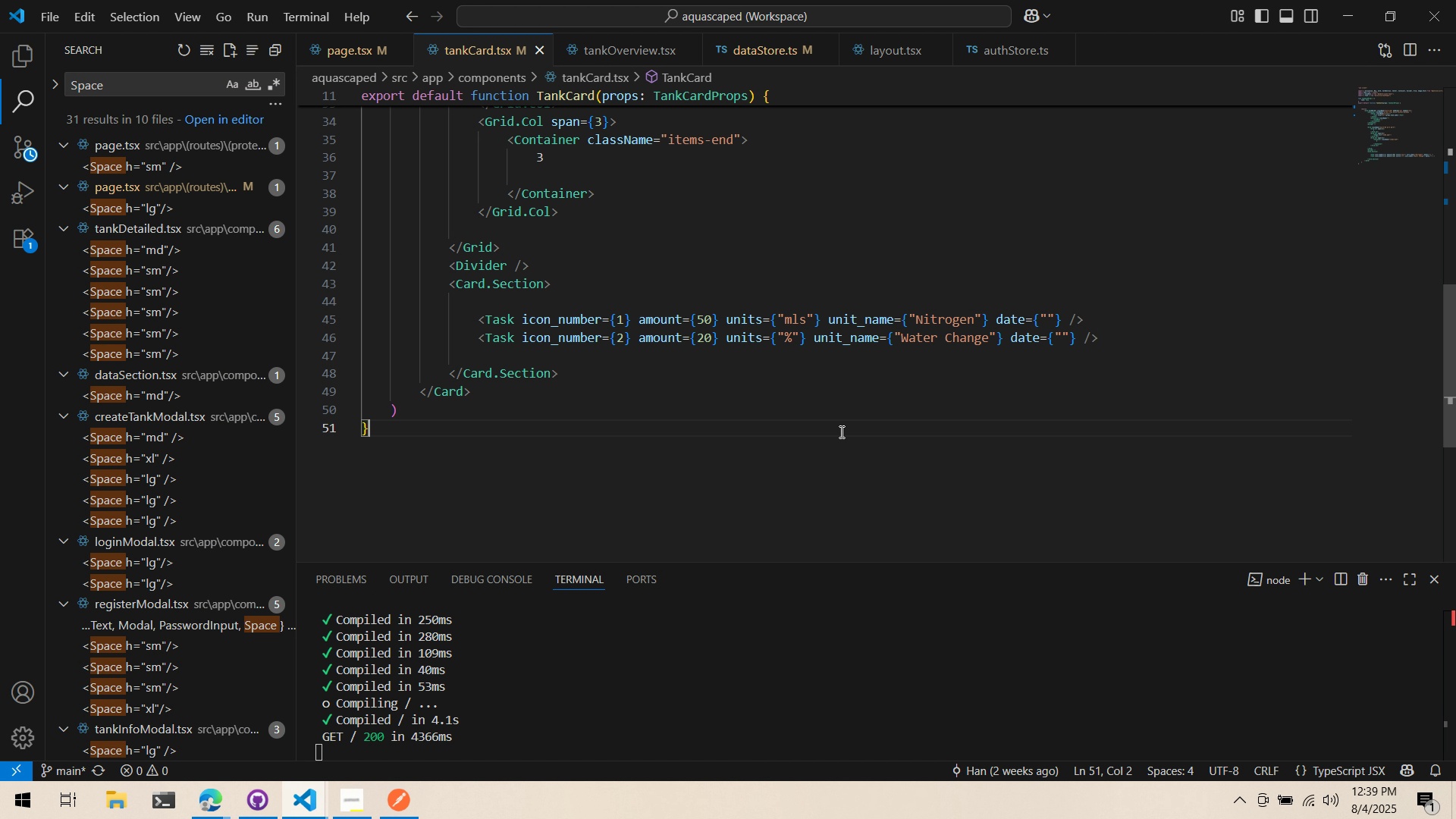 
scroll: coordinate [831, 430], scroll_direction: up, amount: 2.0
 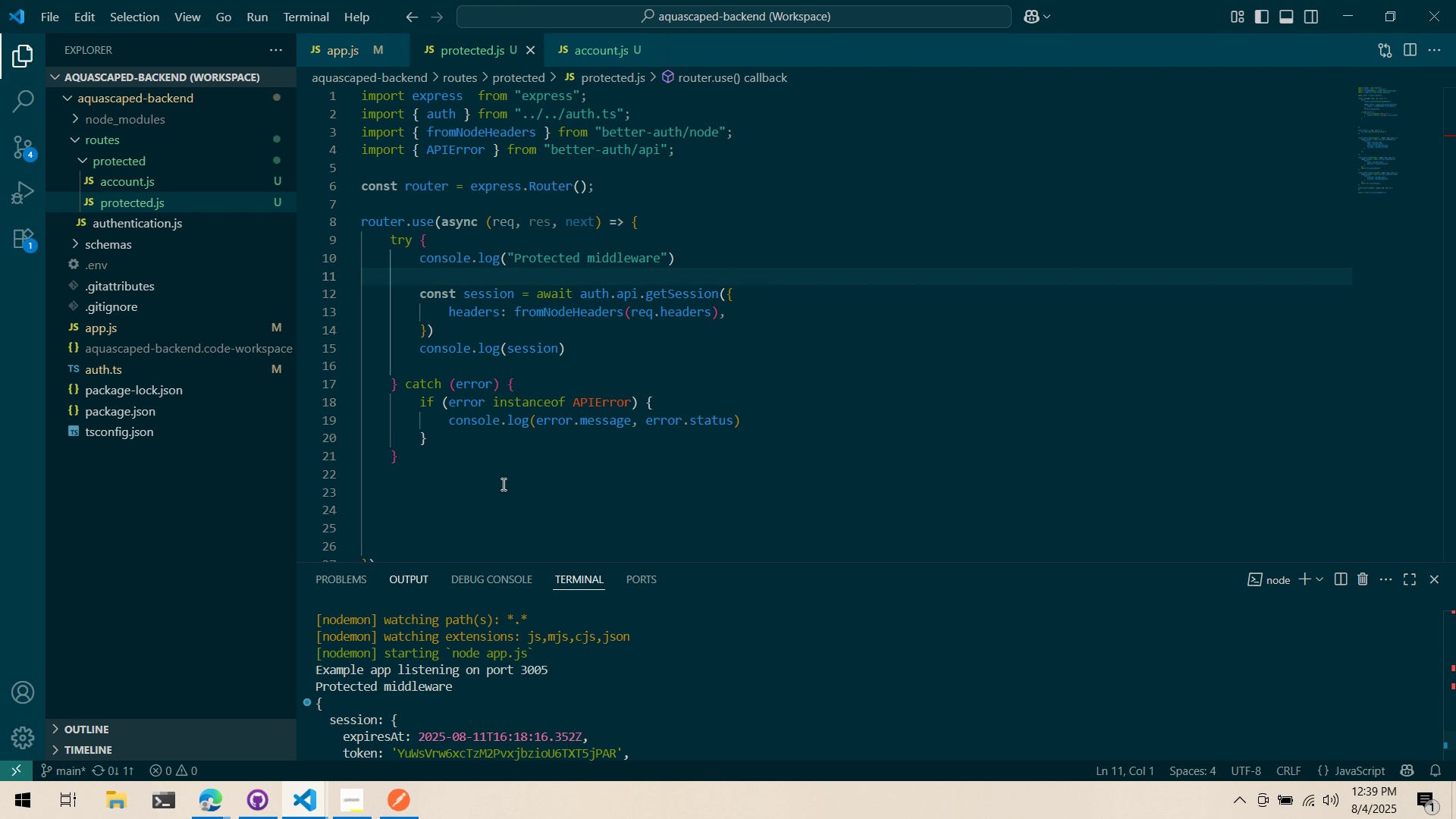 
scroll: coordinate [598, 426], scroll_direction: down, amount: 9.0
 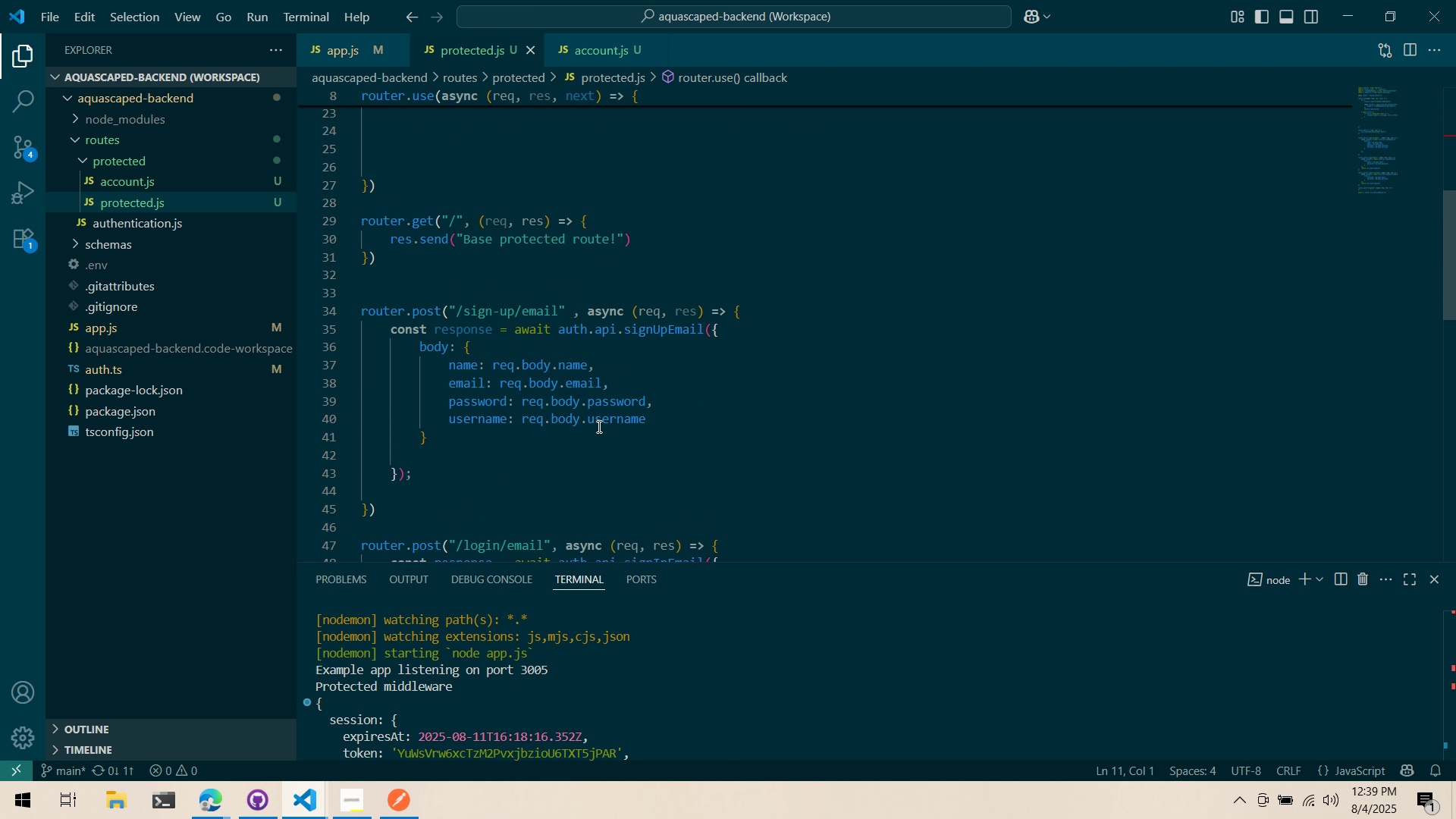 
scroll: coordinate [598, 426], scroll_direction: up, amount: 9.0
 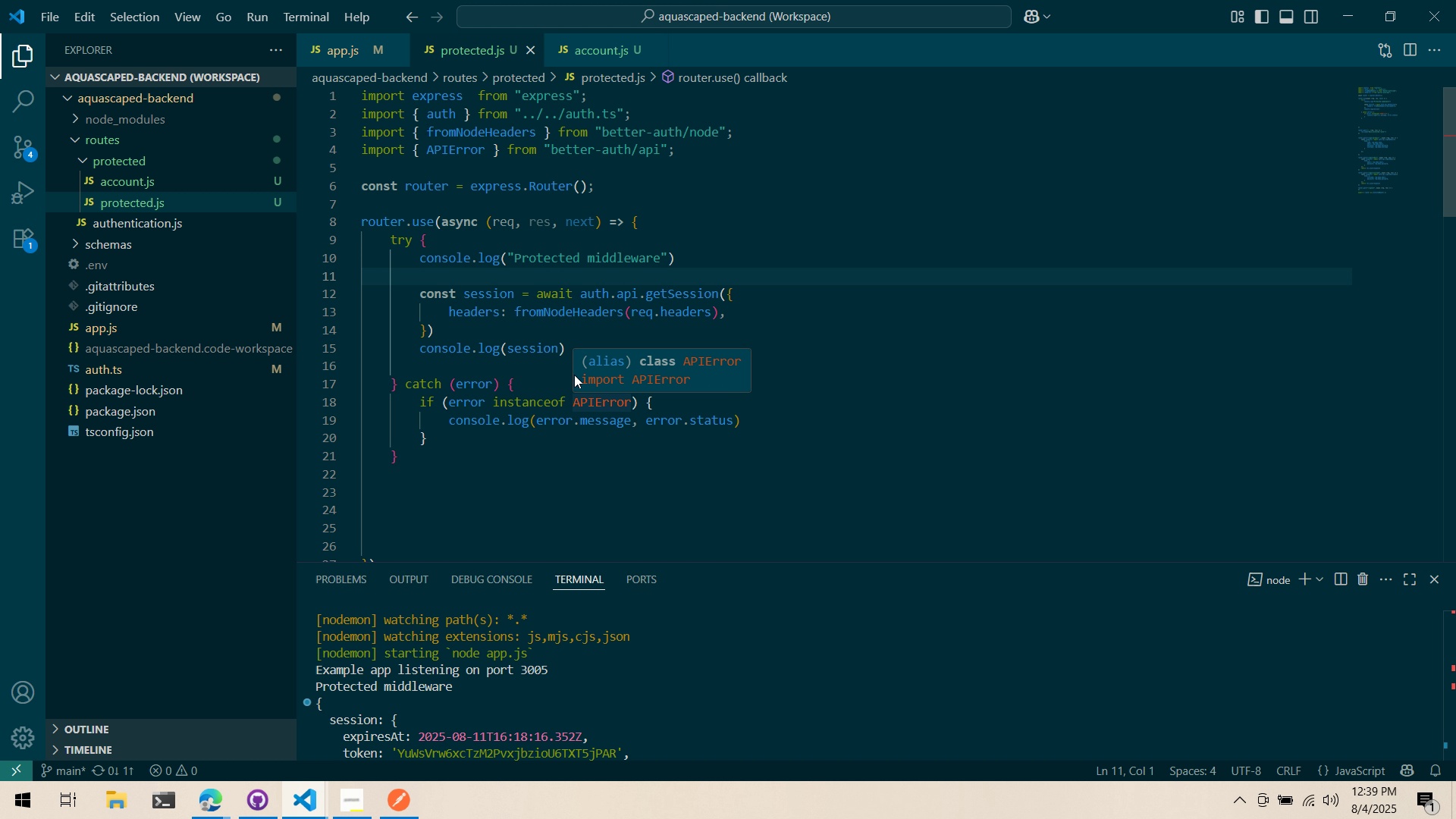 
left_click([519, 361])
 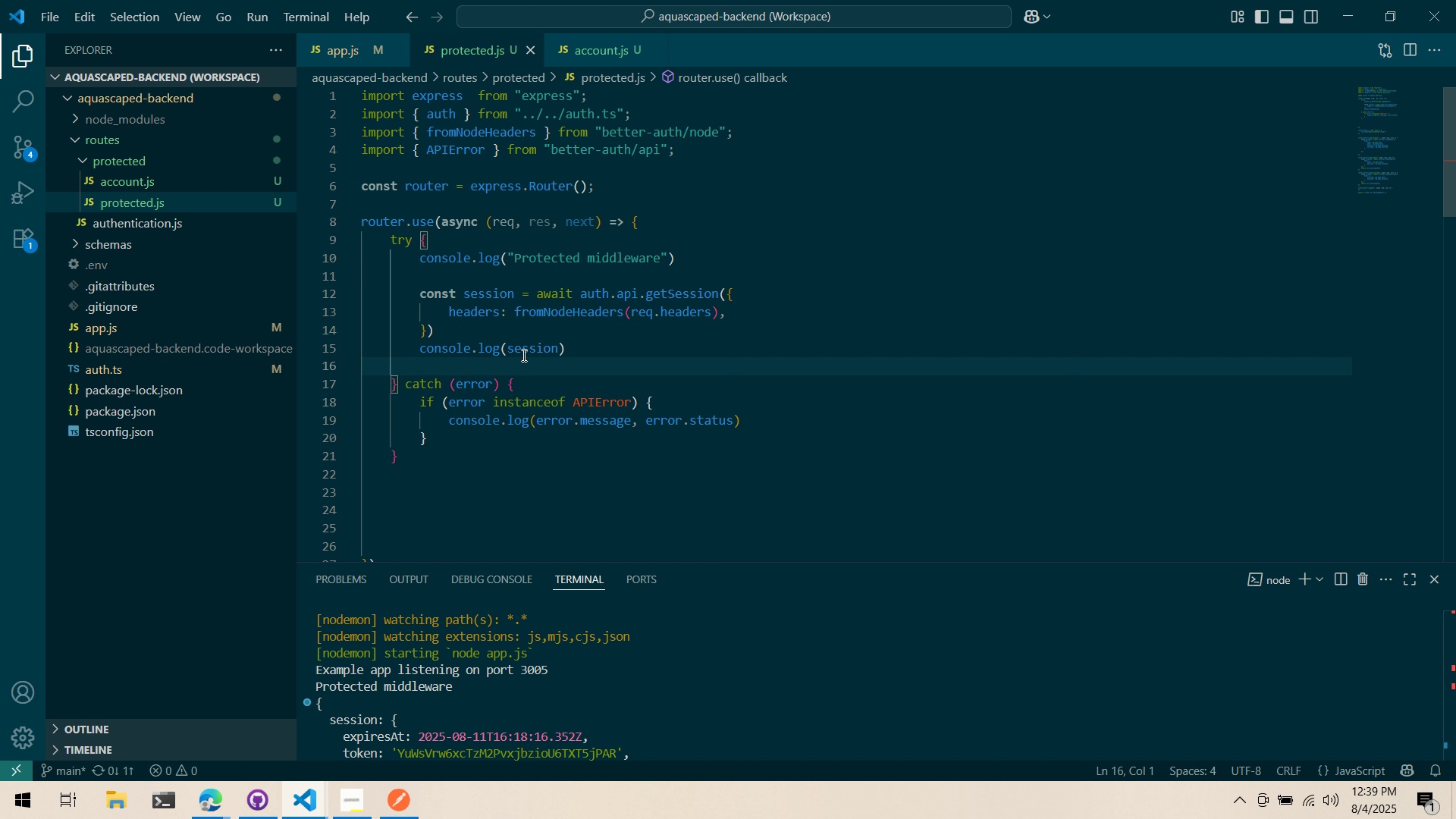 
mouse_move([648, 305])
 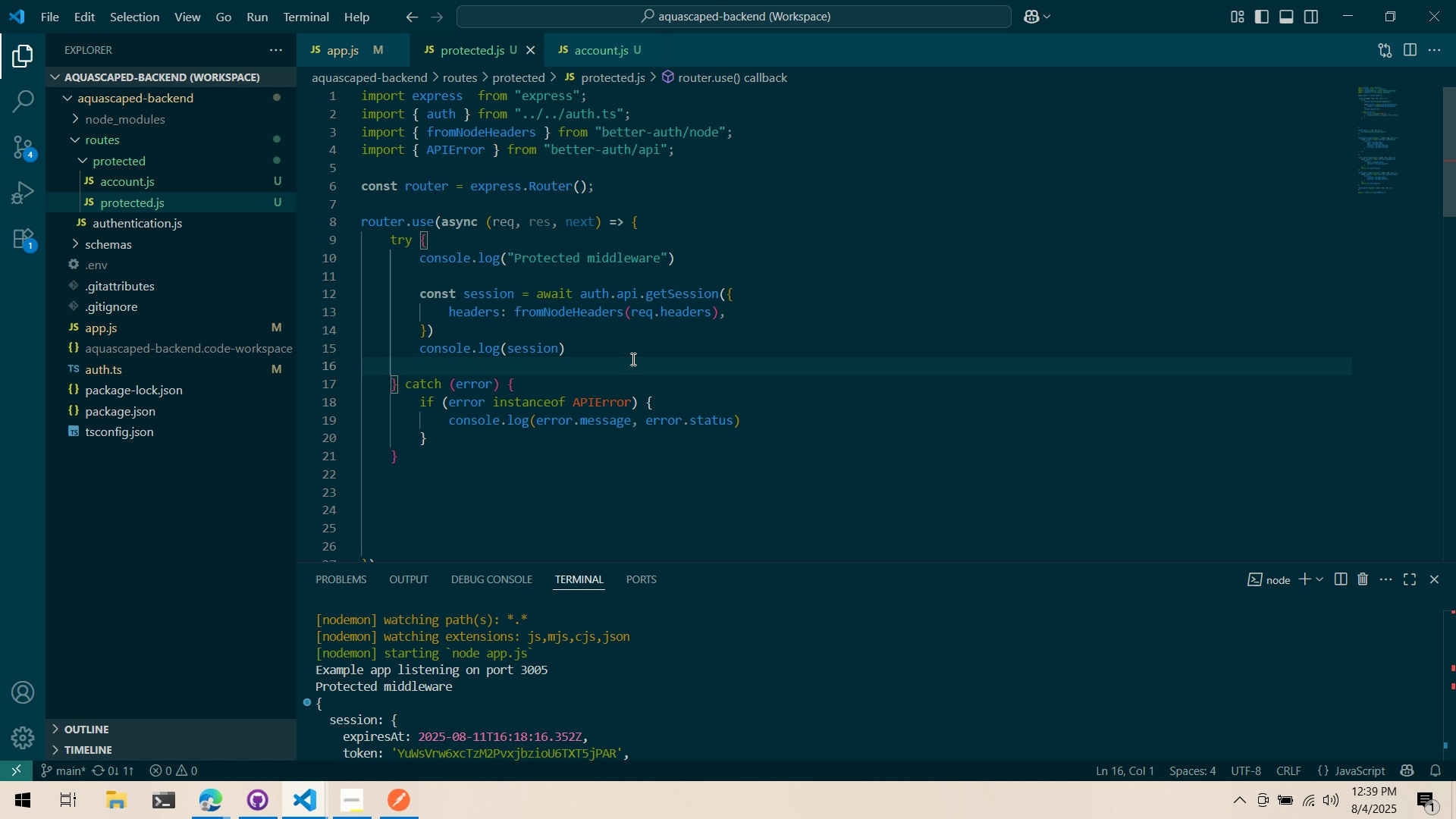 
wait(5.42)
 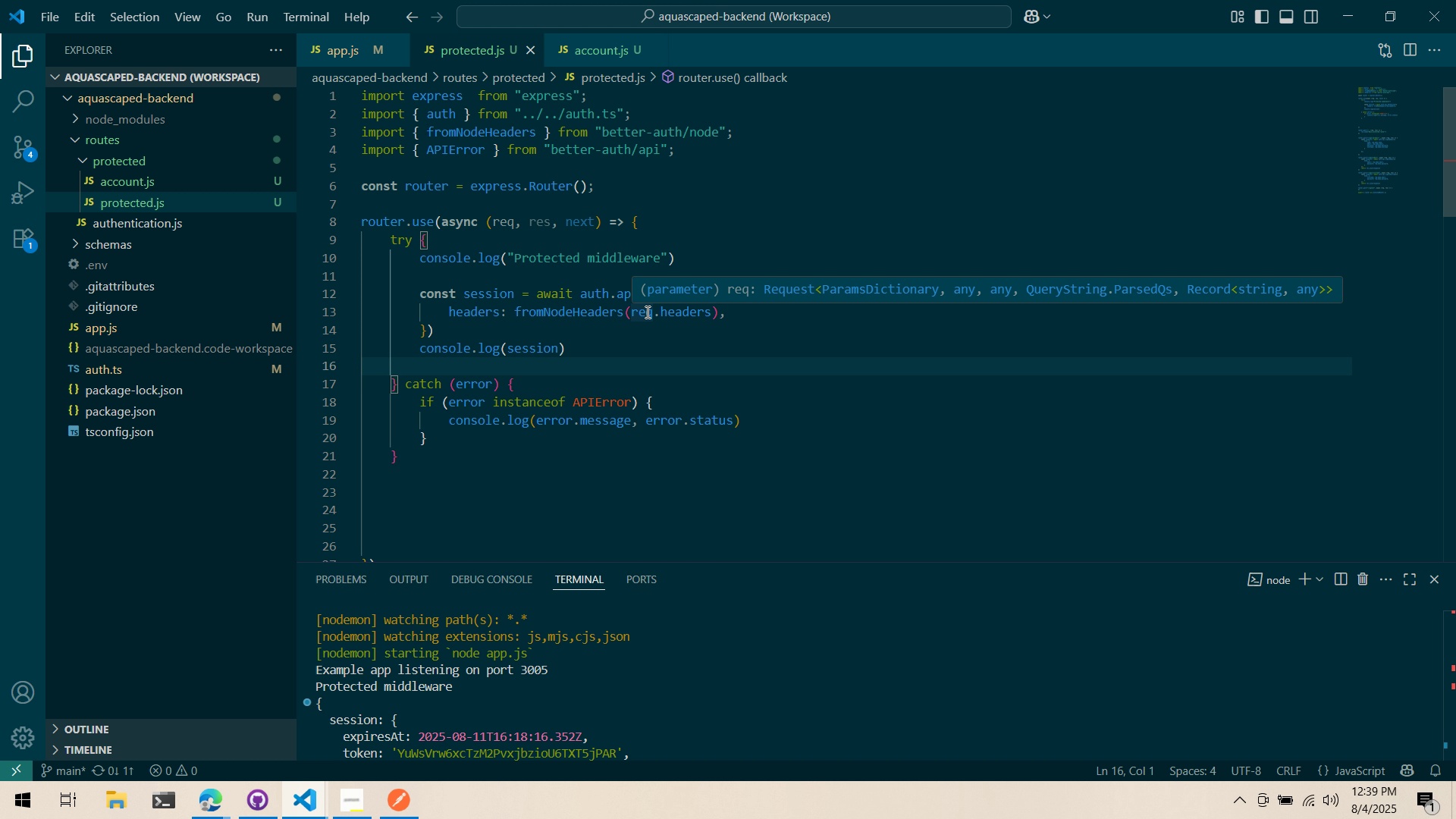 
scroll: coordinate [625, 717], scroll_direction: down, amount: 2.0
 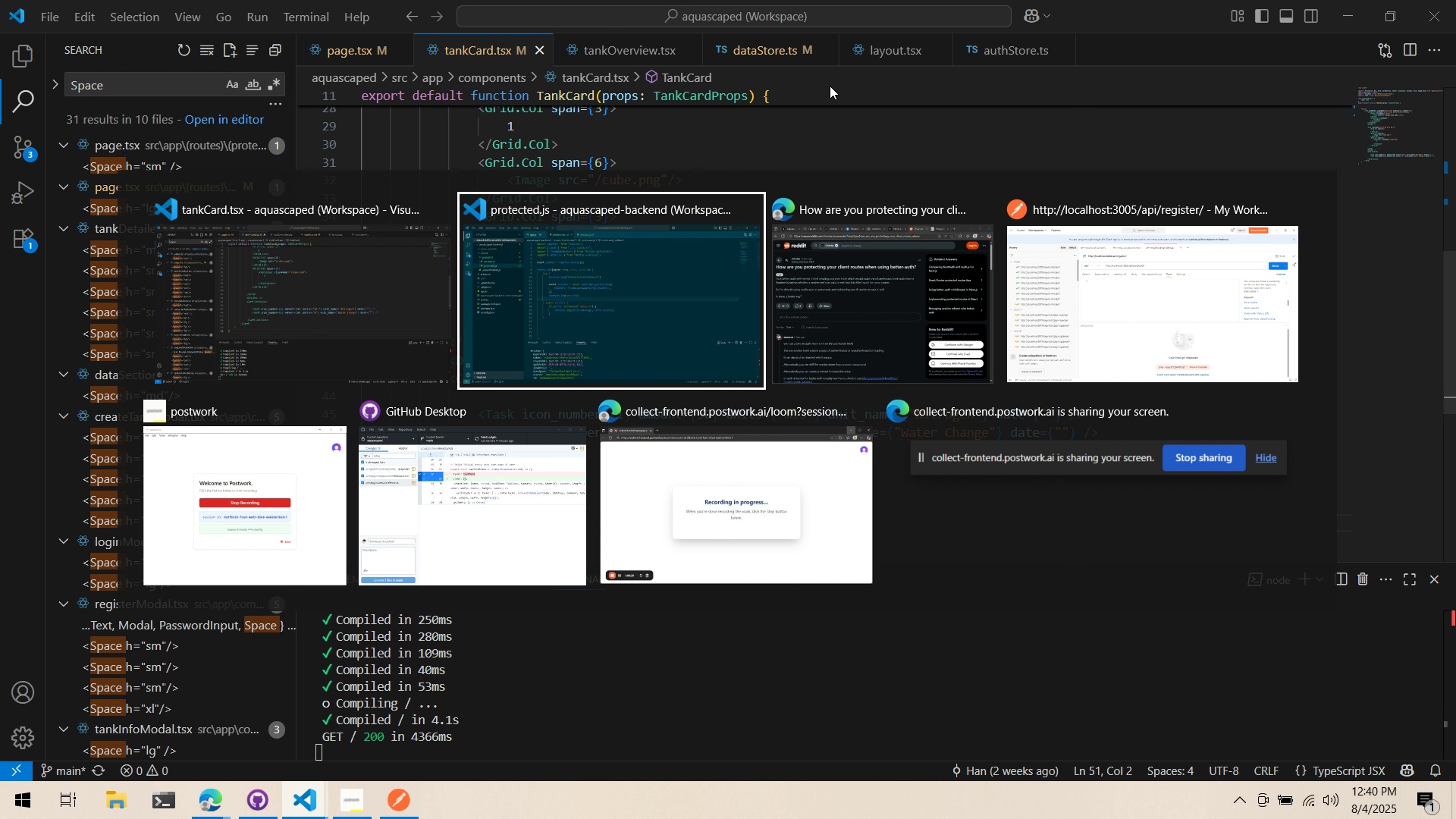 
wait(68.23)
 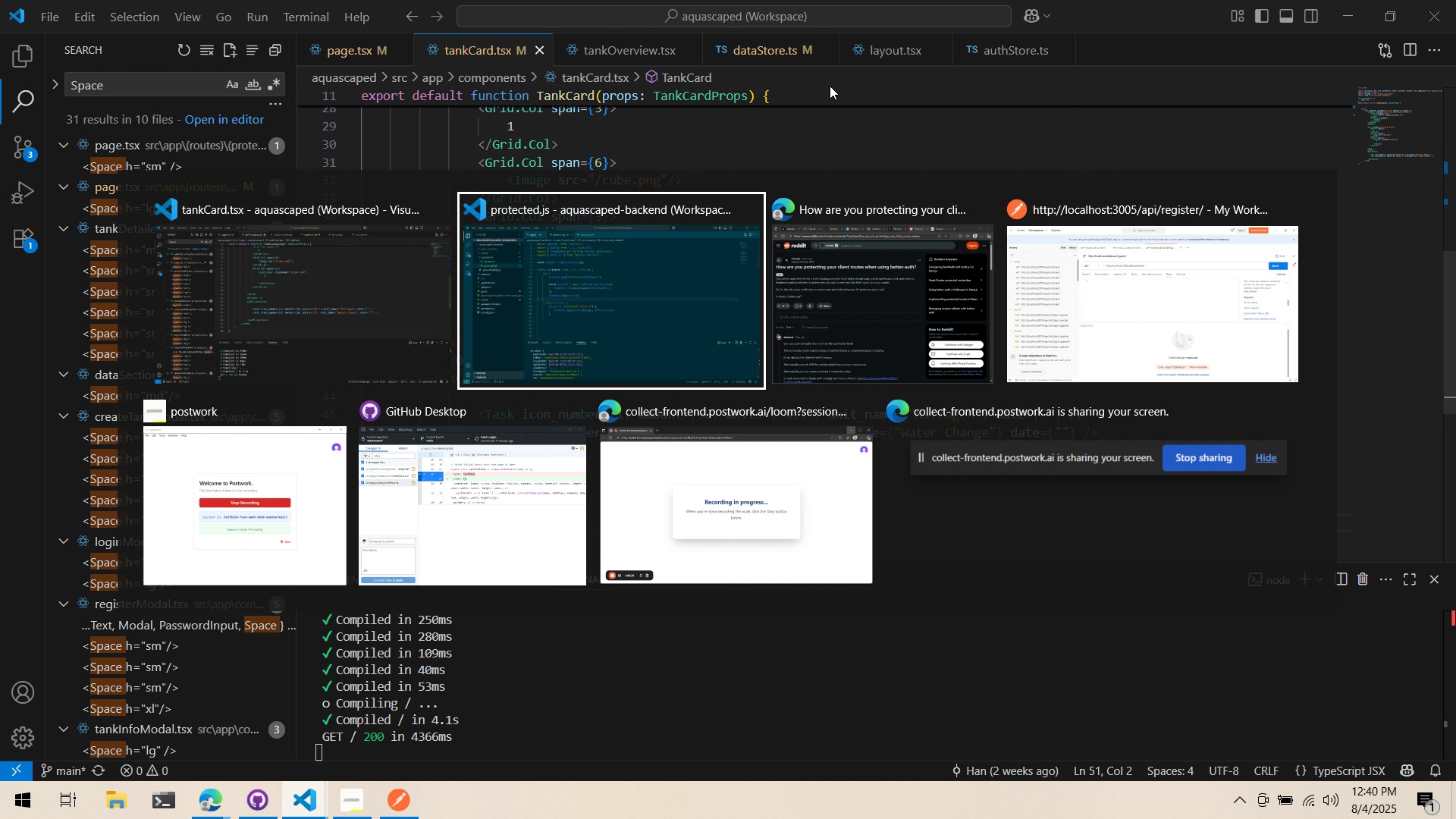 
key(Alt+AltLeft)
 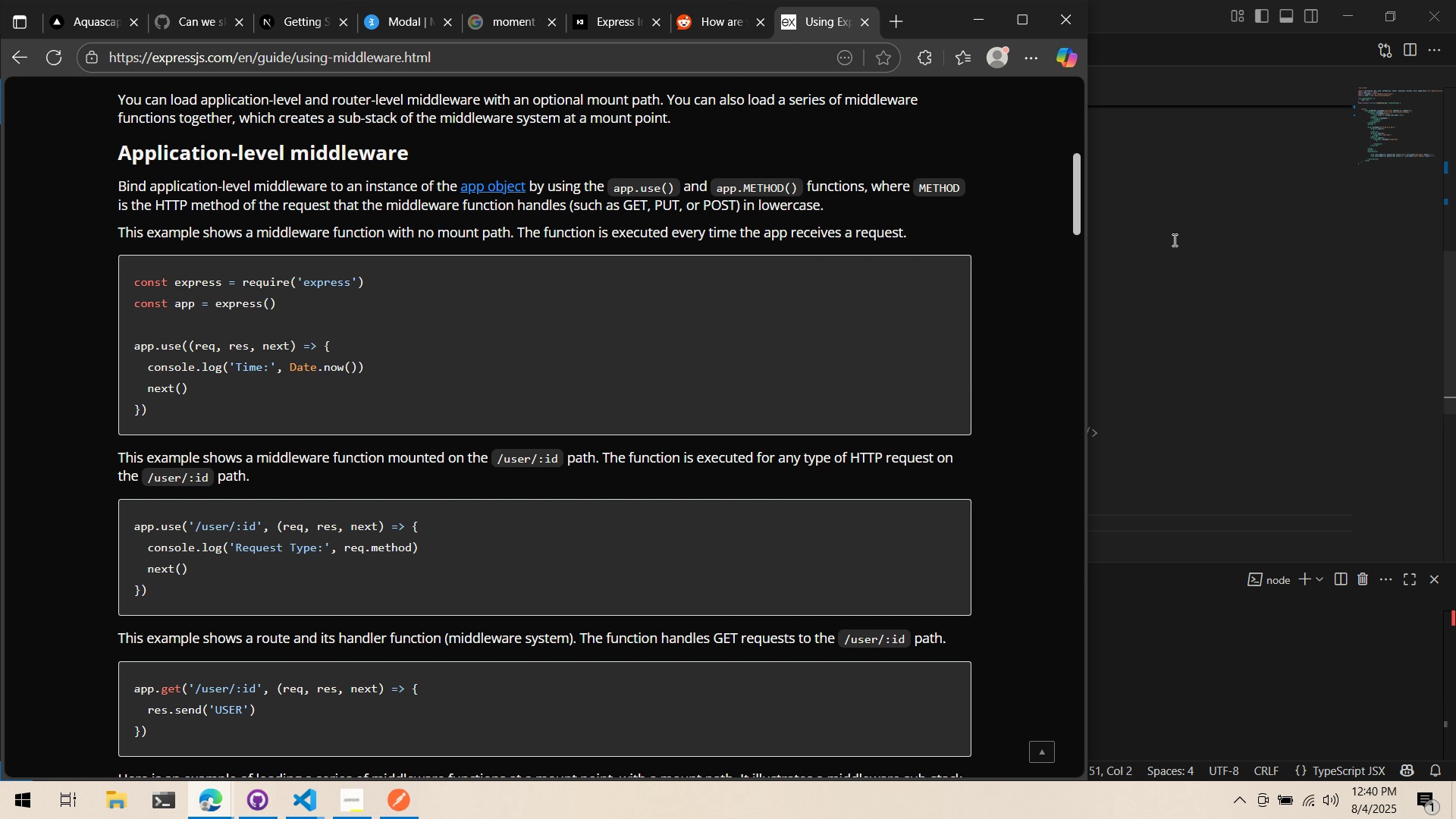 
key(Alt+Tab)
 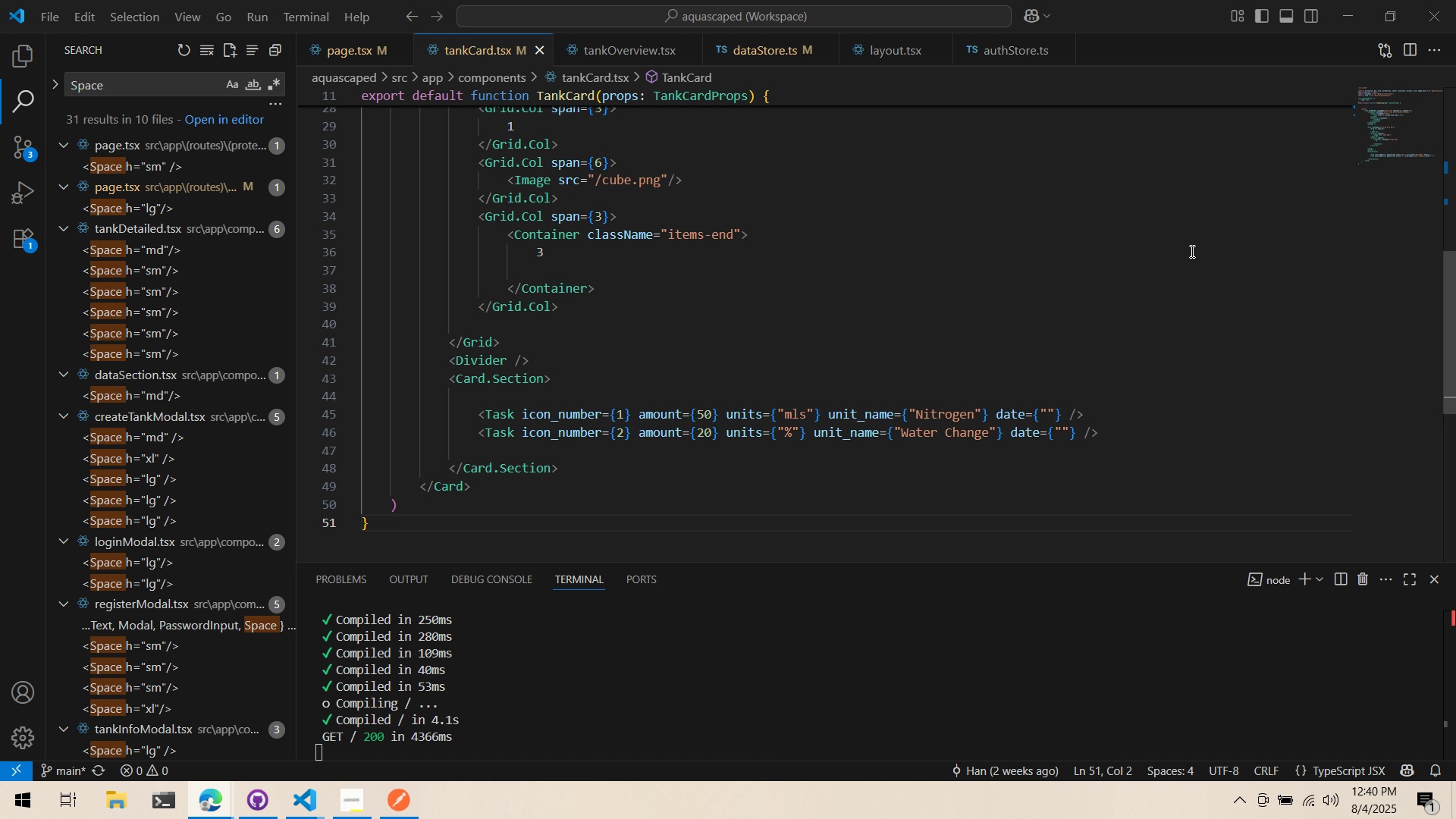 
key(Alt+Tab)
 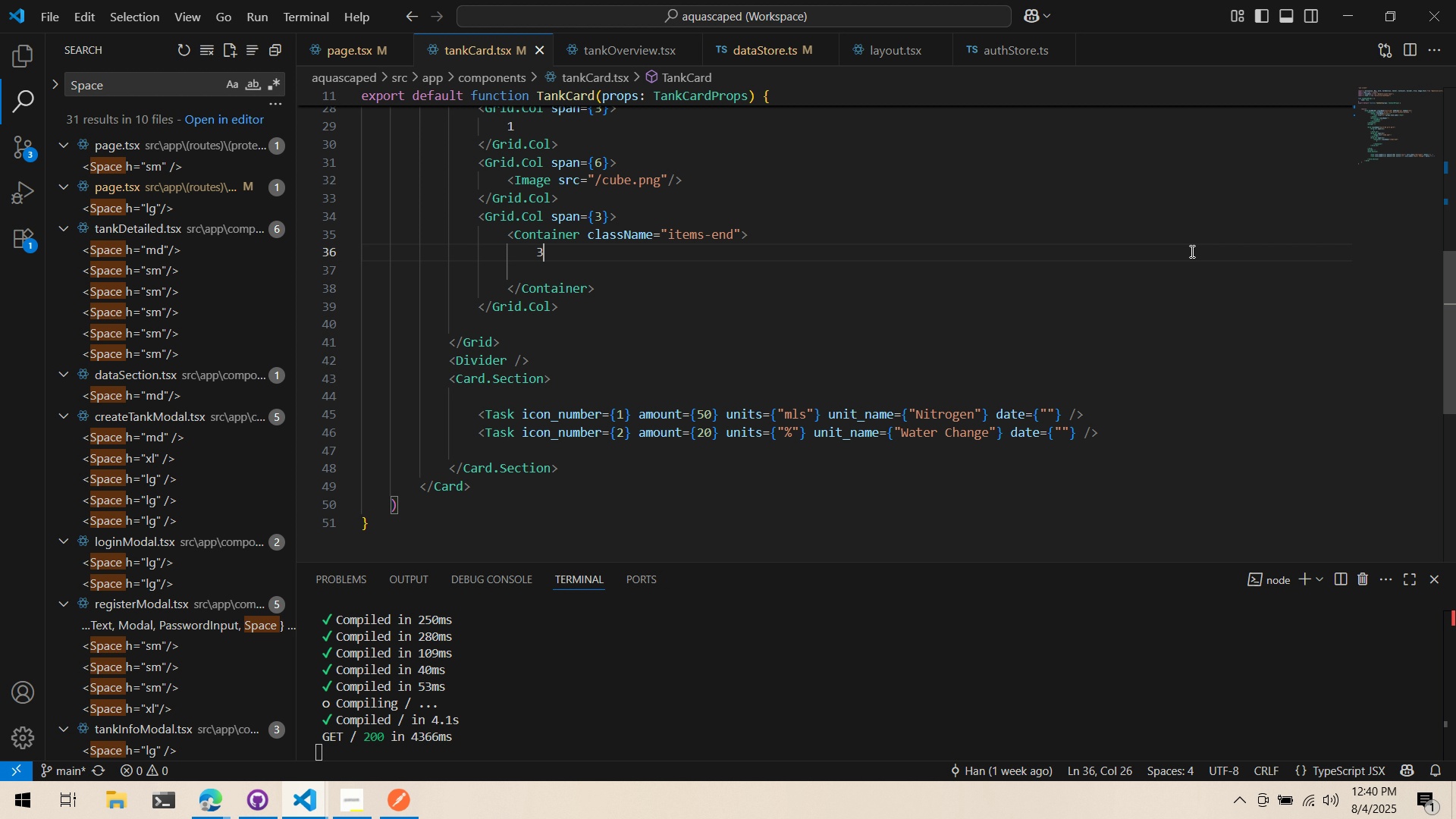 
key(Alt+Tab)
 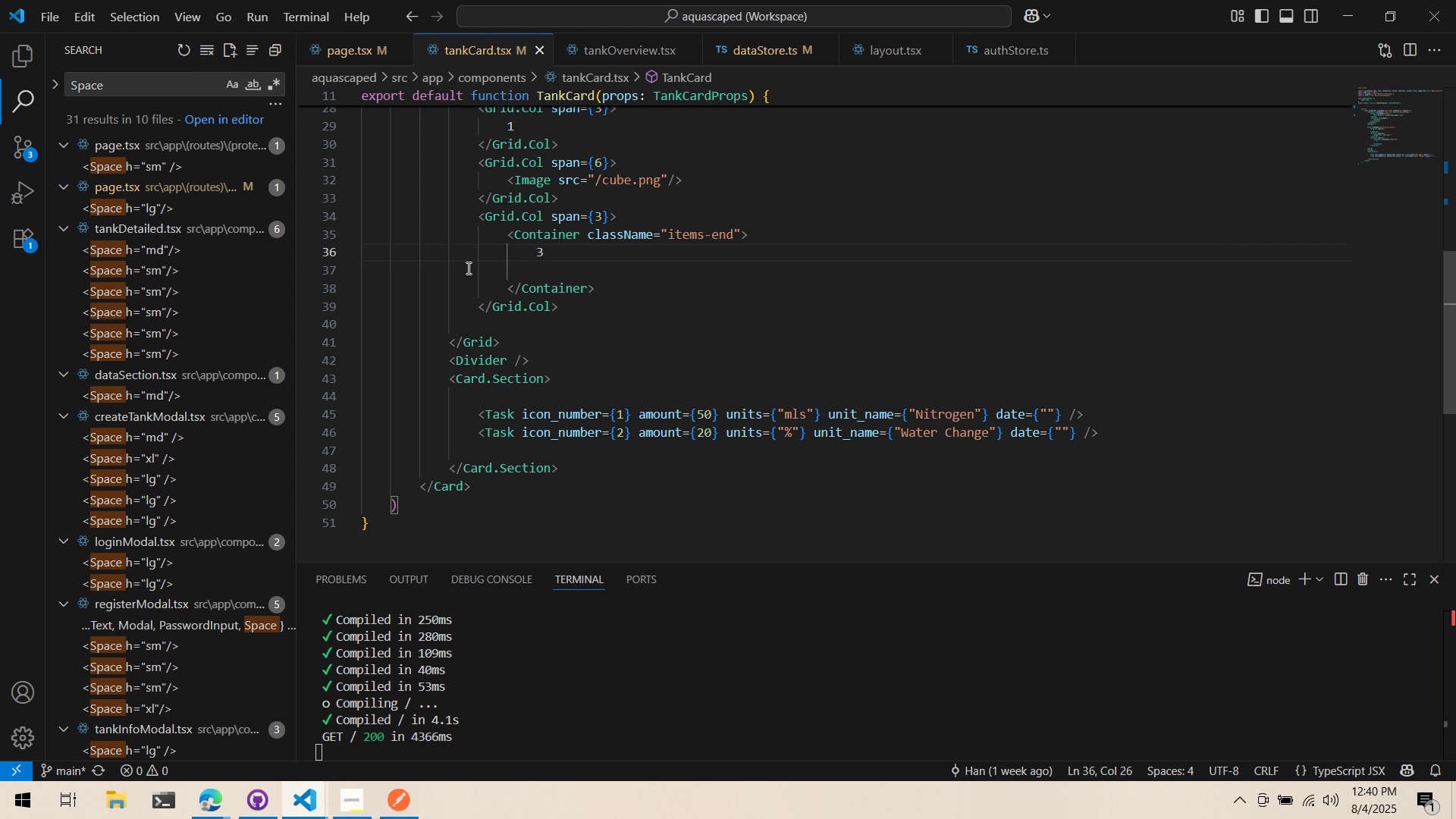 
left_click([803, 30])
 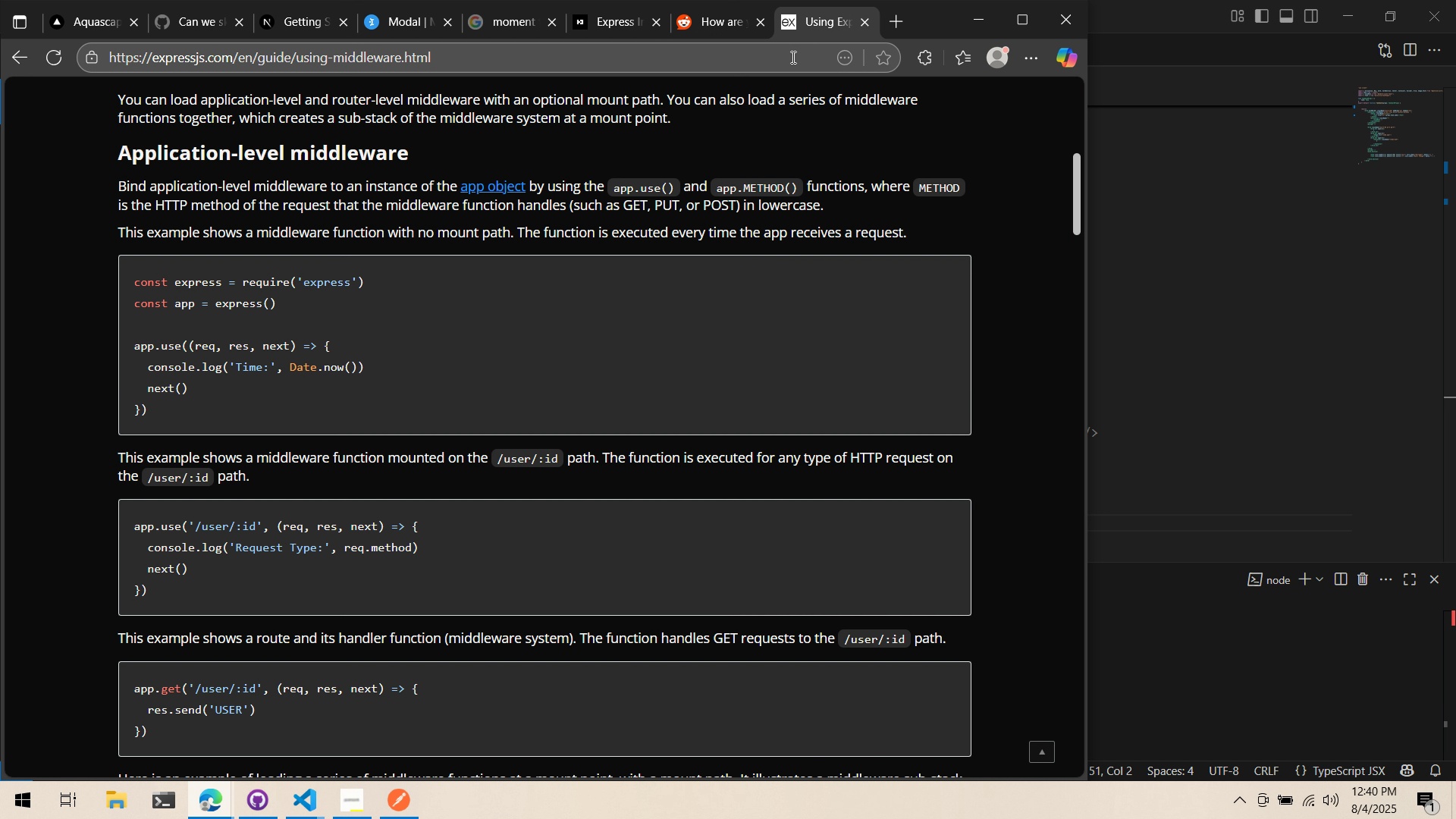 
left_click([1191, 251])
 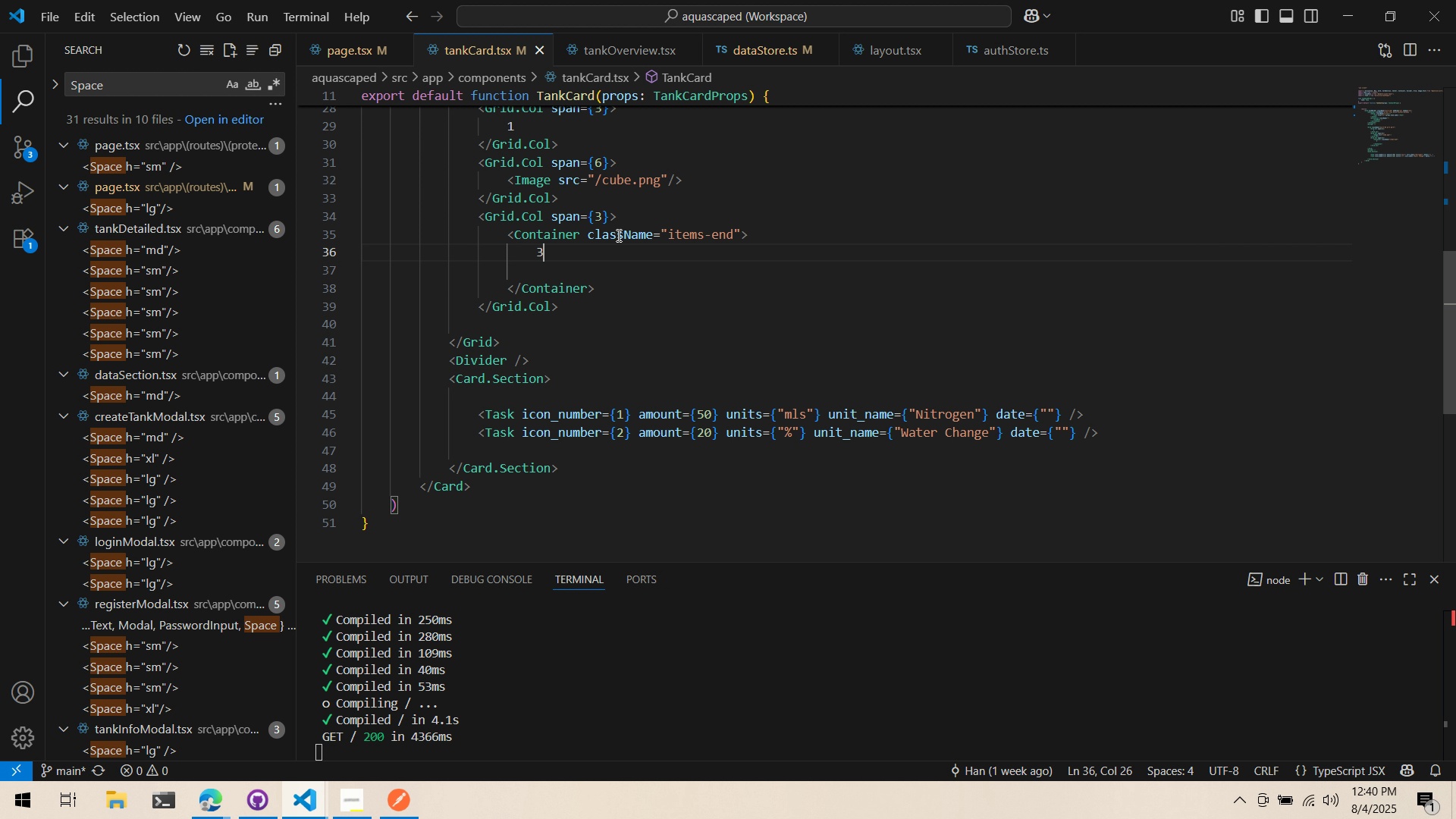 
scroll: coordinate [619, 319], scroll_direction: up, amount: 4.0
 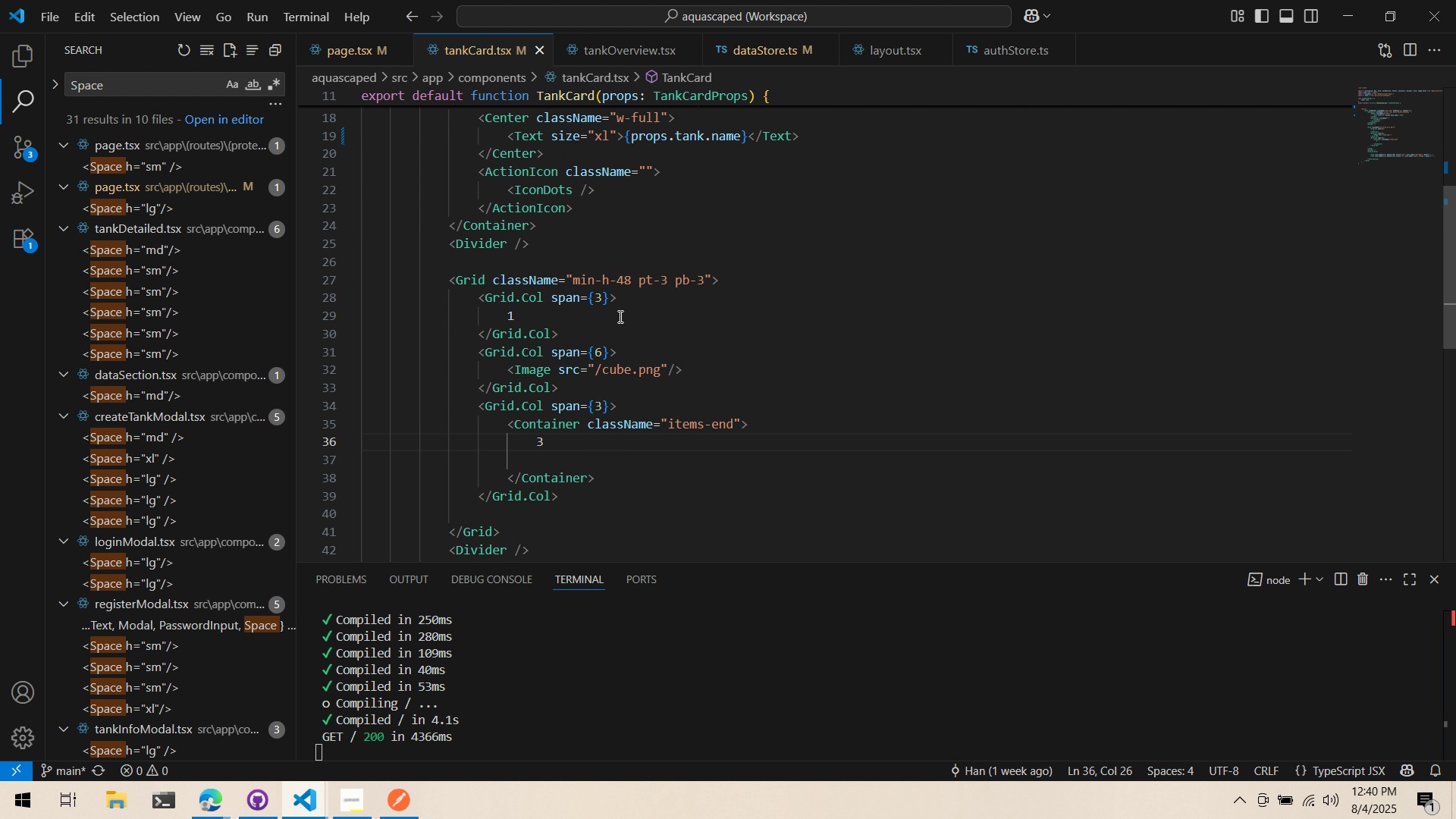 
key(Alt+AltLeft)
 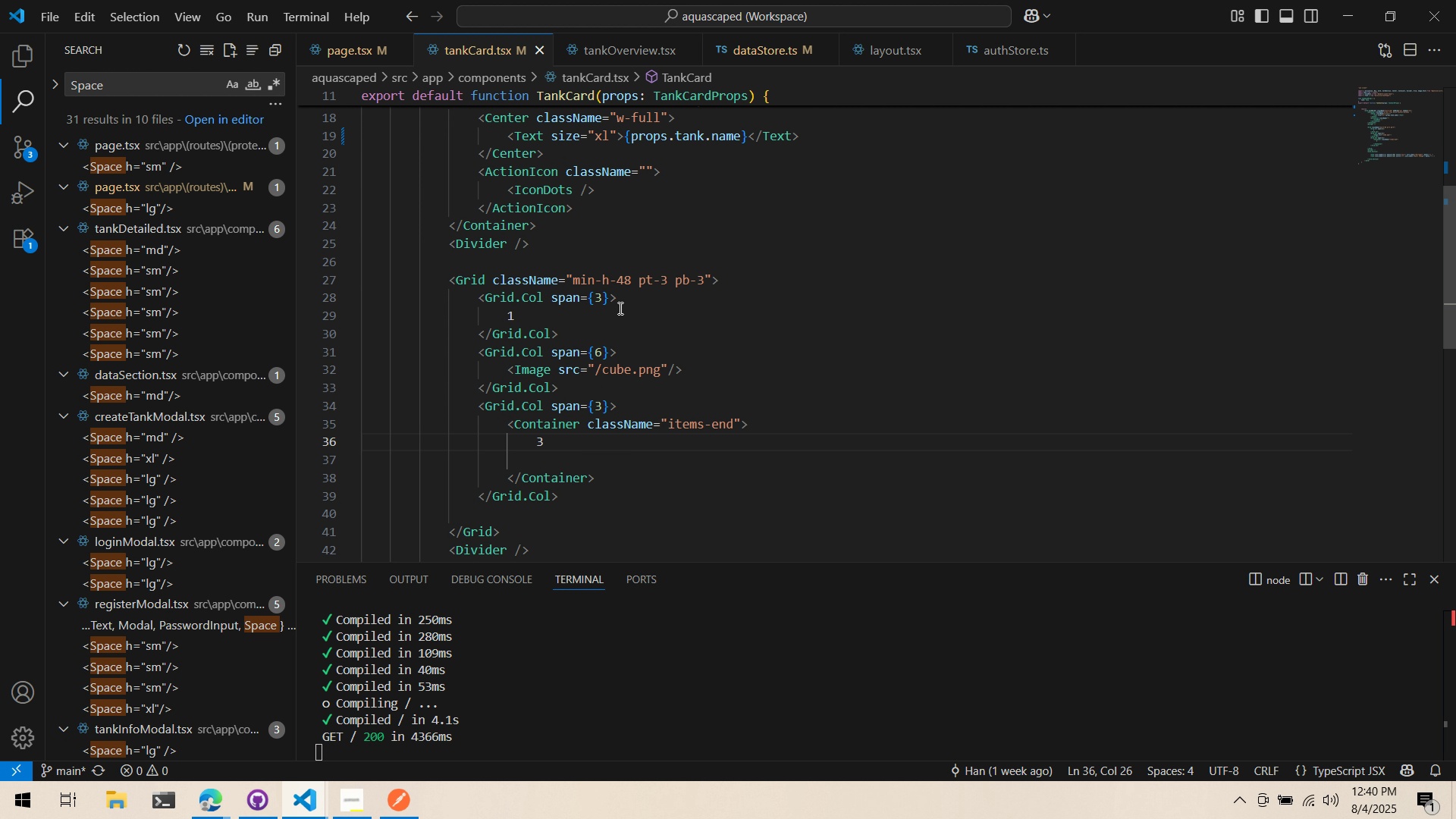 
key(Alt+Tab)
 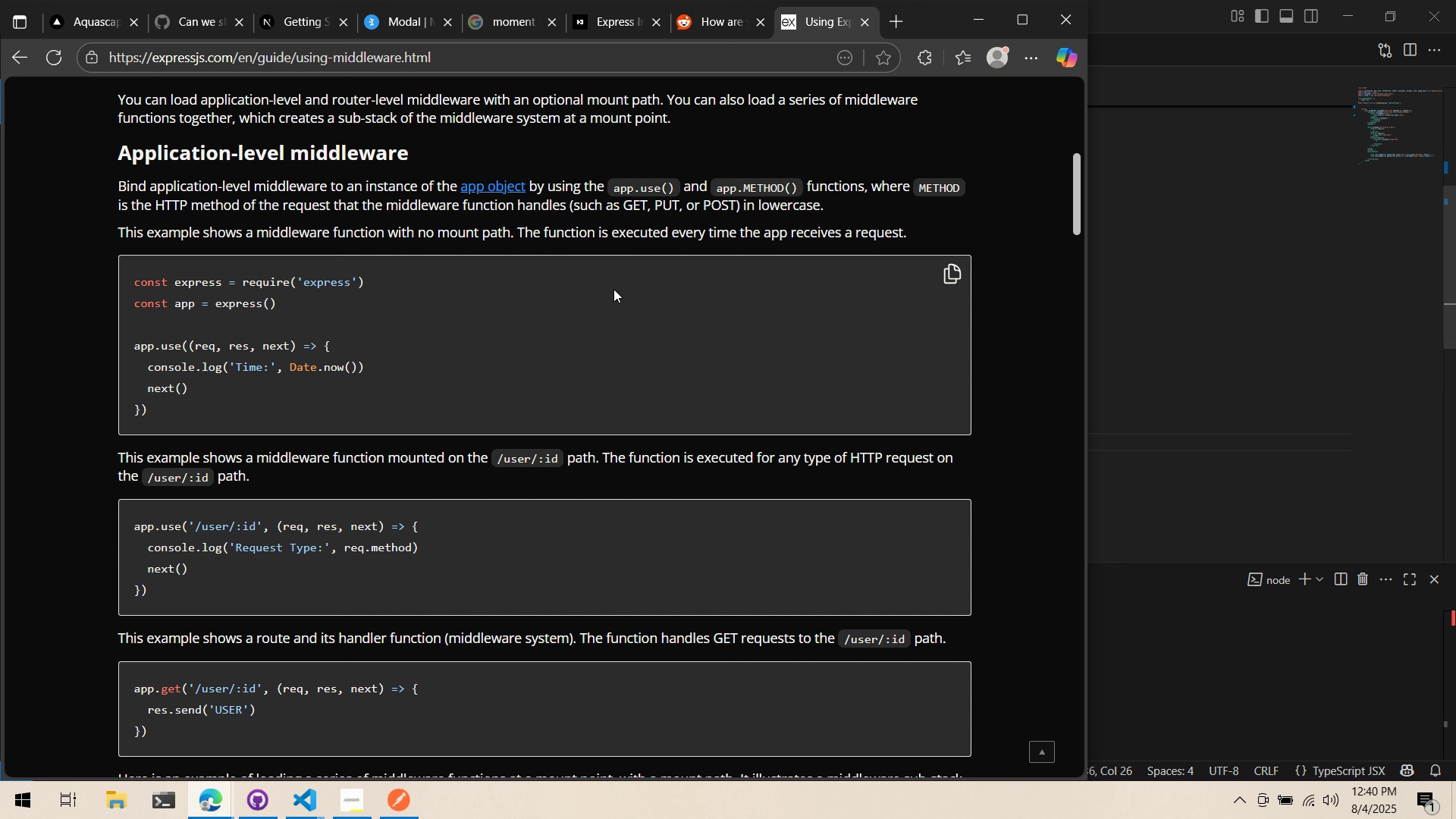 
key(Alt+AltLeft)
 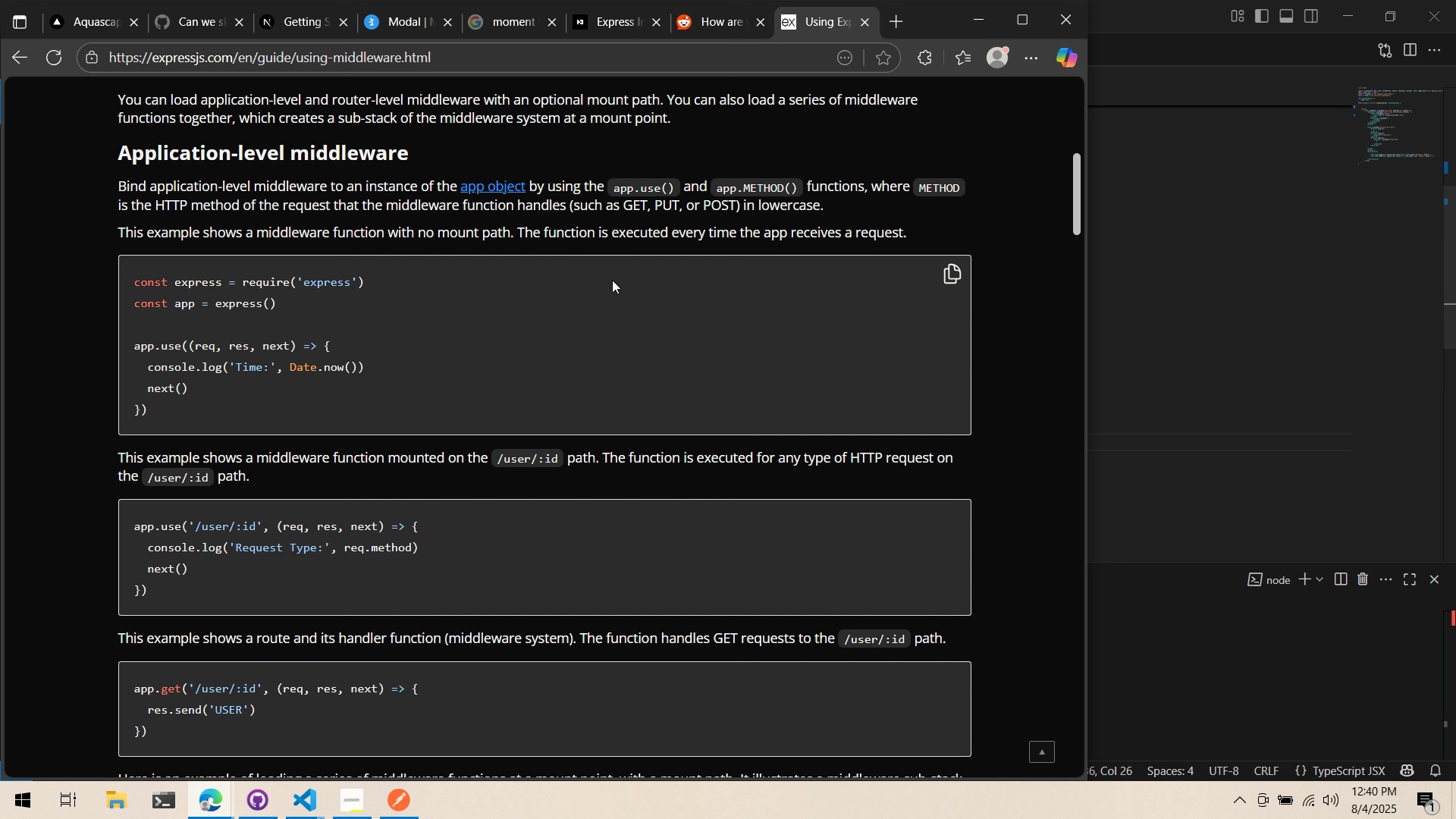 
key(Tab)
key(Tab)
key(Tab)
key(Tab)
type(if (session !== null)
 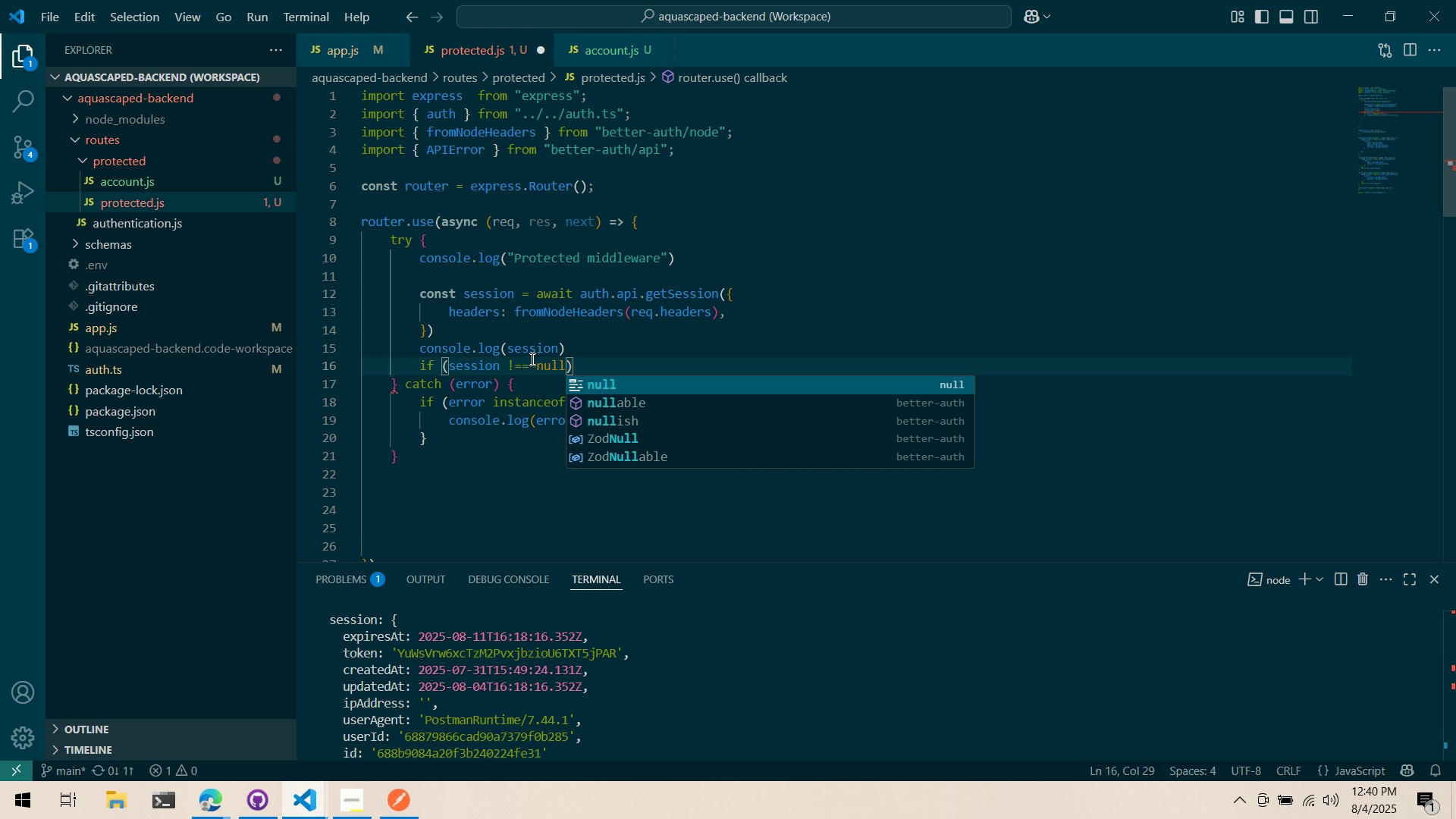 
hold_key(key=AltLeft, duration=0.66)
 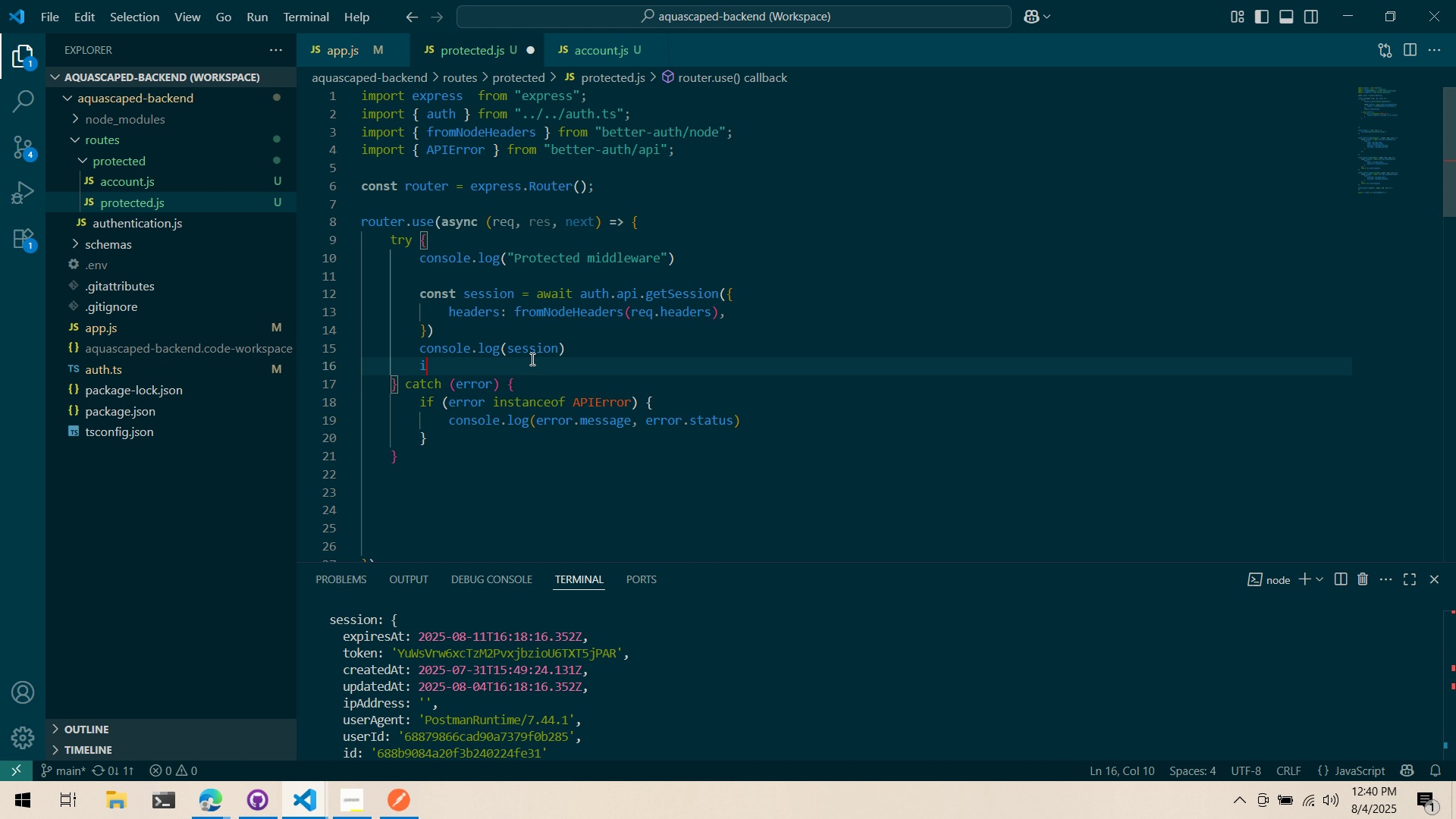 
key(ArrowRight)
 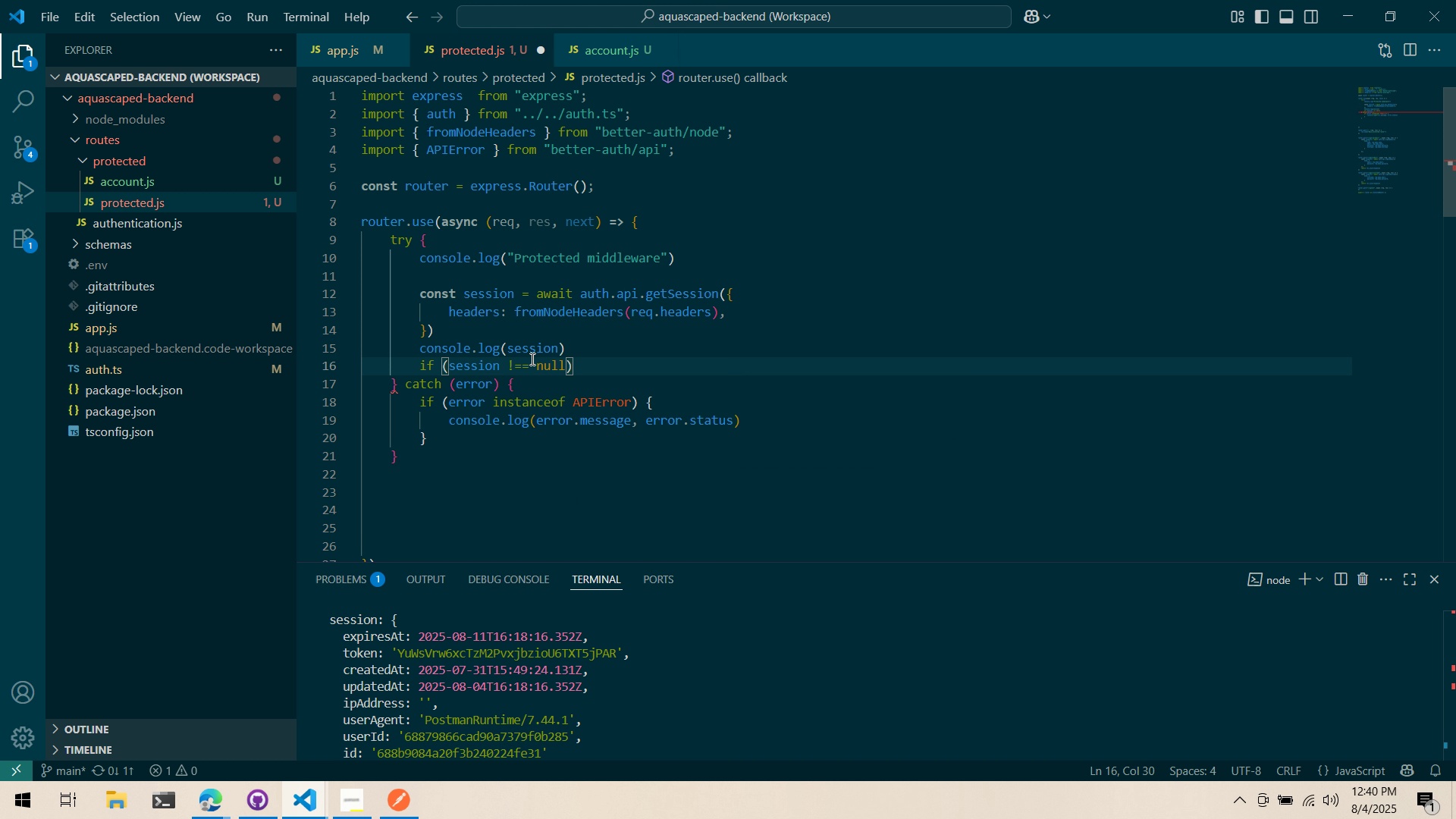 
key(Space)
 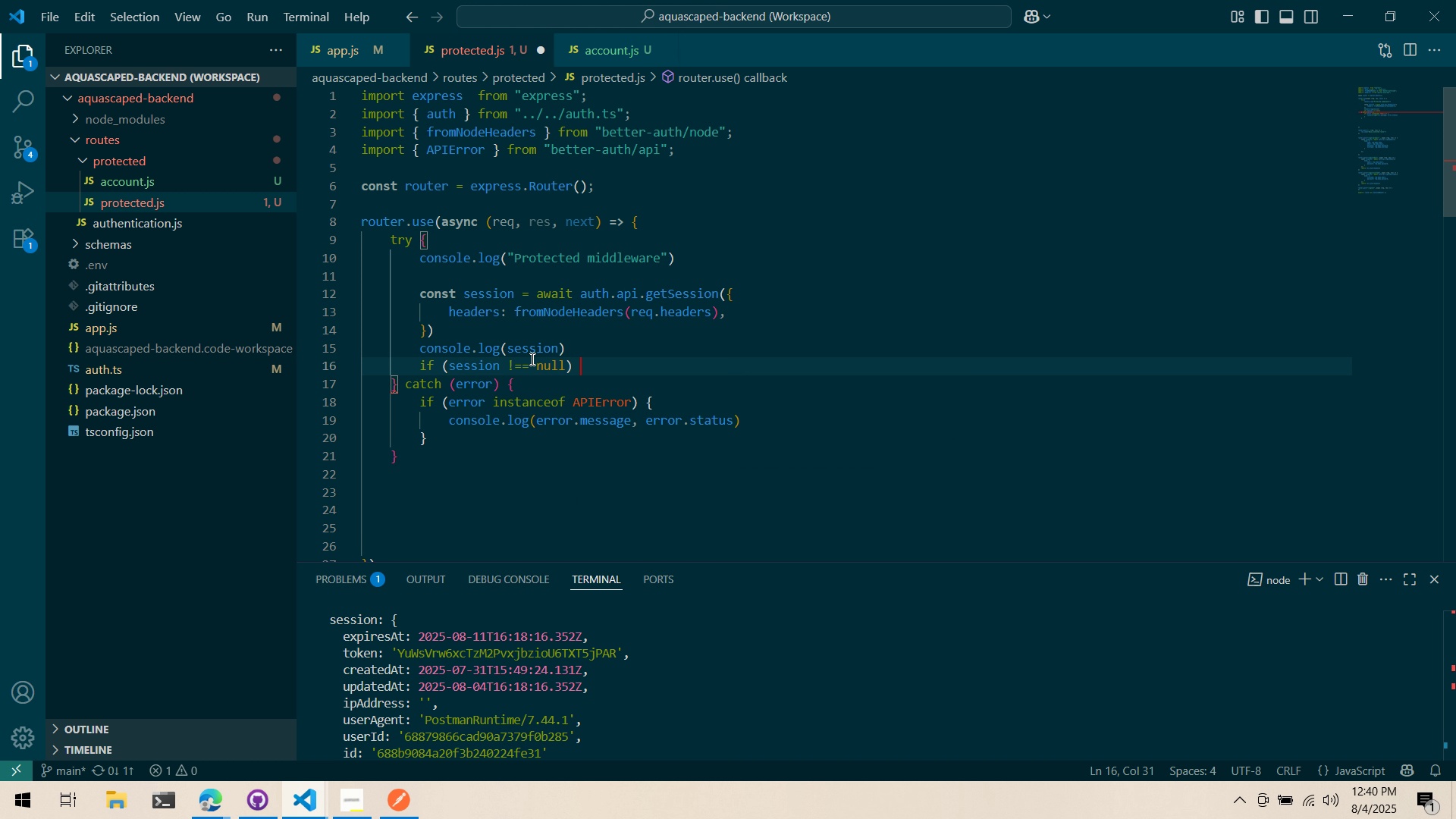 
key(Shift+ShiftLeft)
 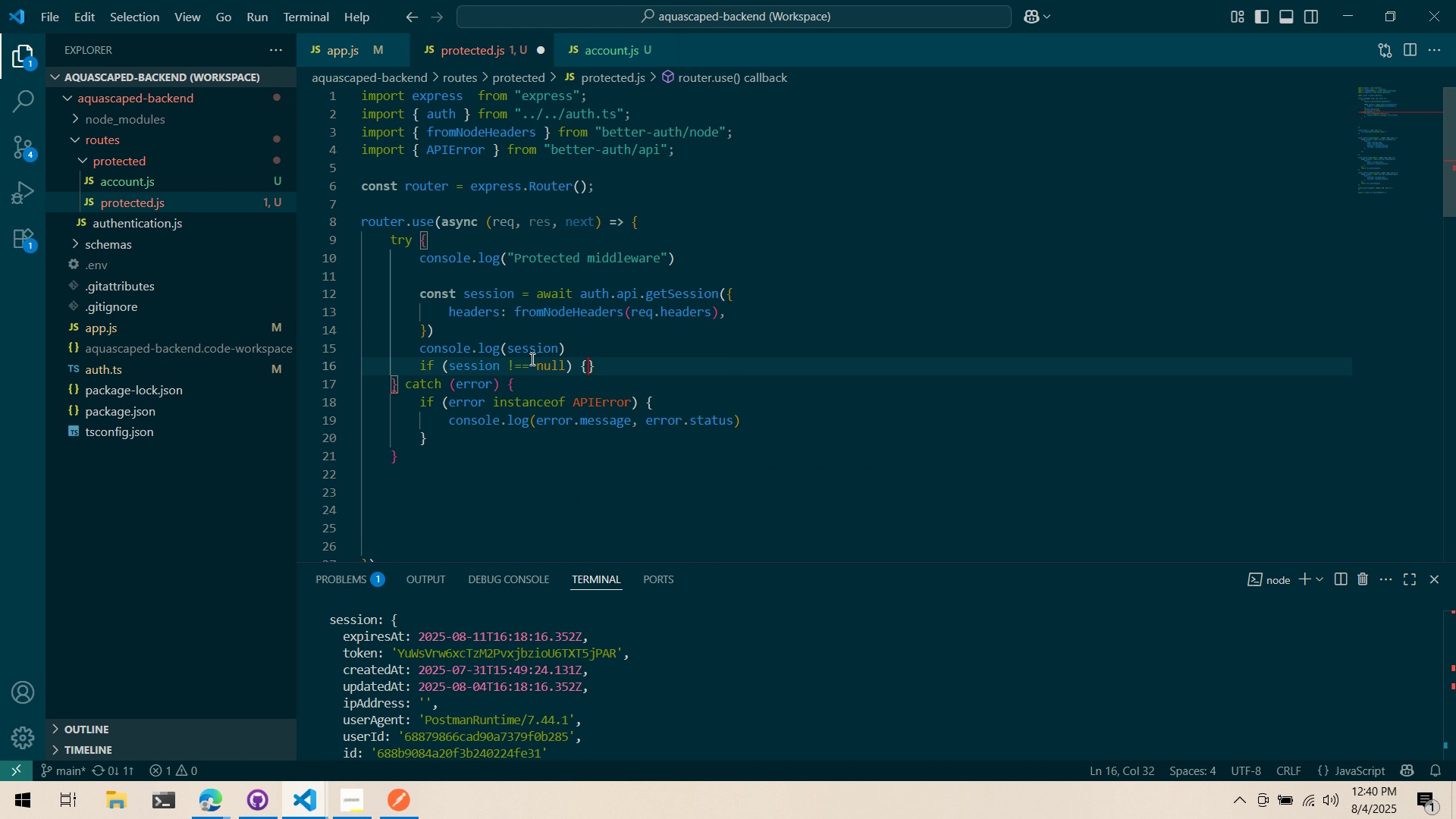 
key(Shift+BracketLeft)
 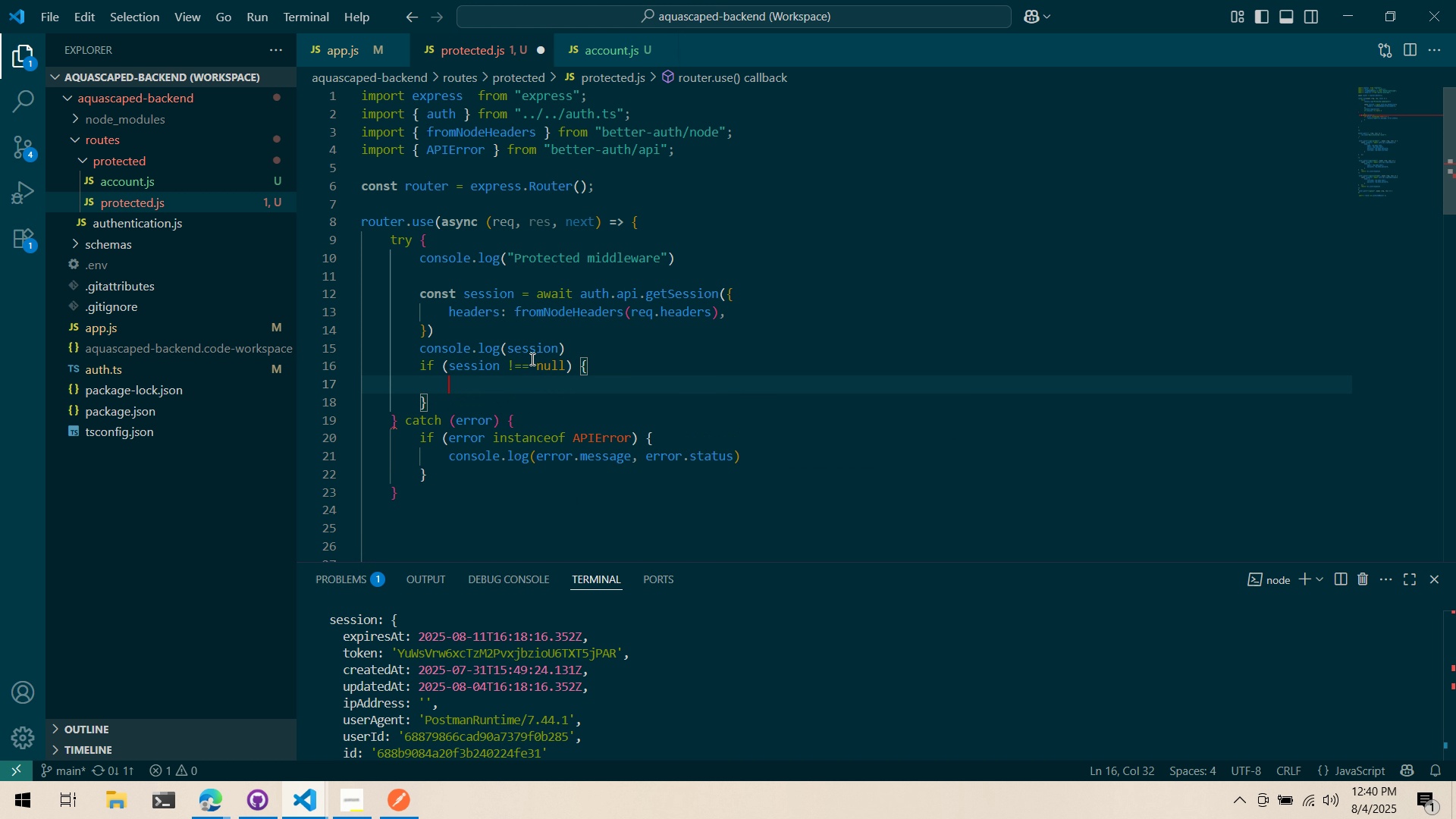 
key(Enter)
 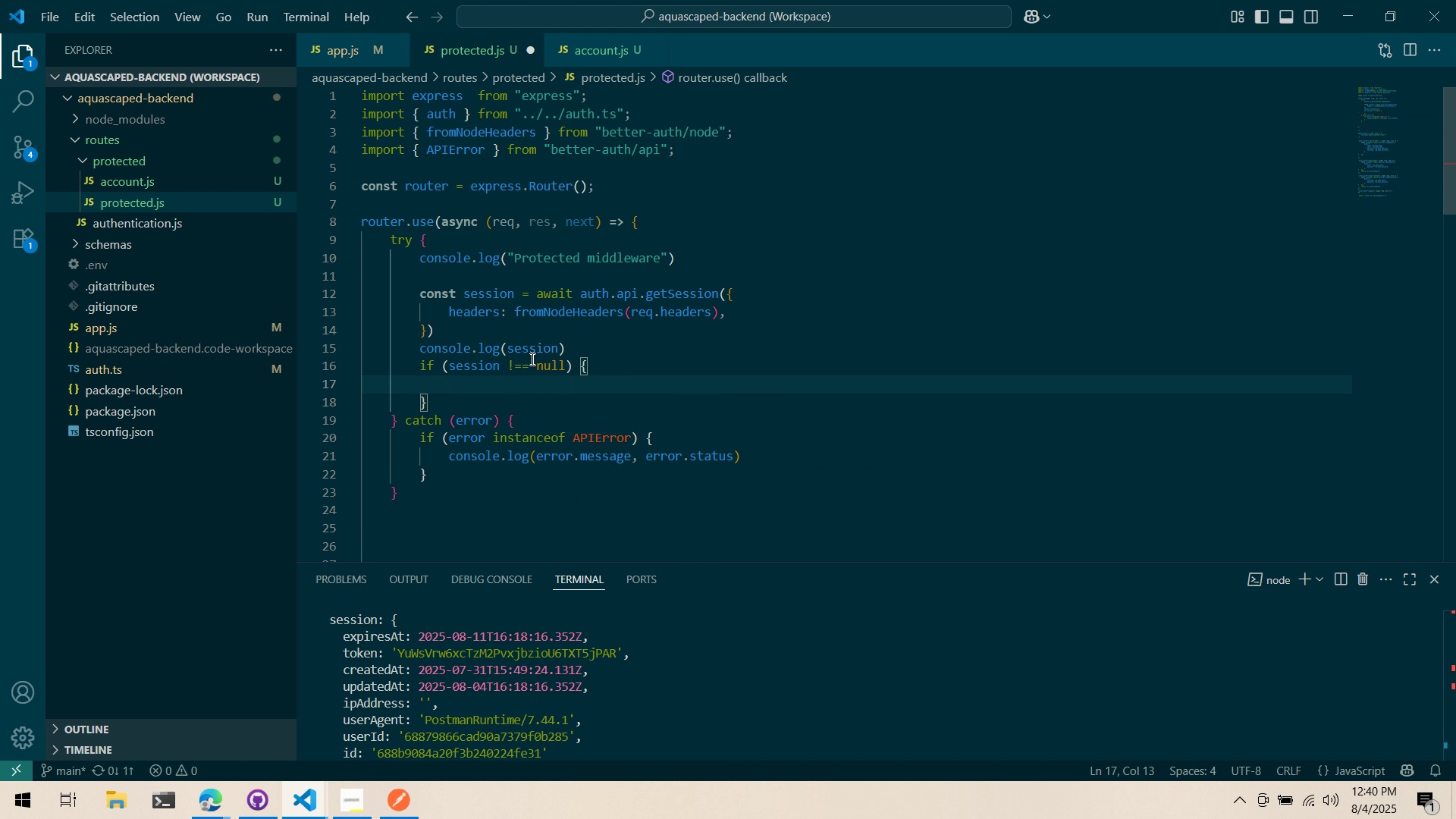 
type(next())
 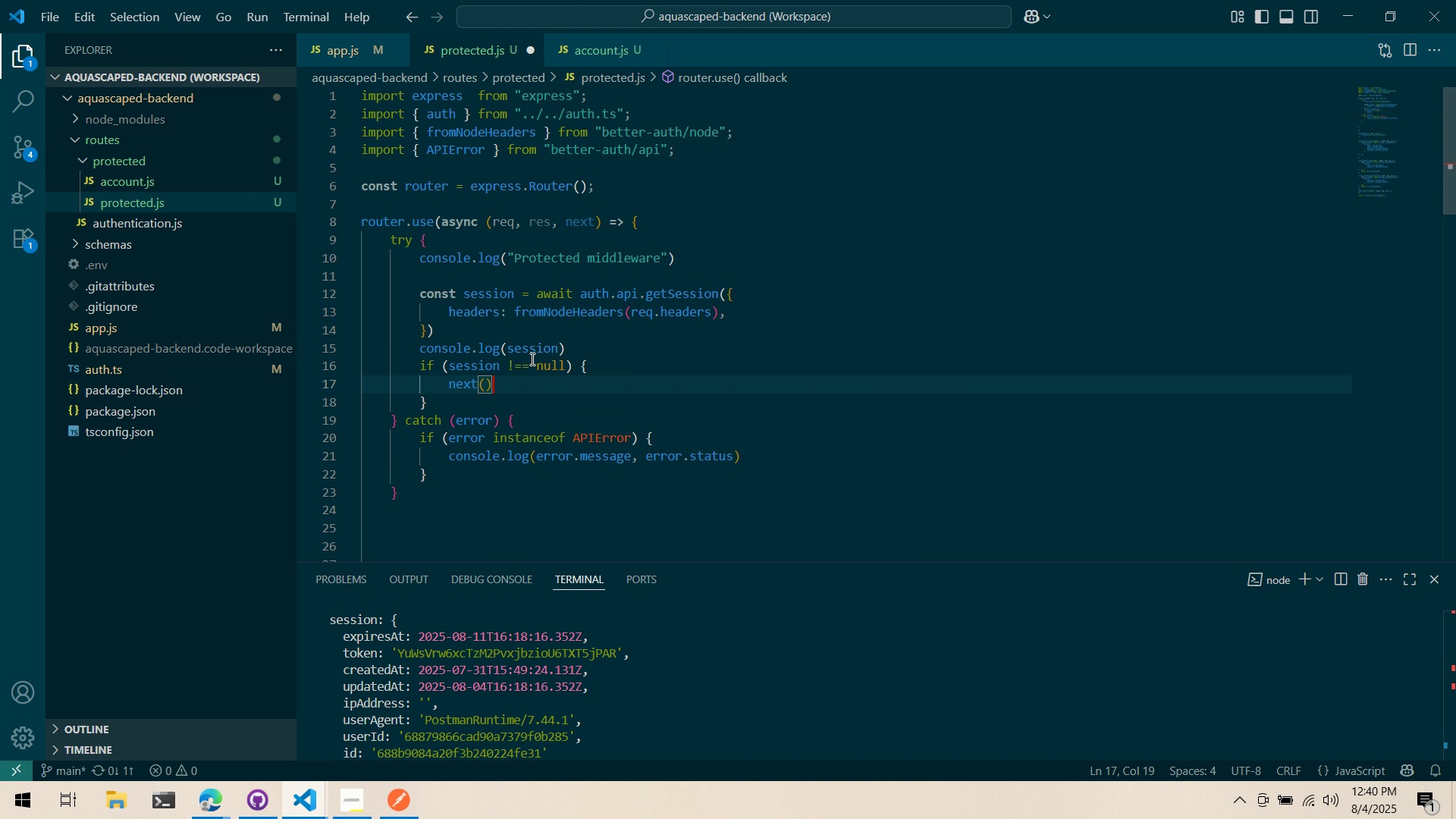 
key(Control+ControlLeft)
 